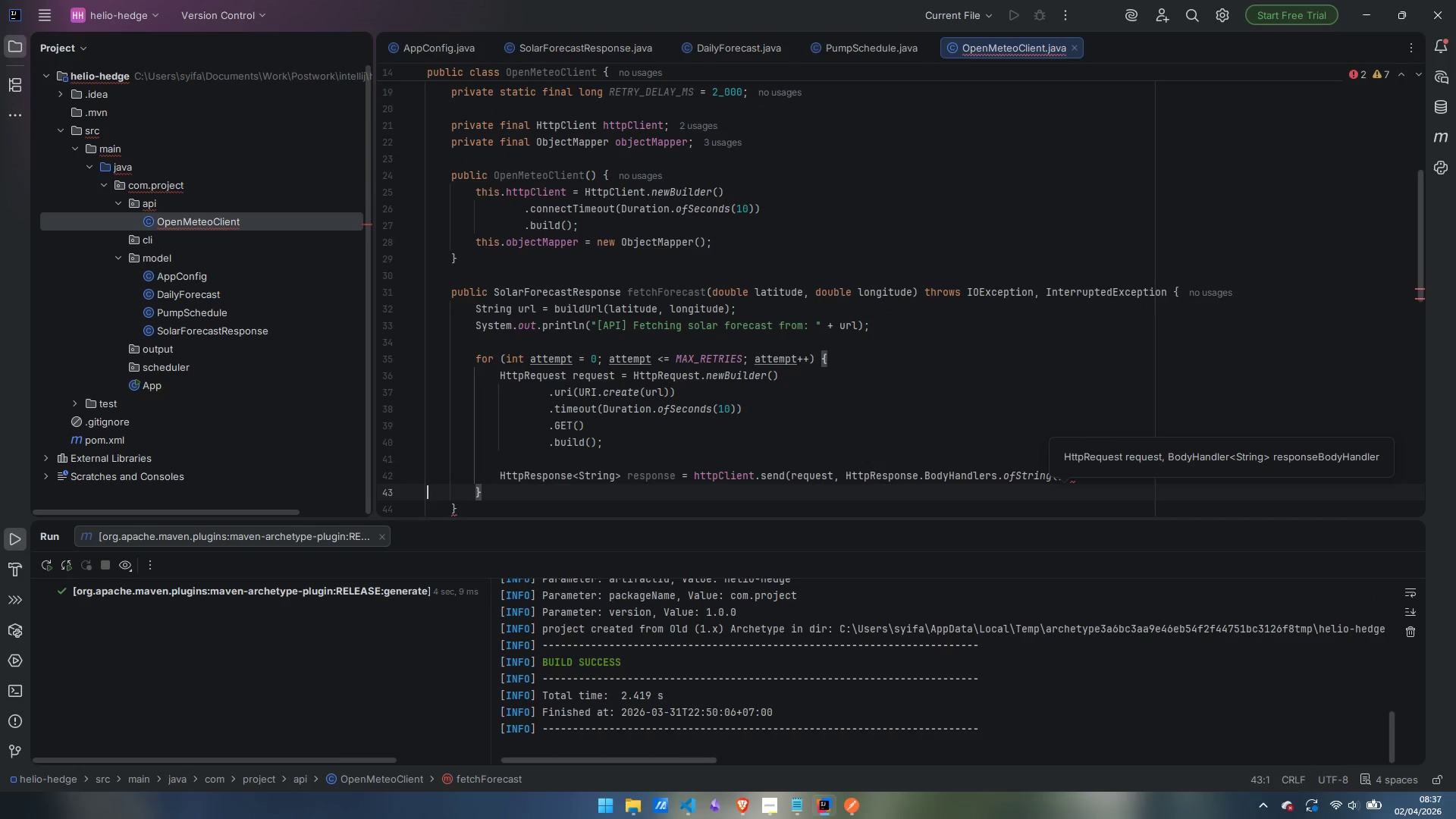 
key(ArrowLeft)
 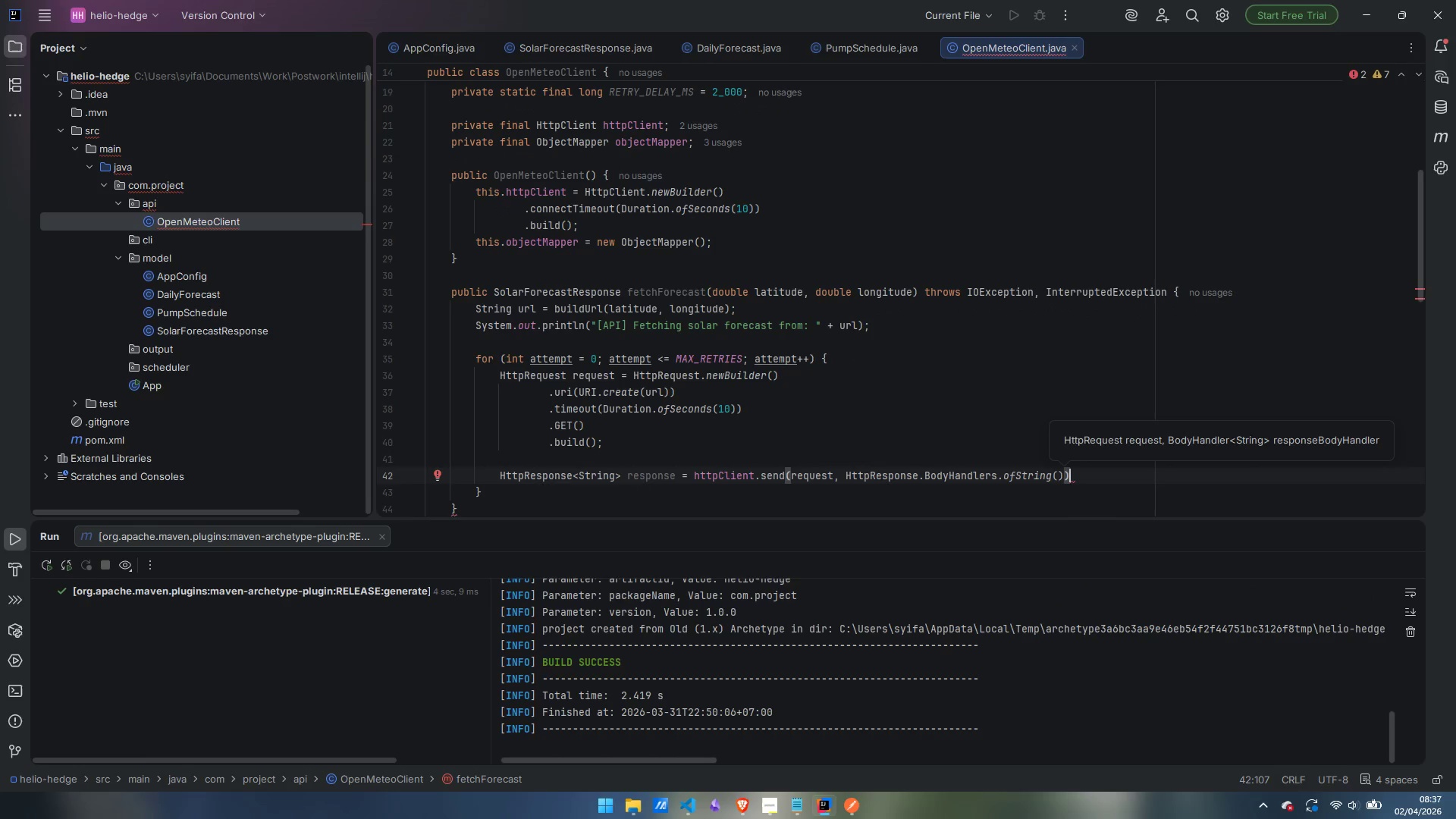 
key(Semicolon)
 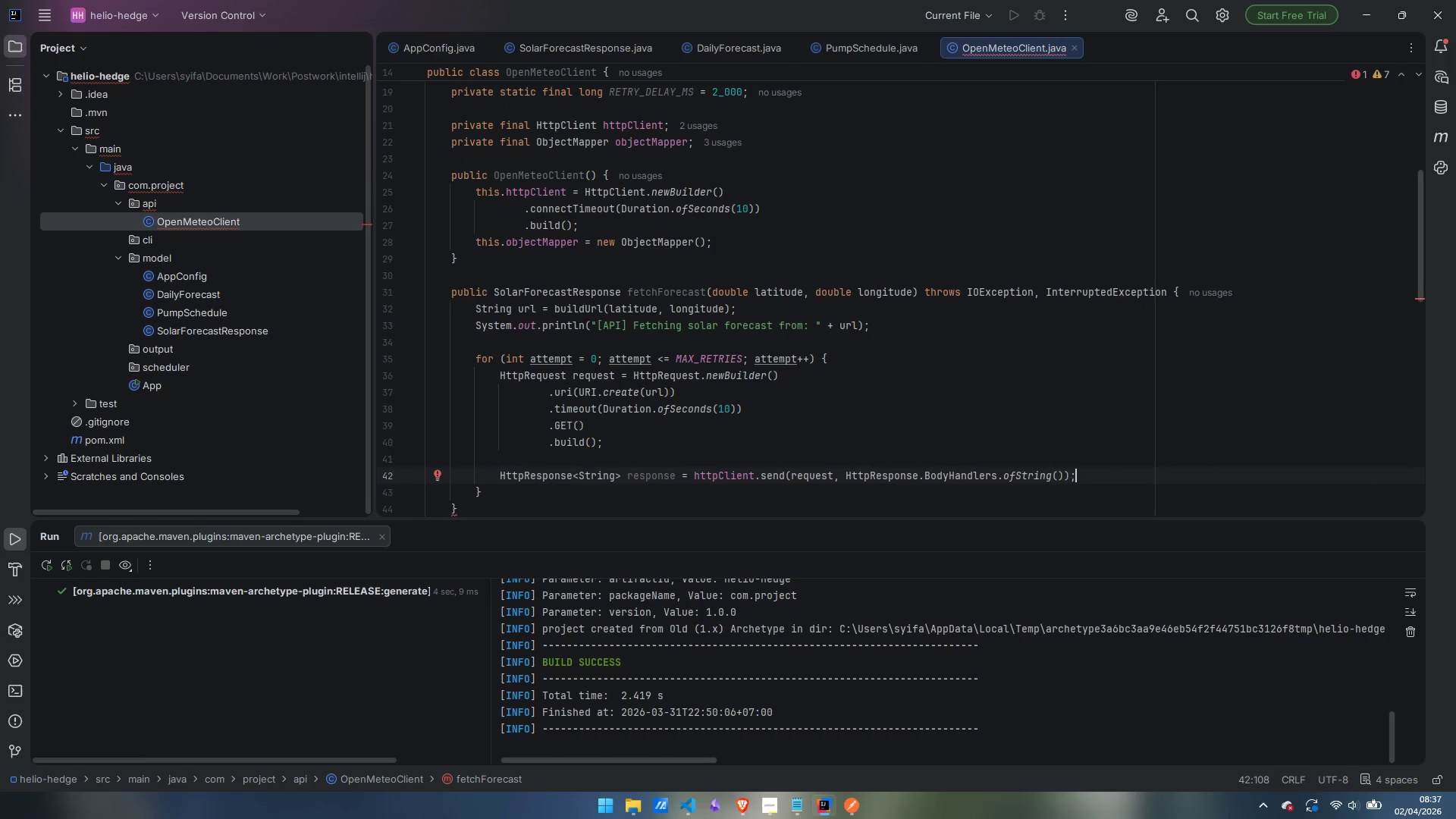 
key(Enter)
 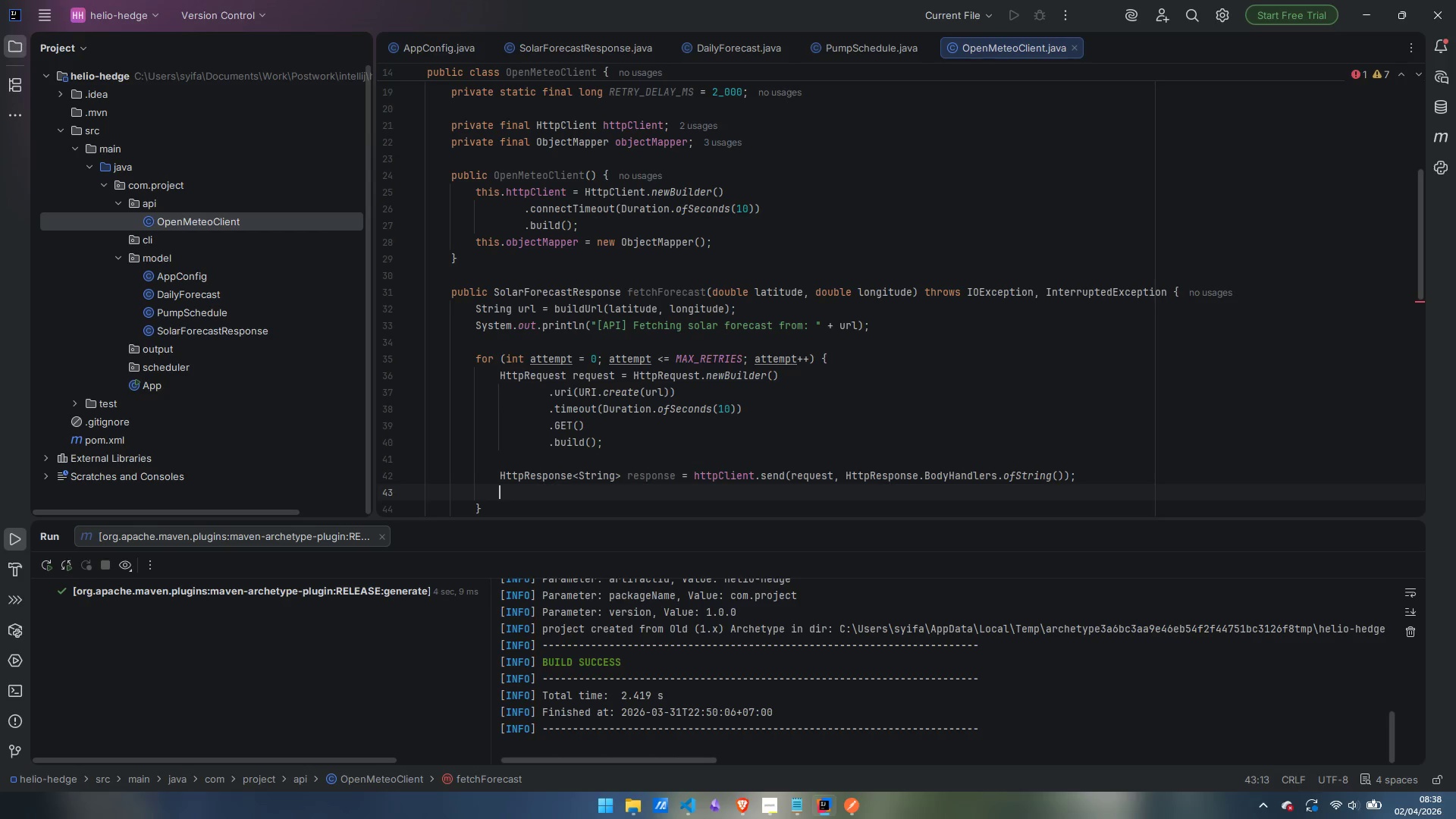 
key(Enter)
 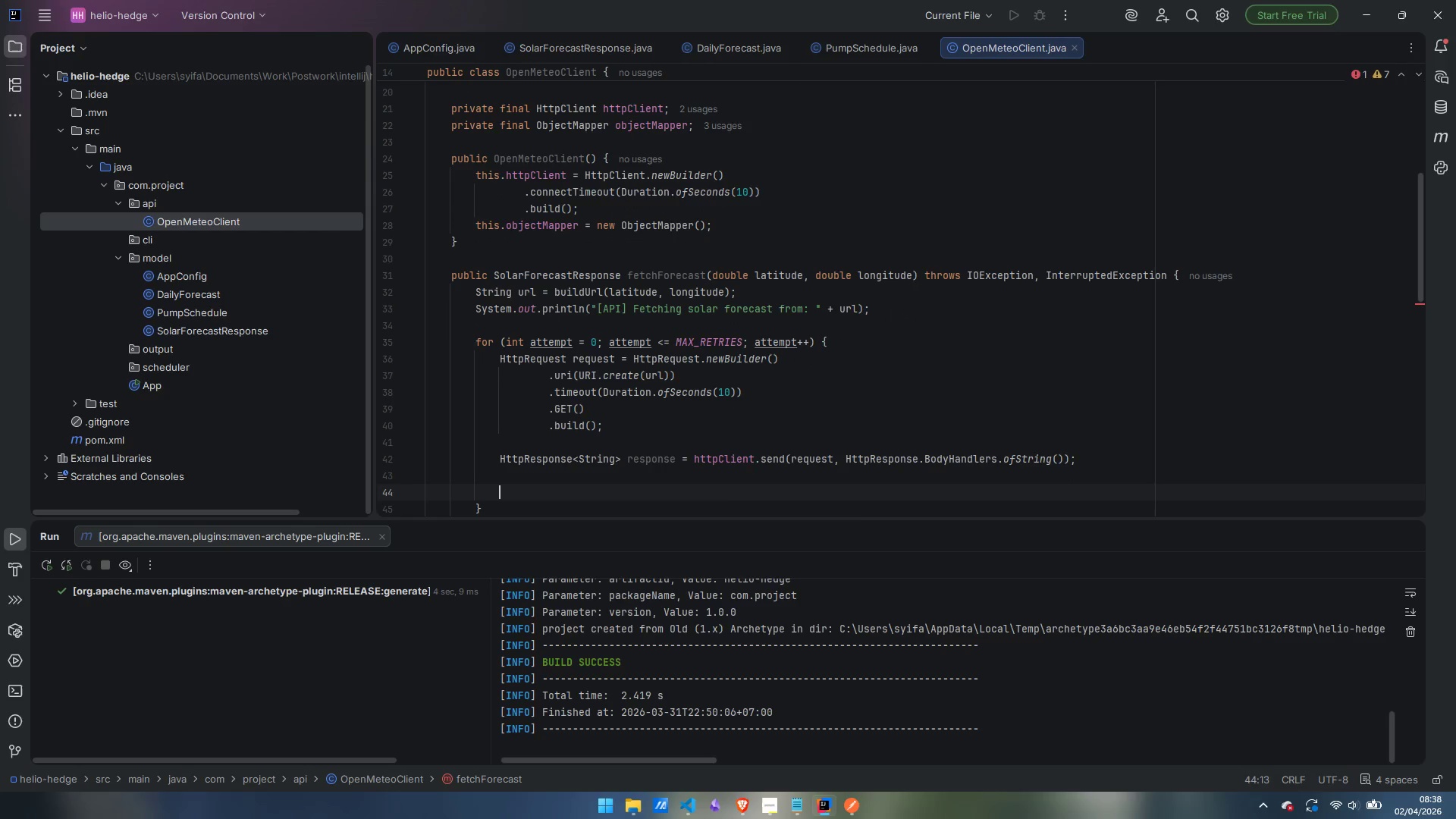 
type(int statusCode = response.statuc)
key(Backspace)
type(sCOnde)
key(Backspace)
key(Backspace)
key(Backspace)
key(Backspace)
type(ode();)
 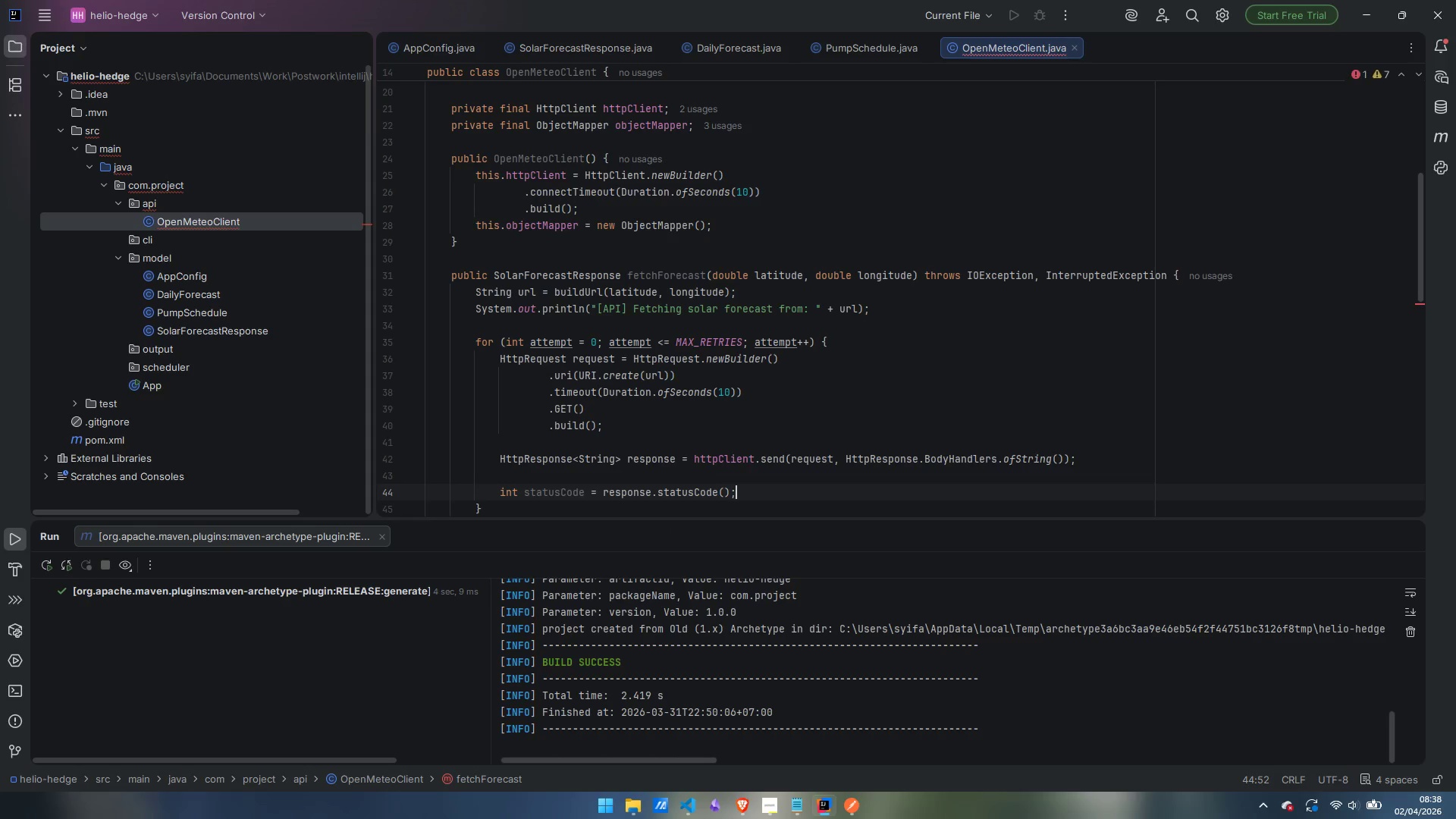 
key(Enter)
 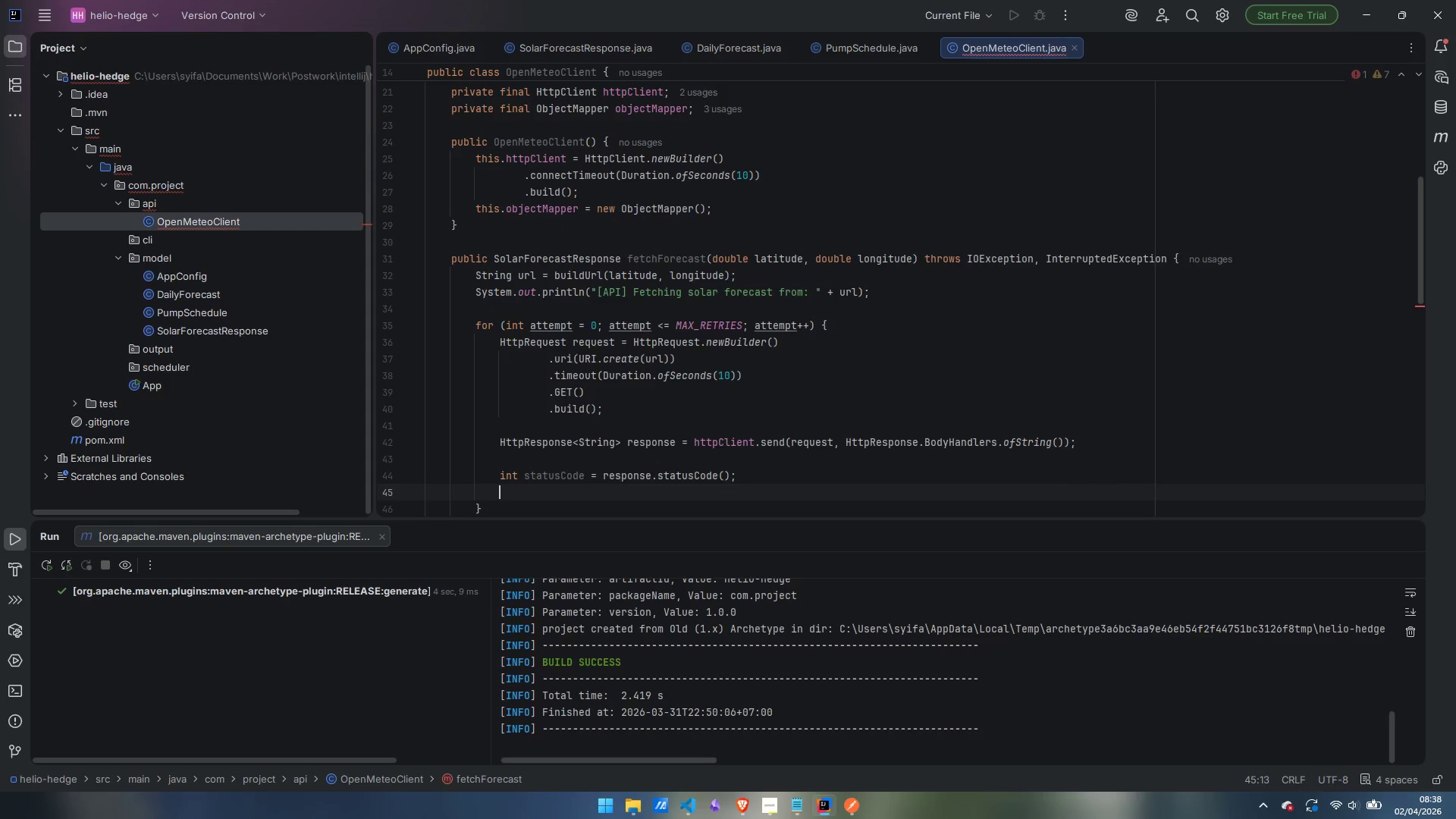 
key(Enter)
 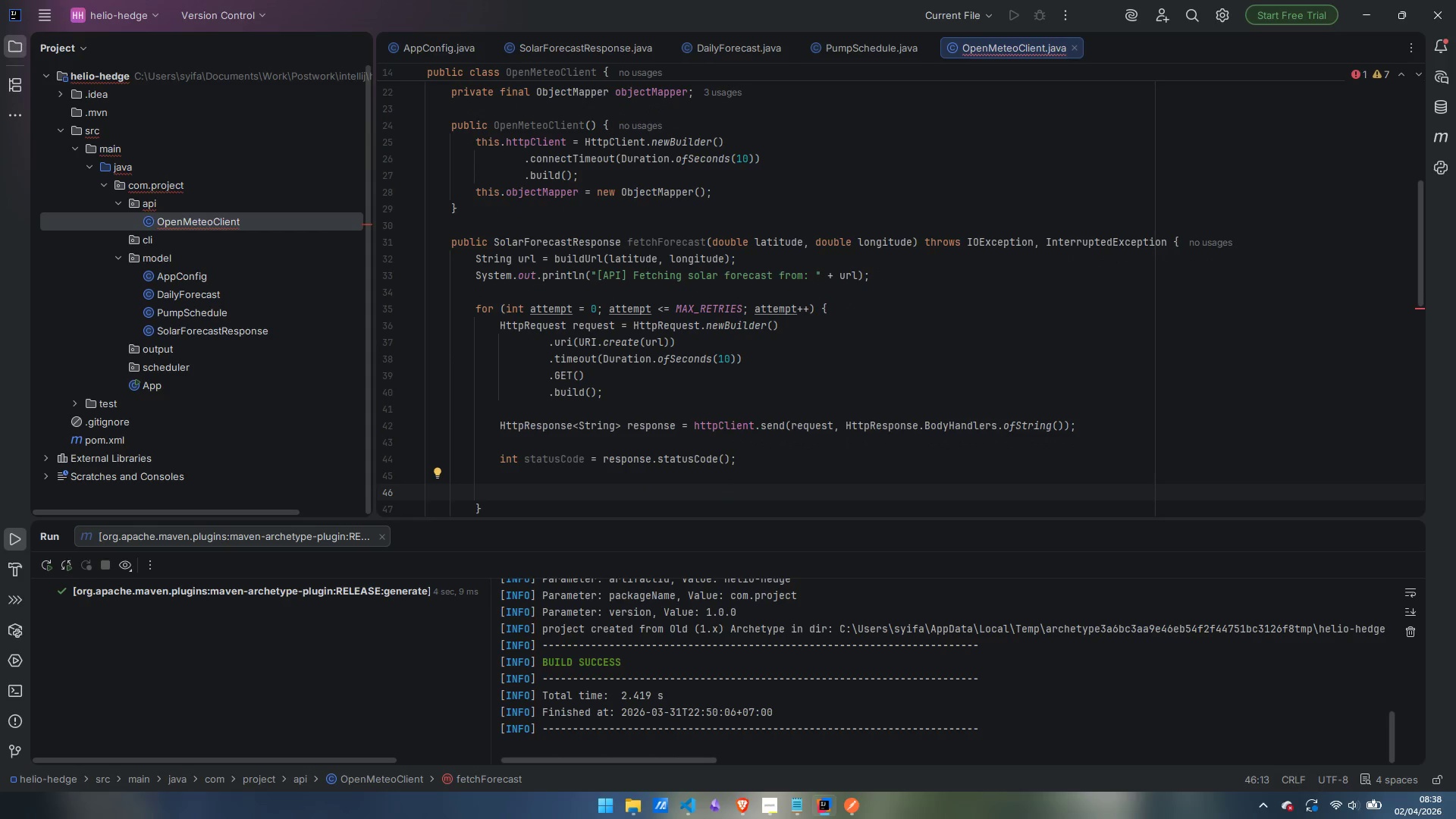 
type(if *)
key(Backspace)
type((statusCode == 200)
 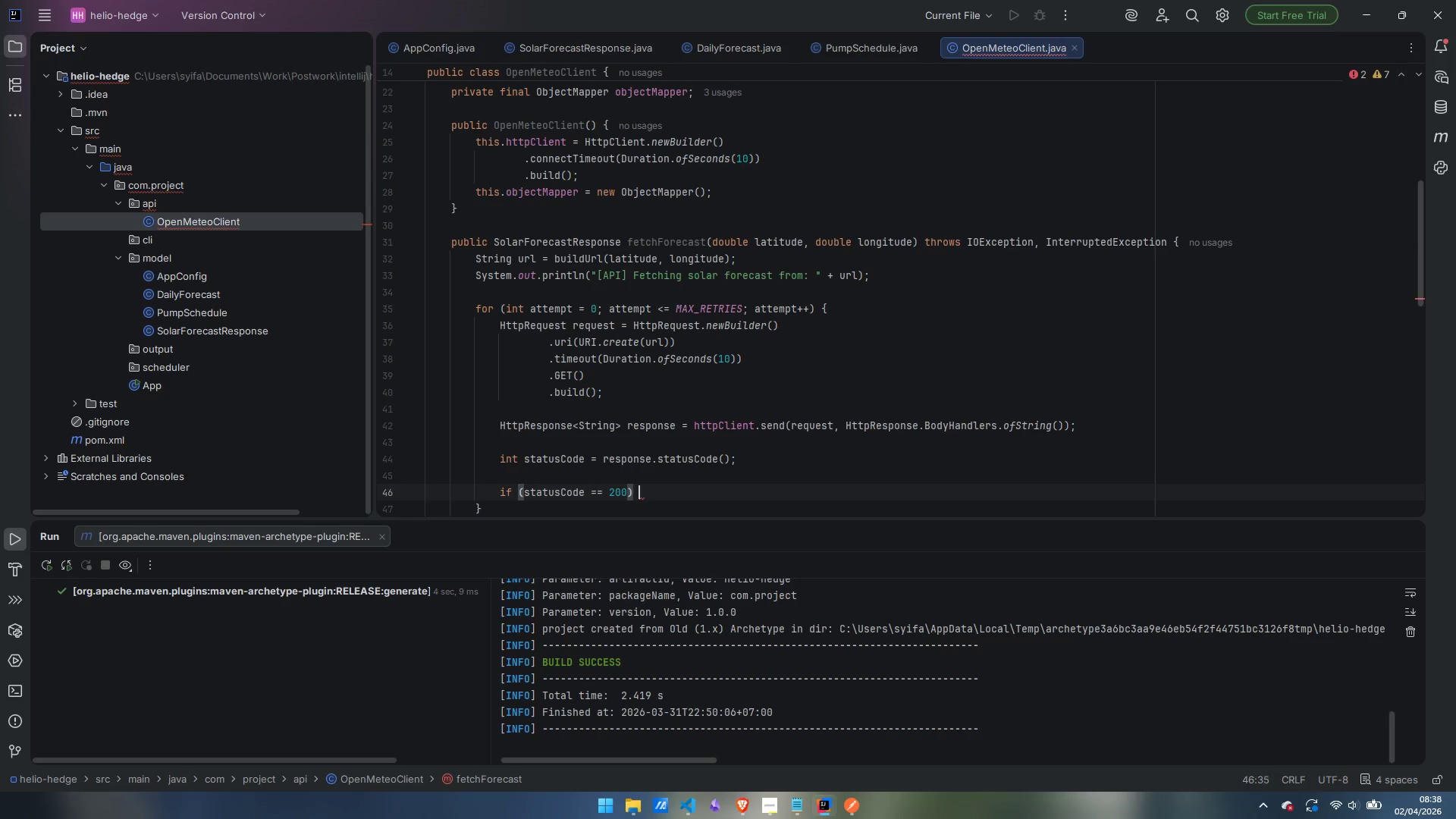 
 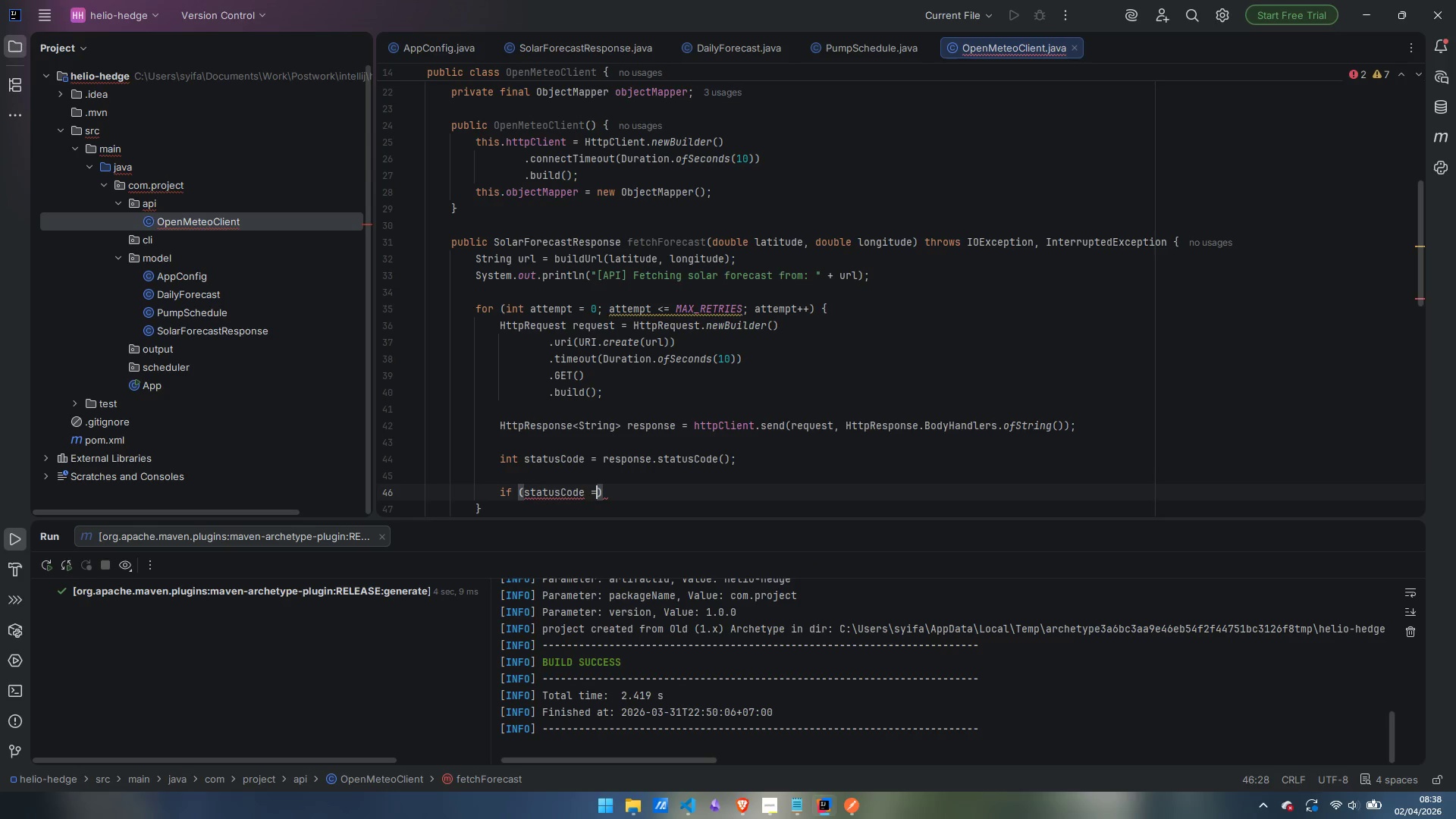 
key(ArrowRight)
 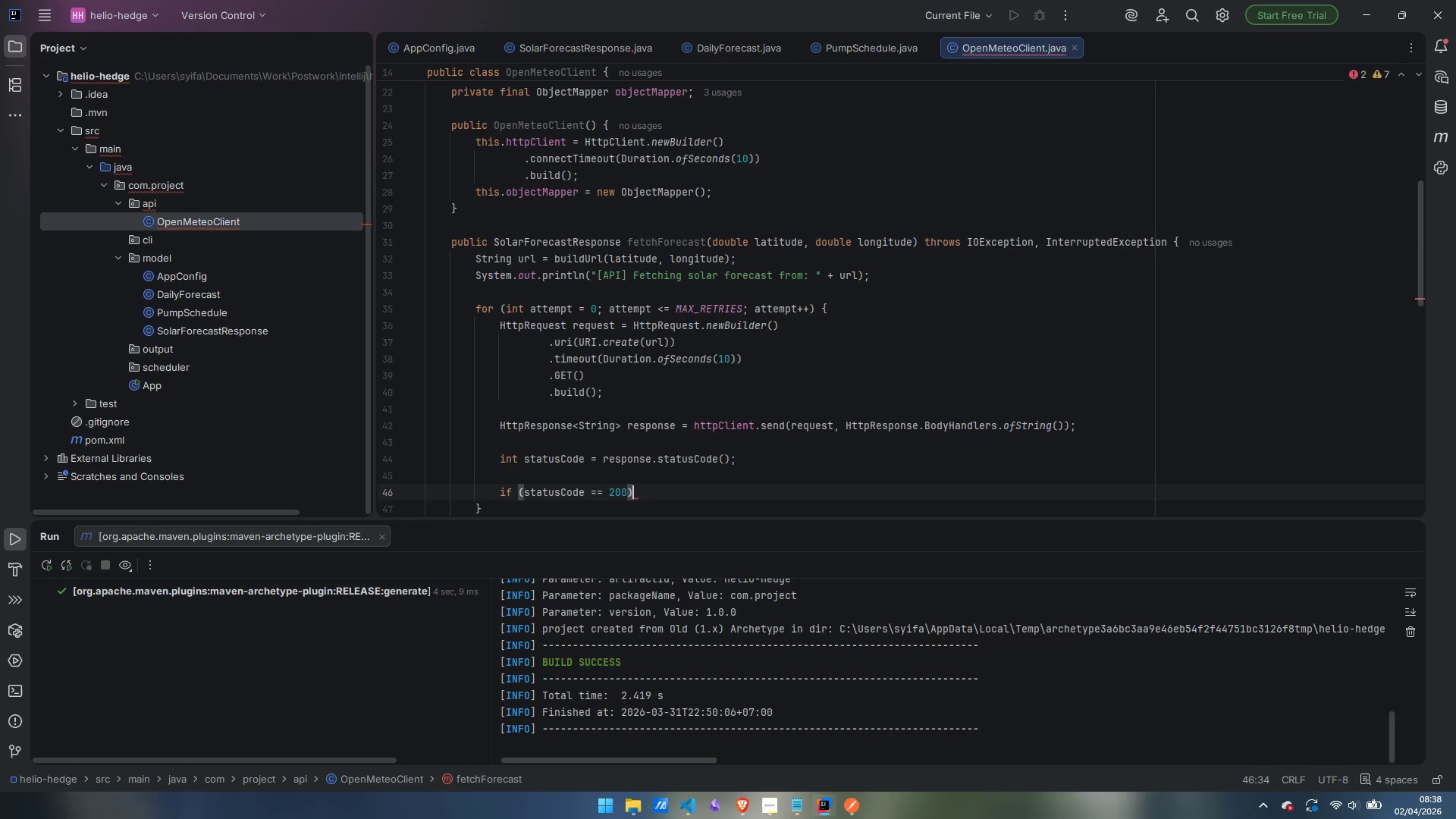 
key(Space)
 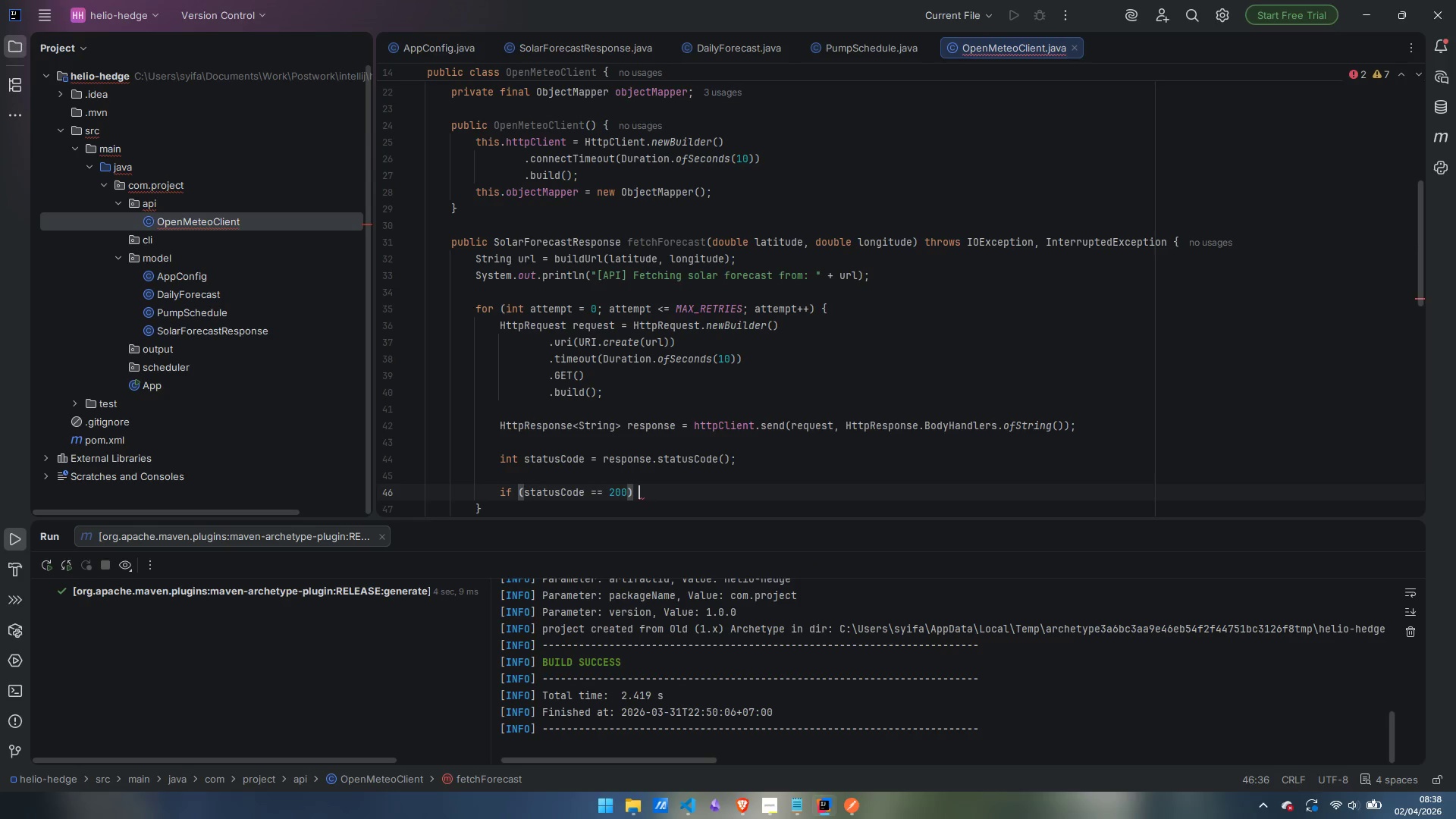 
key(Shift+BracketLeft)
 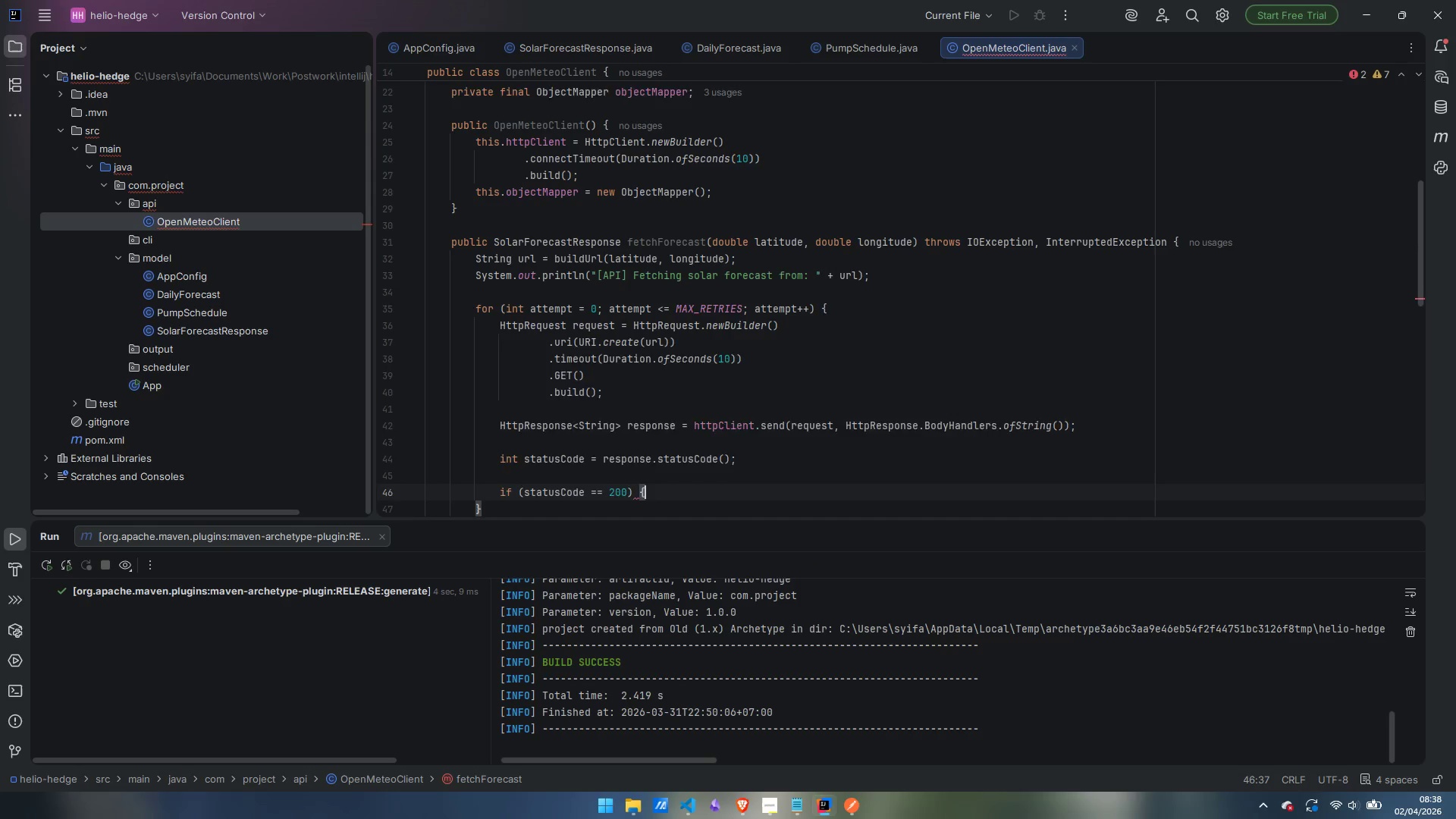 
key(Enter)
 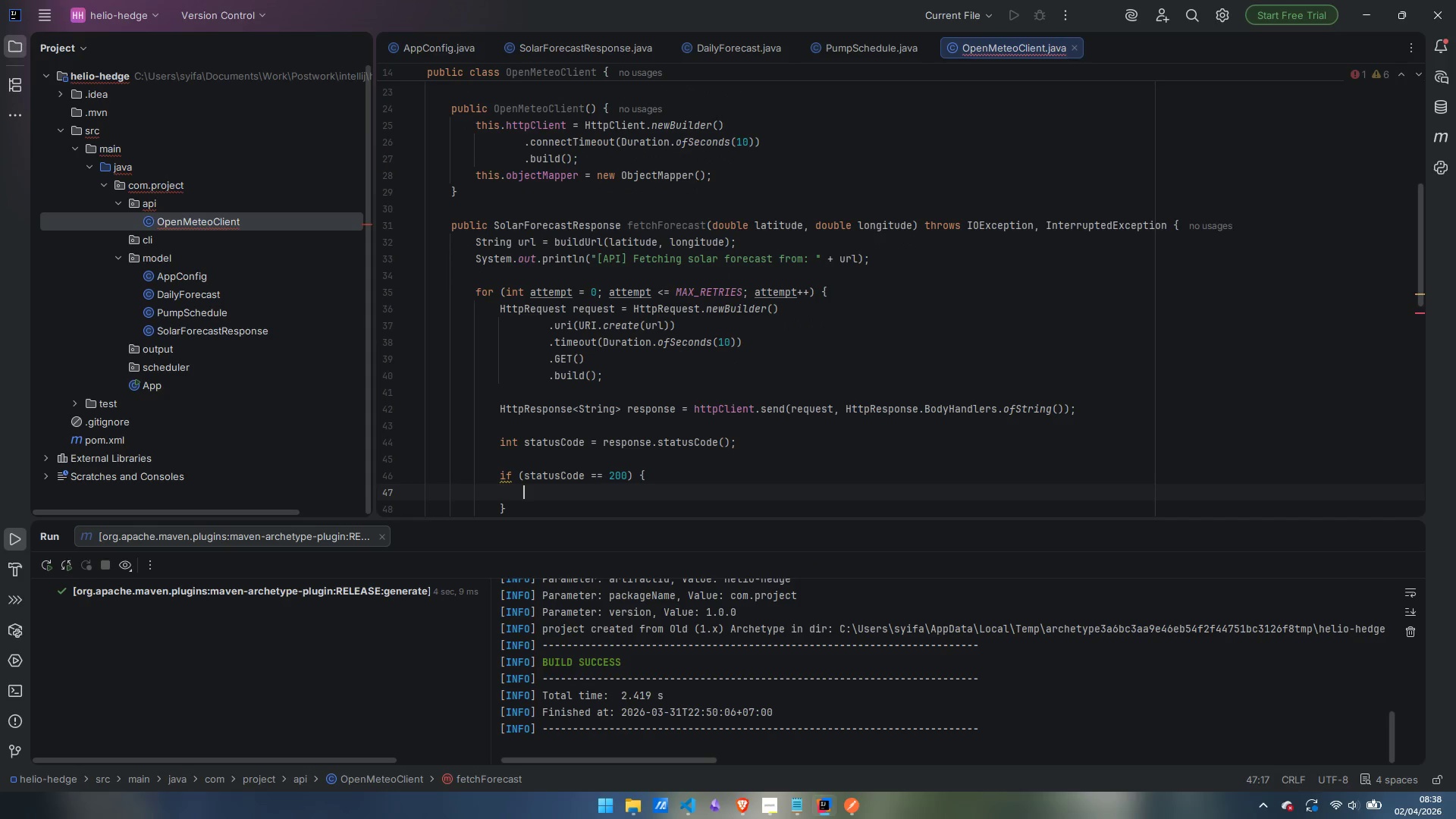 
type(return parseResponse(response.body())
 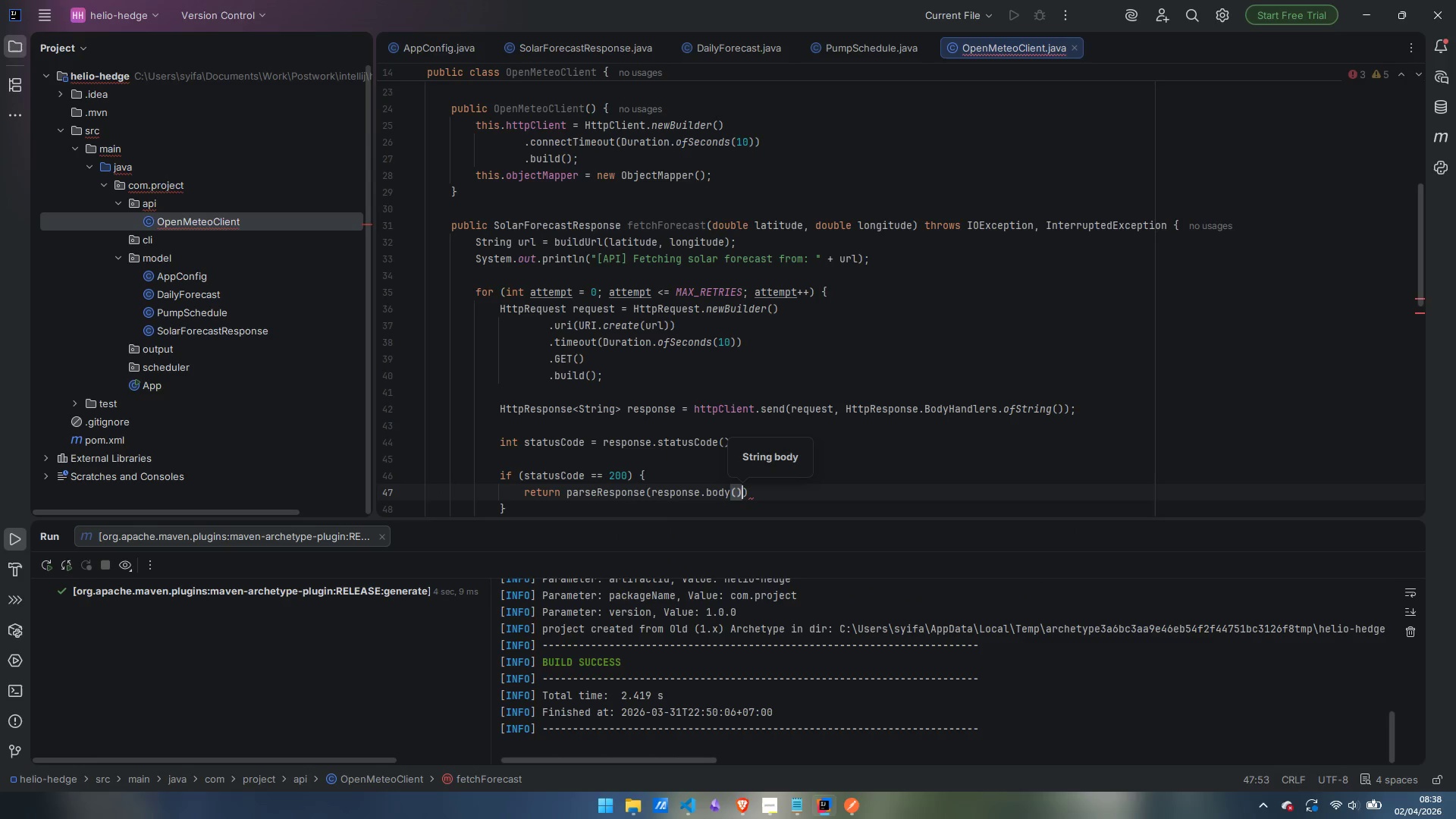 
key(ArrowRight)
 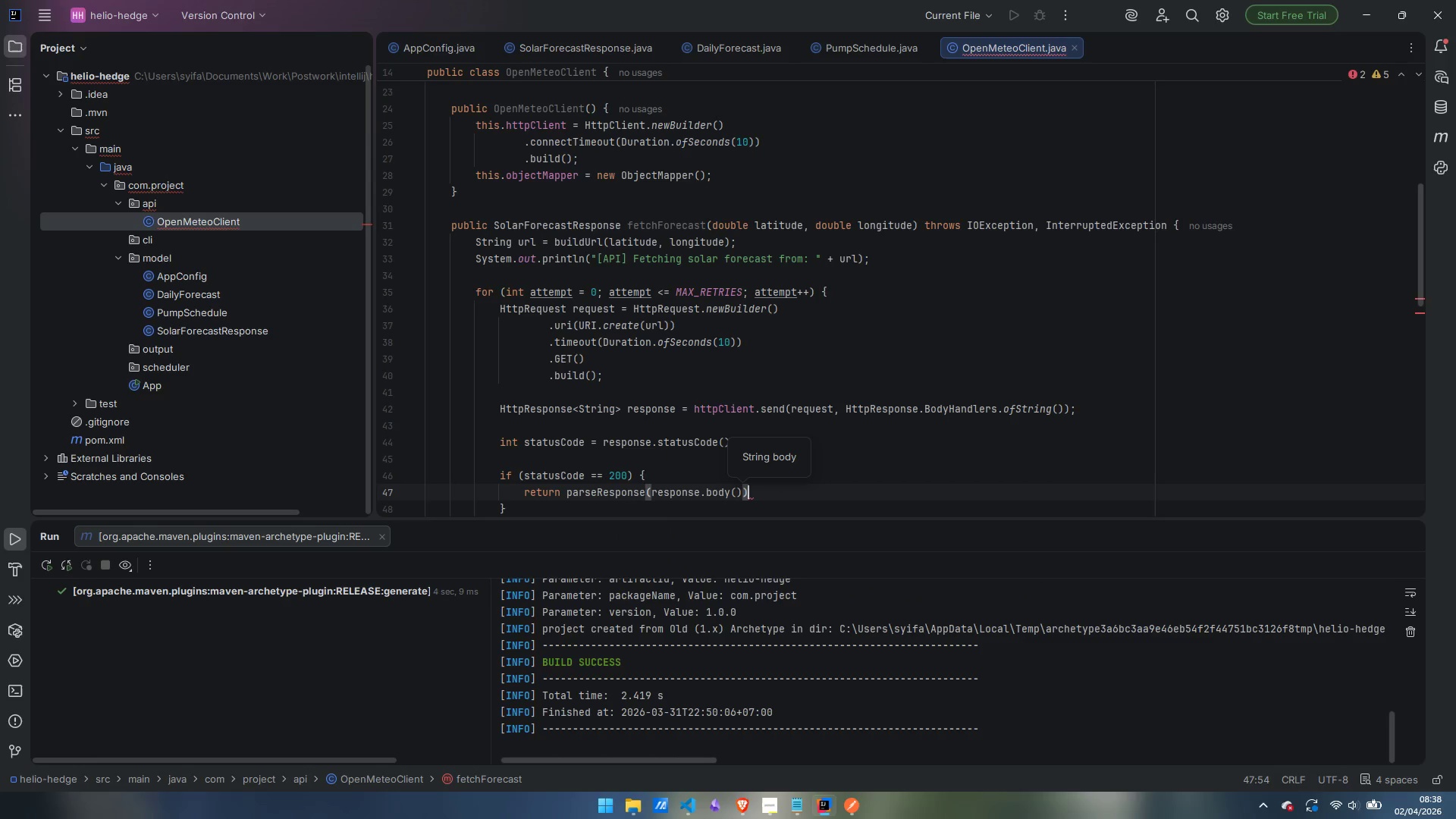 
key(Semicolon)
 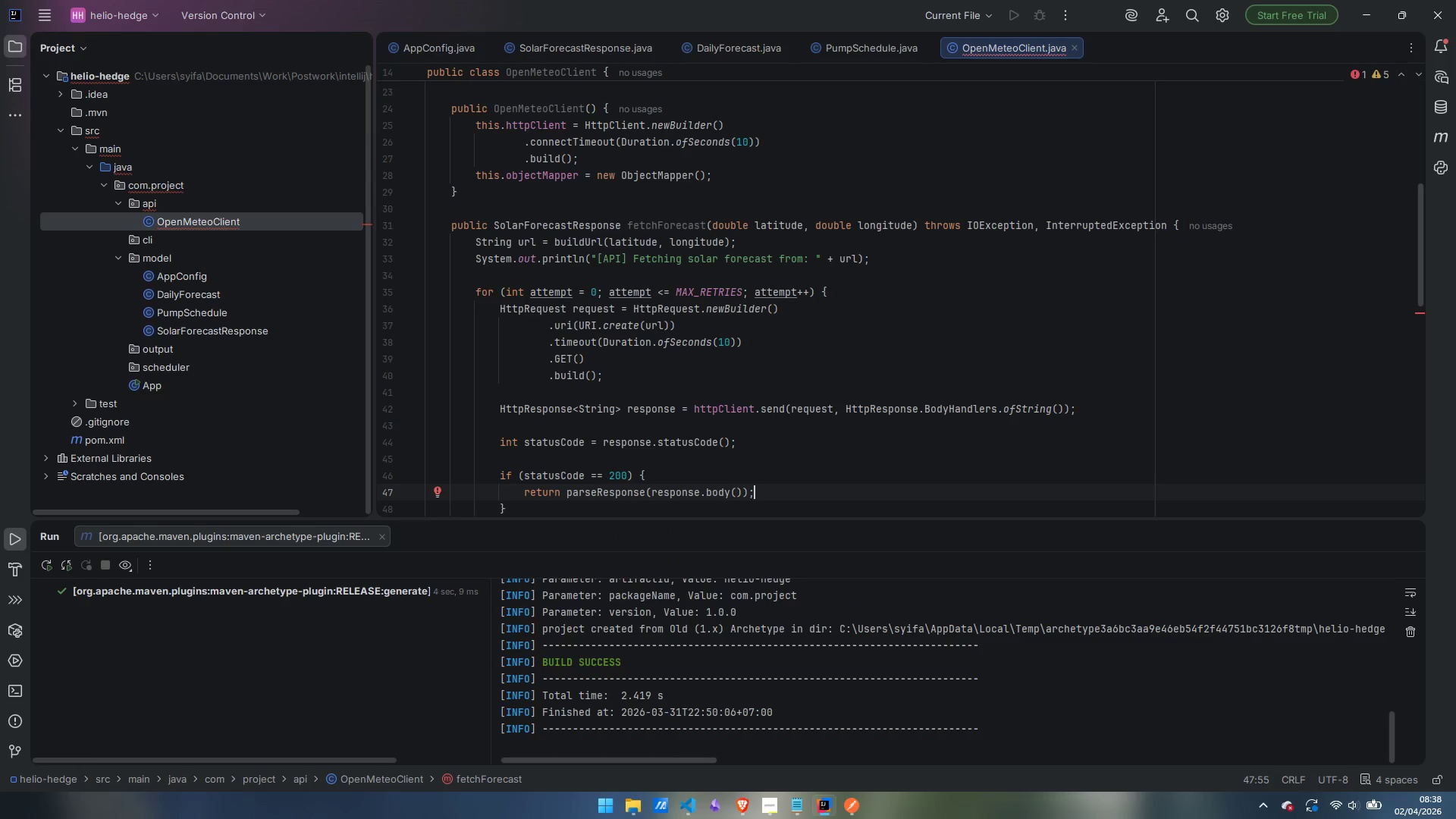 
key(ArrowDown)
 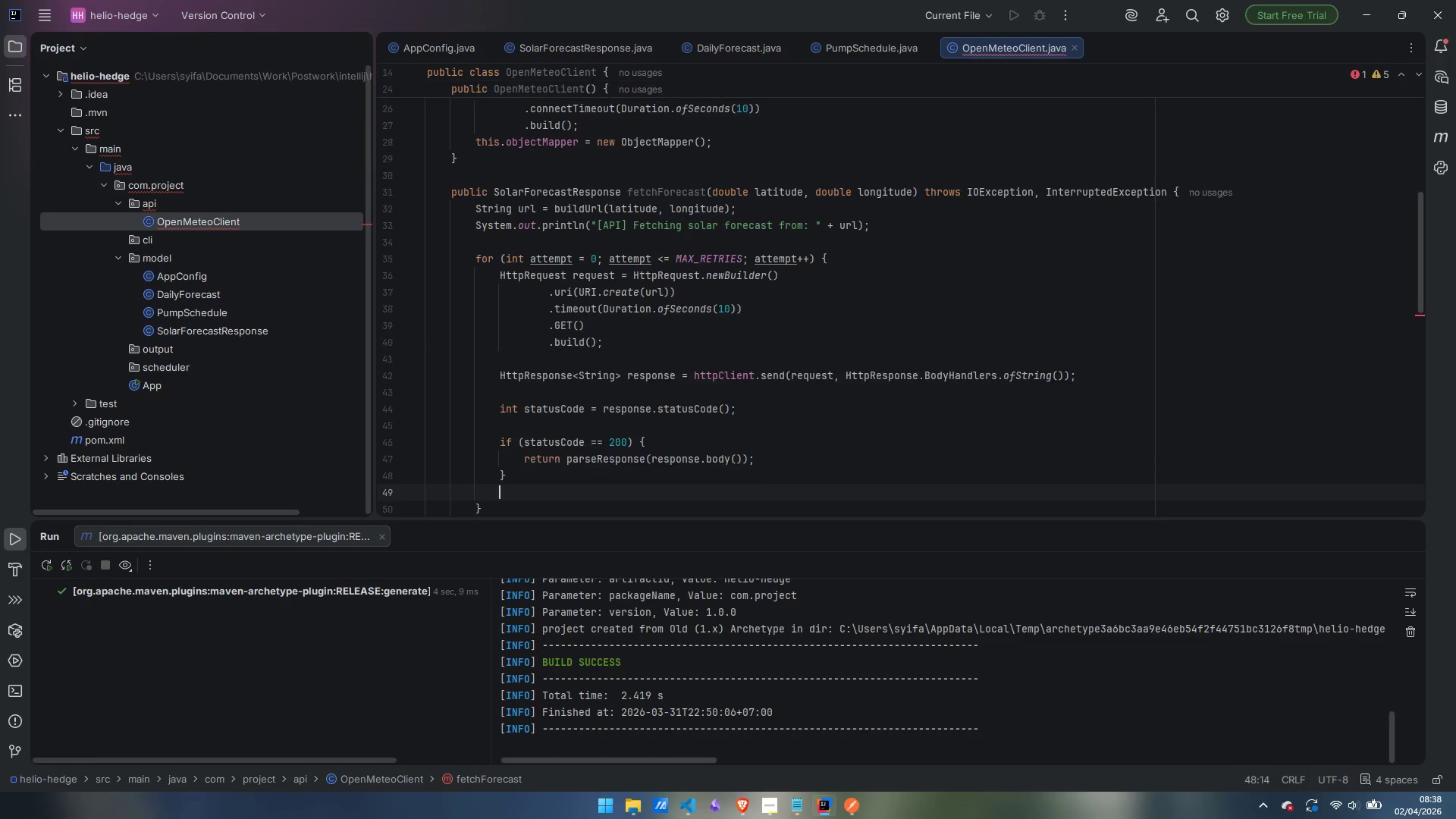 
key(Enter)
 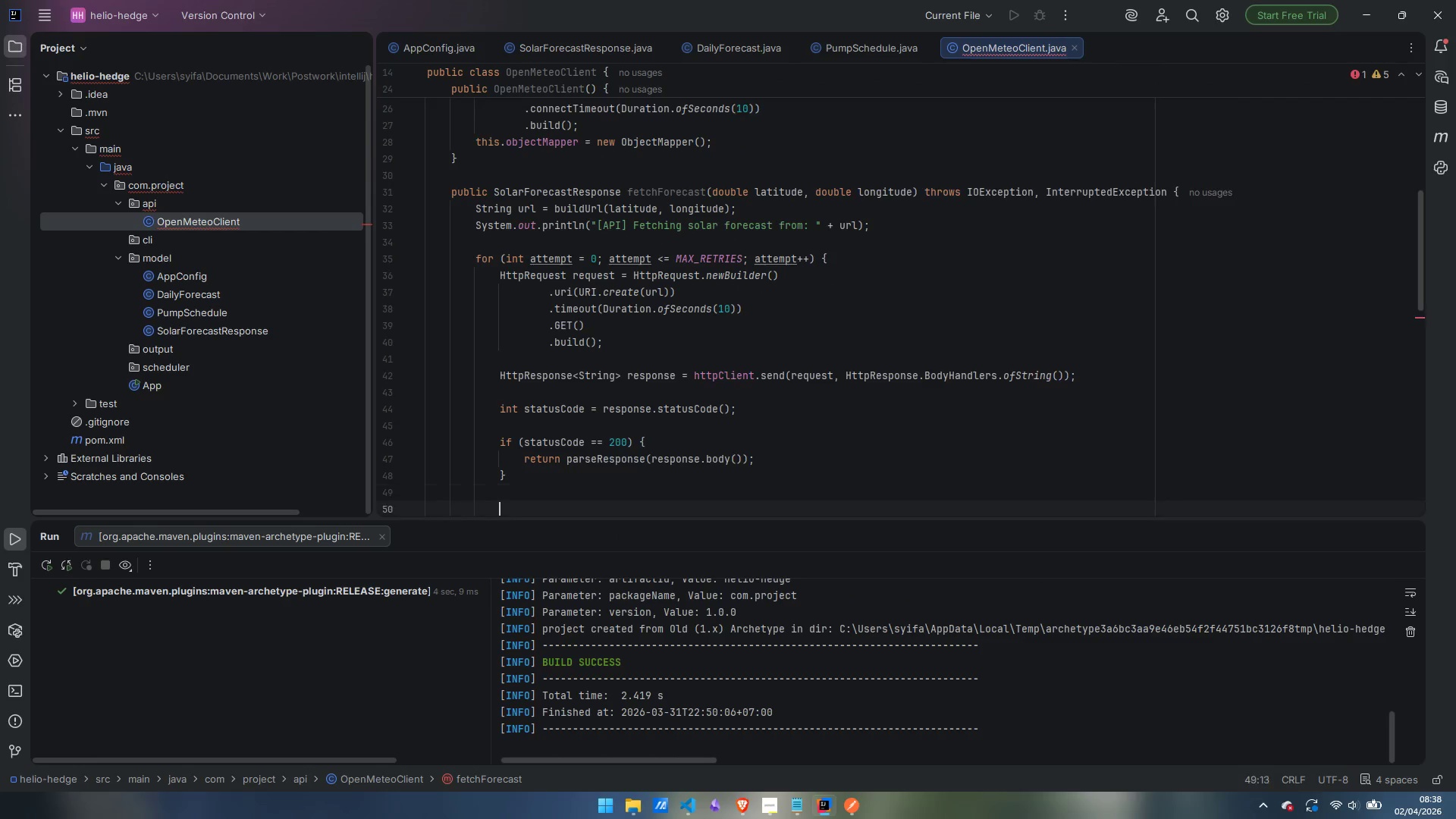 
key(Enter)
 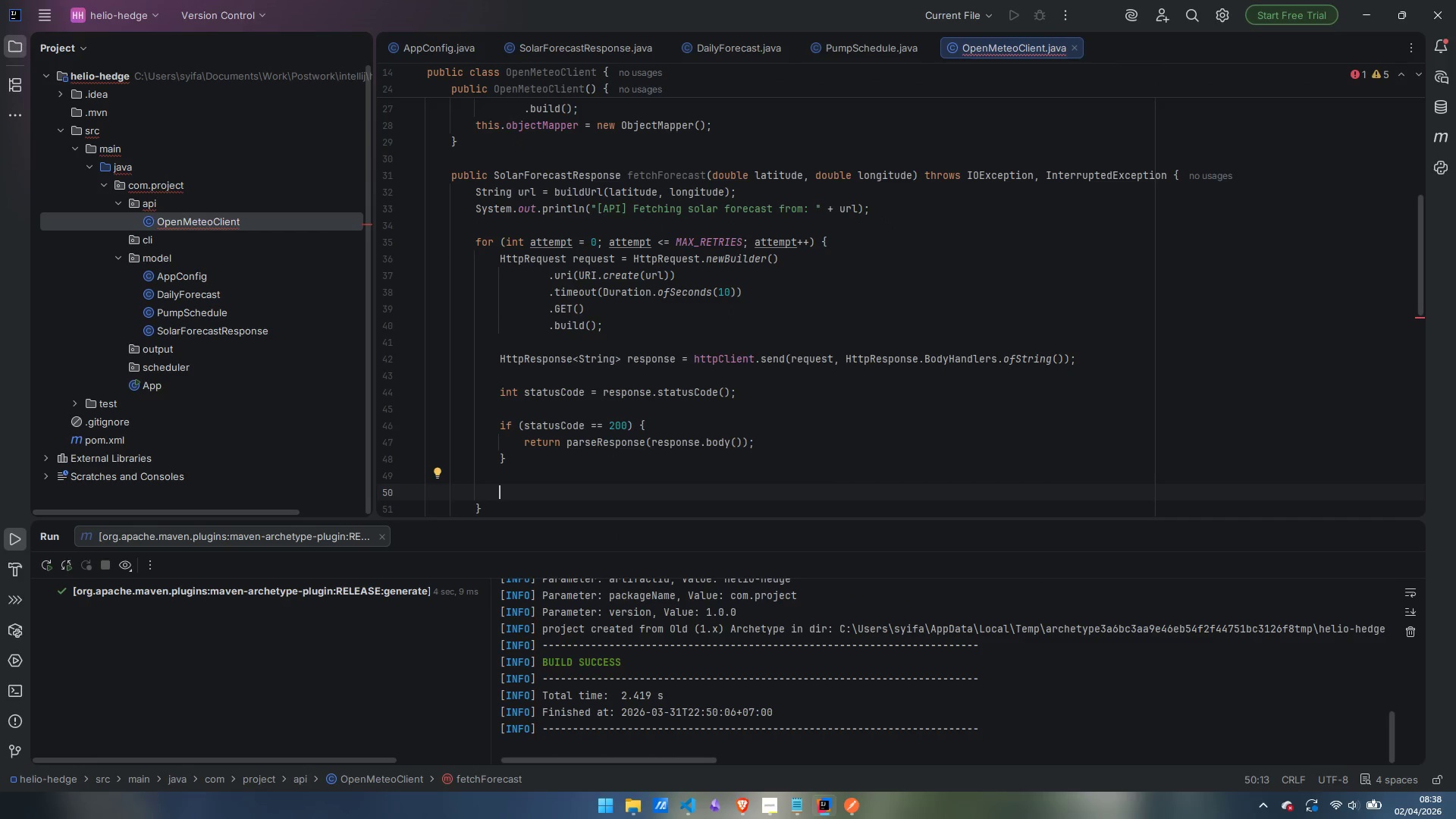 
type(if (statusCode == 429 && attemp)
 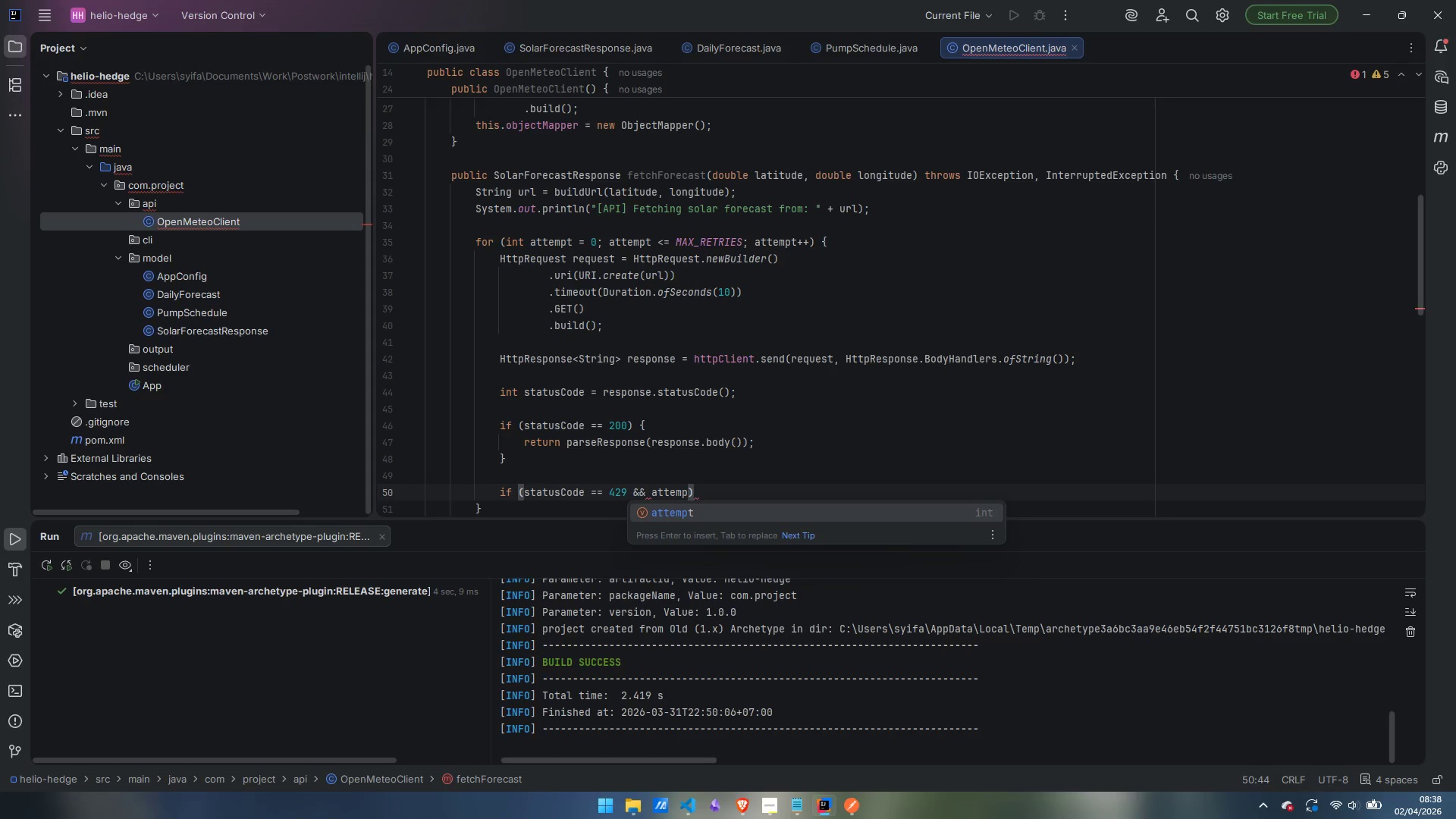 
key(Enter)
 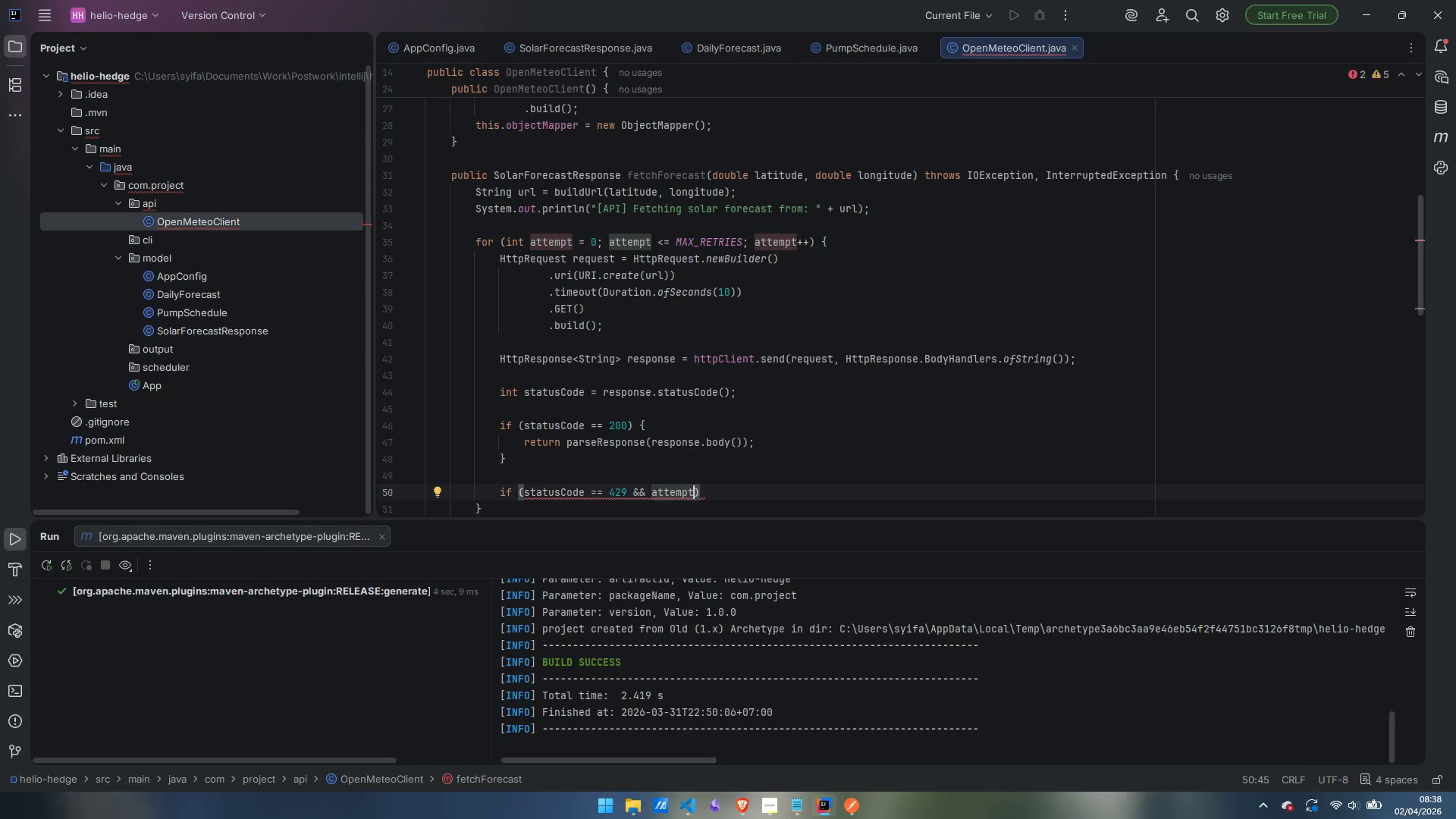 
type( < MAX_RETRIES)
 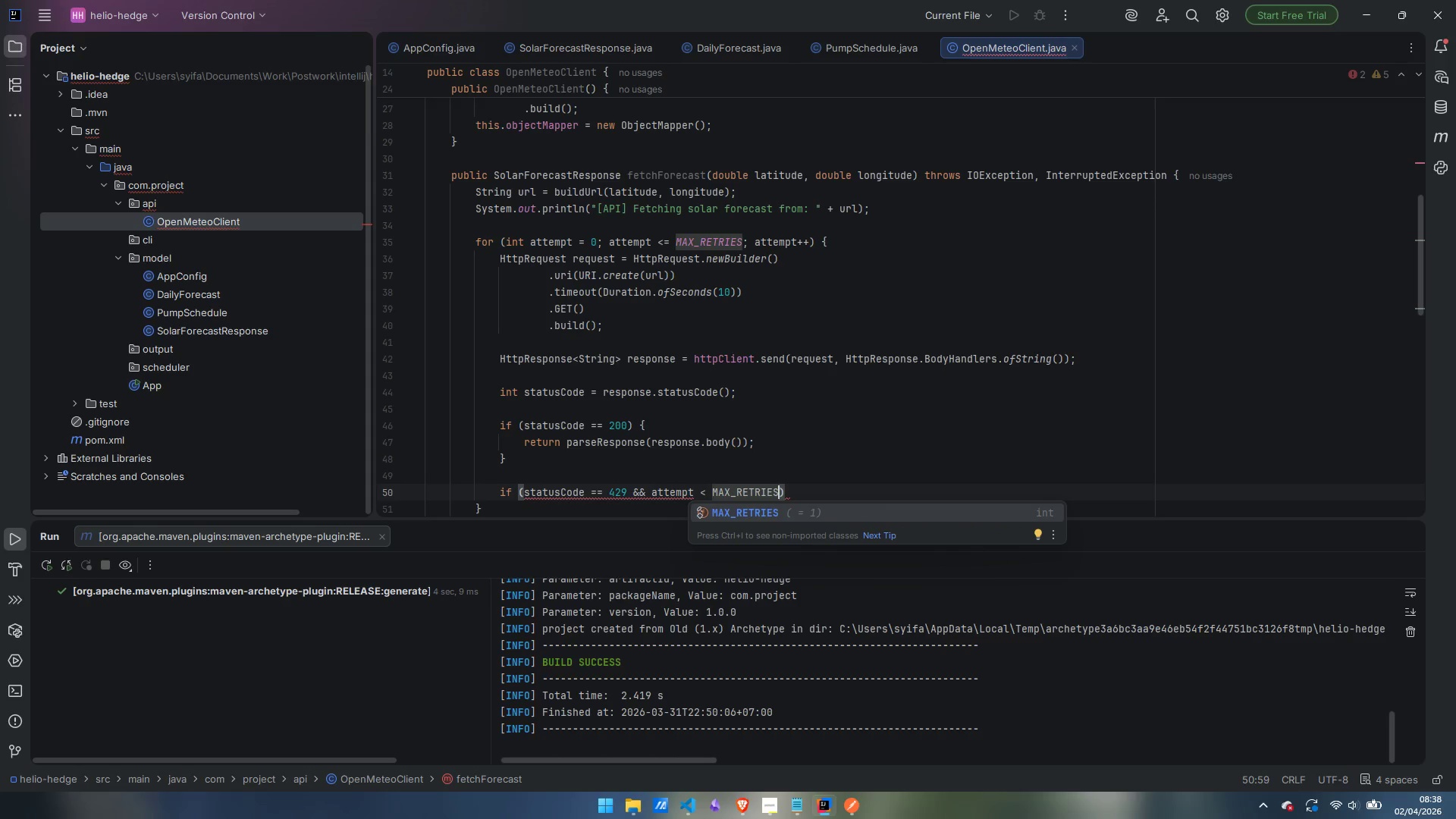 
key(ArrowRight)
 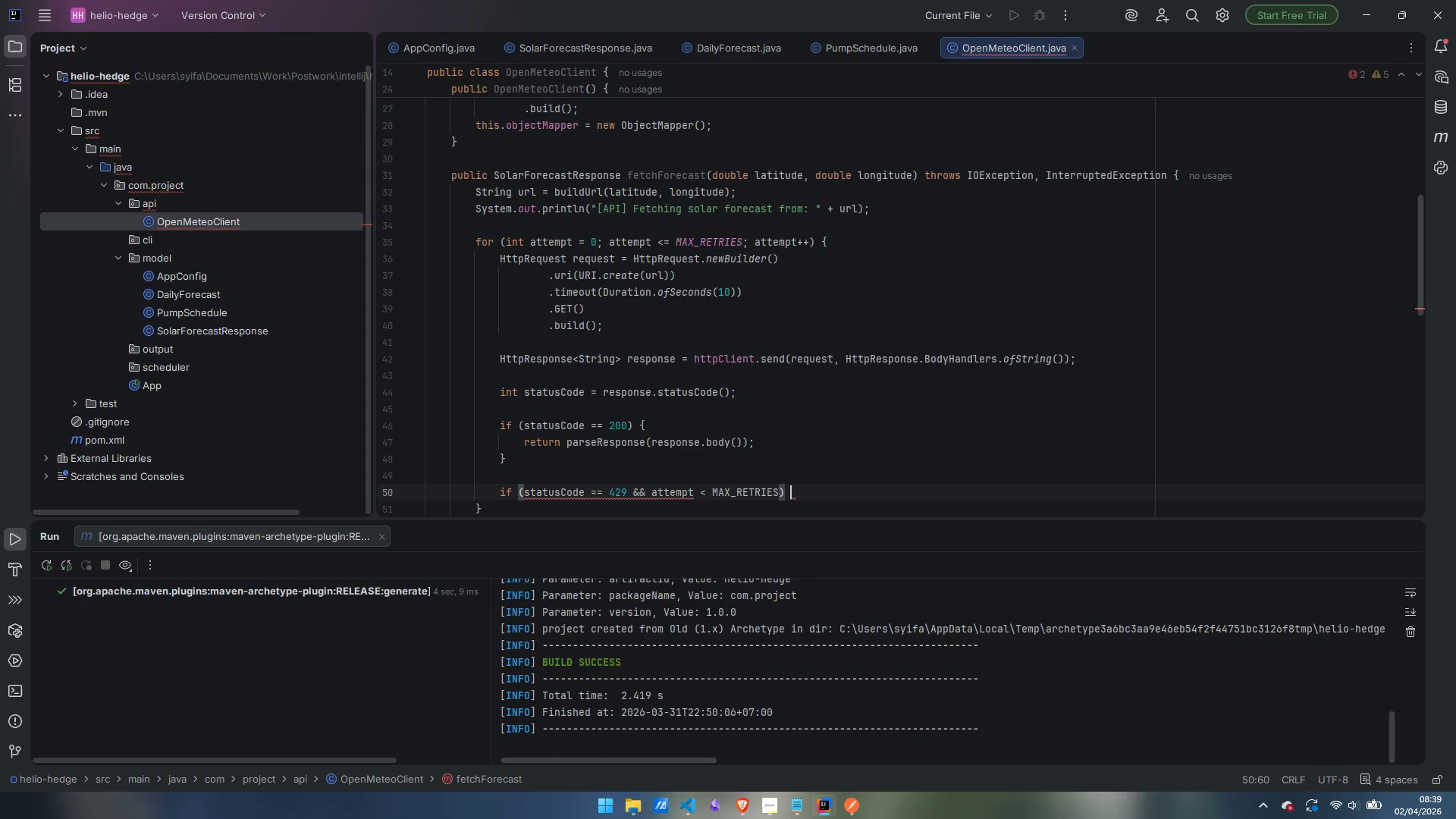 
key(Space)
 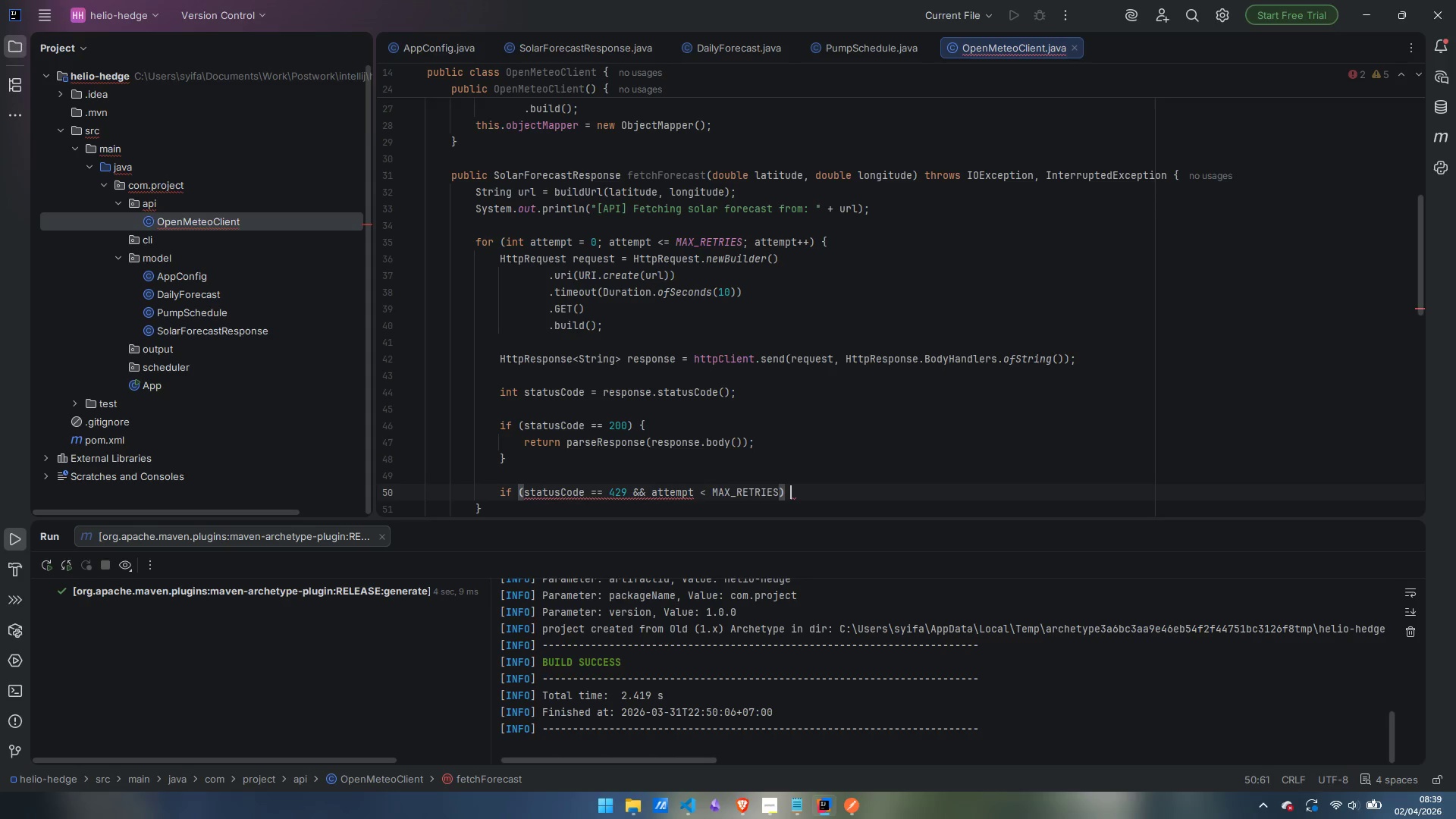 
key(Shift+BracketLeft)
 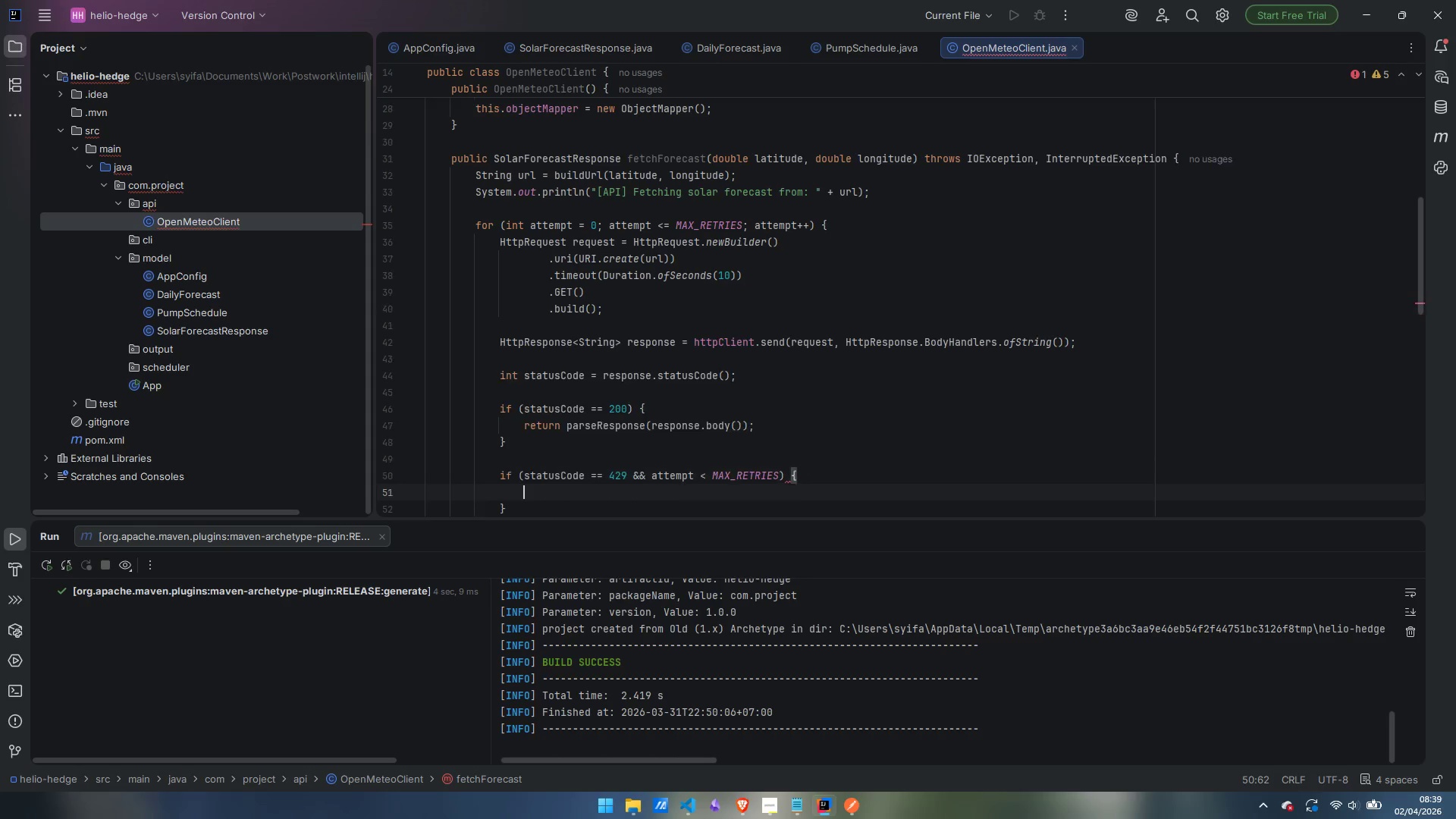 
key(Enter)
 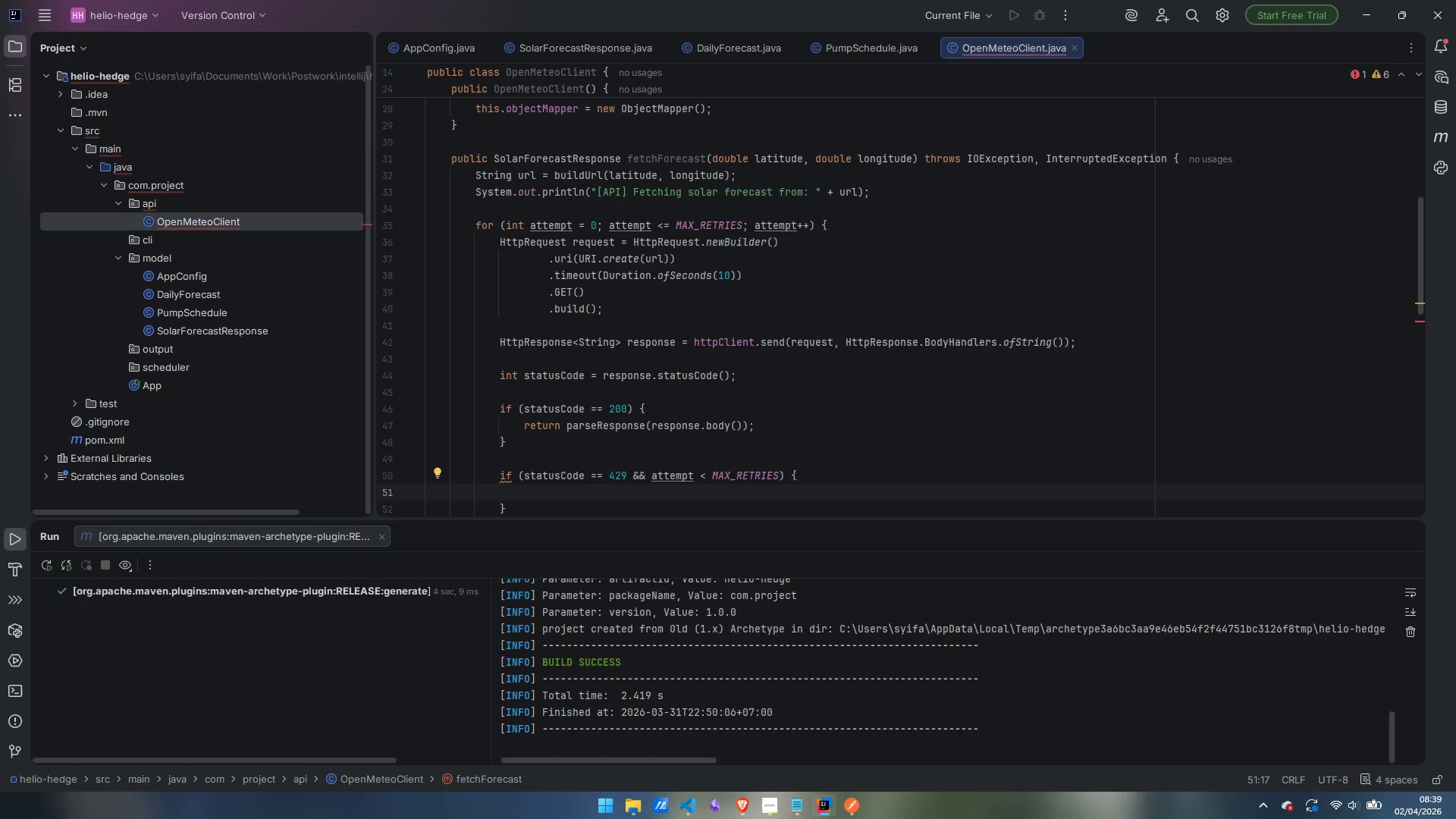 
wait(6.73)
 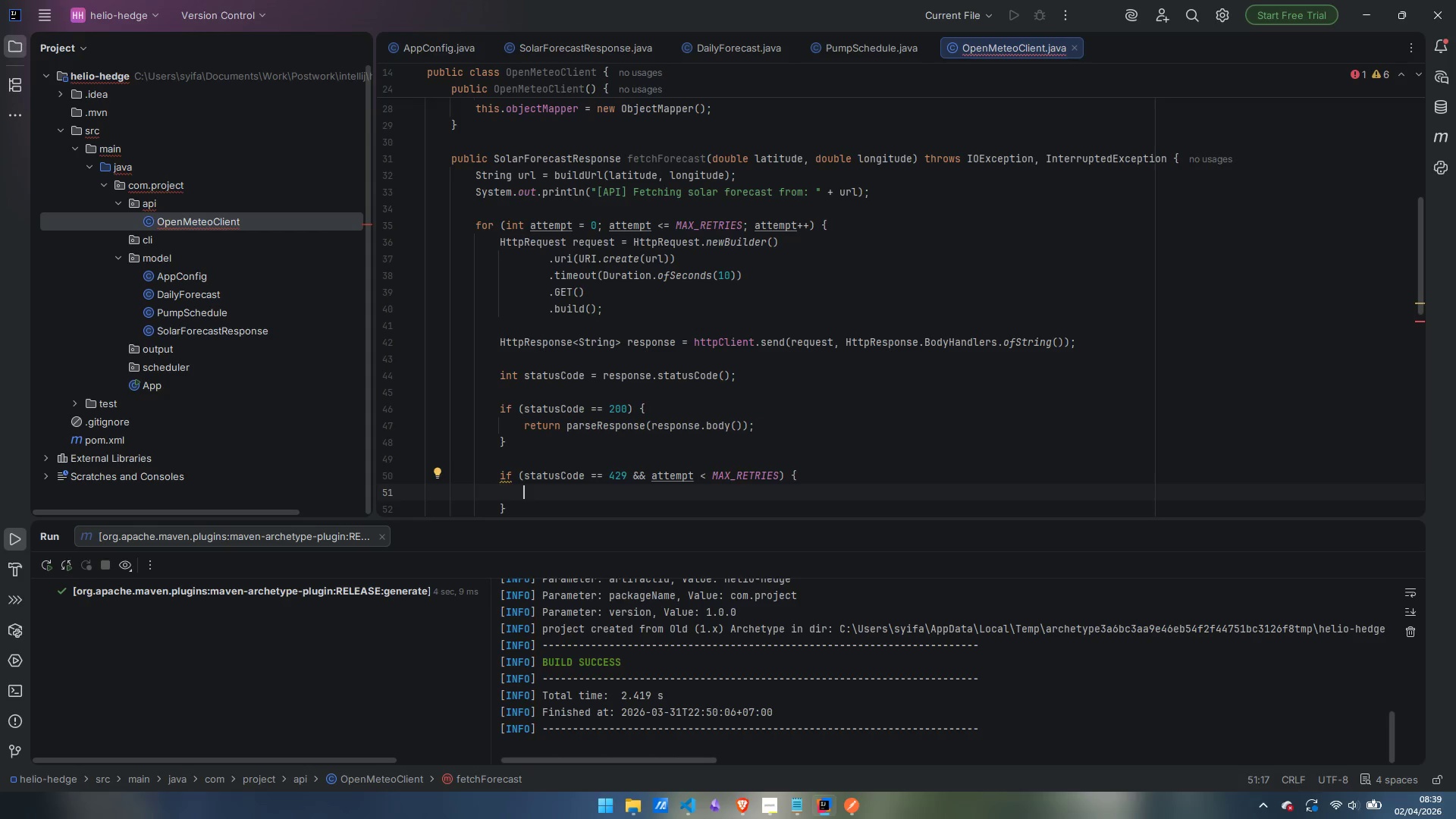 
hold_key(key=ShiftLeft, duration=0.58)
 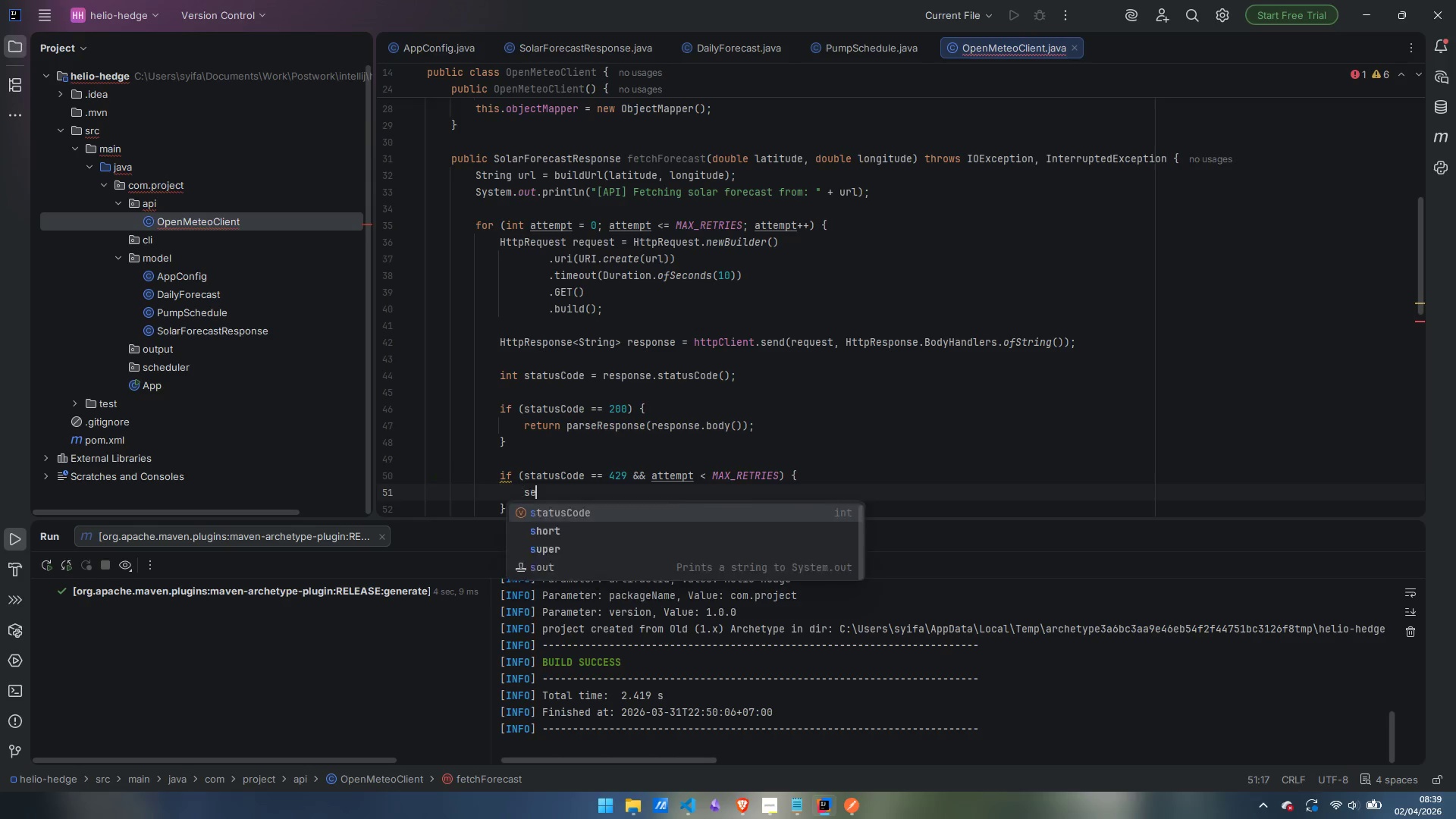 
type(serr)
 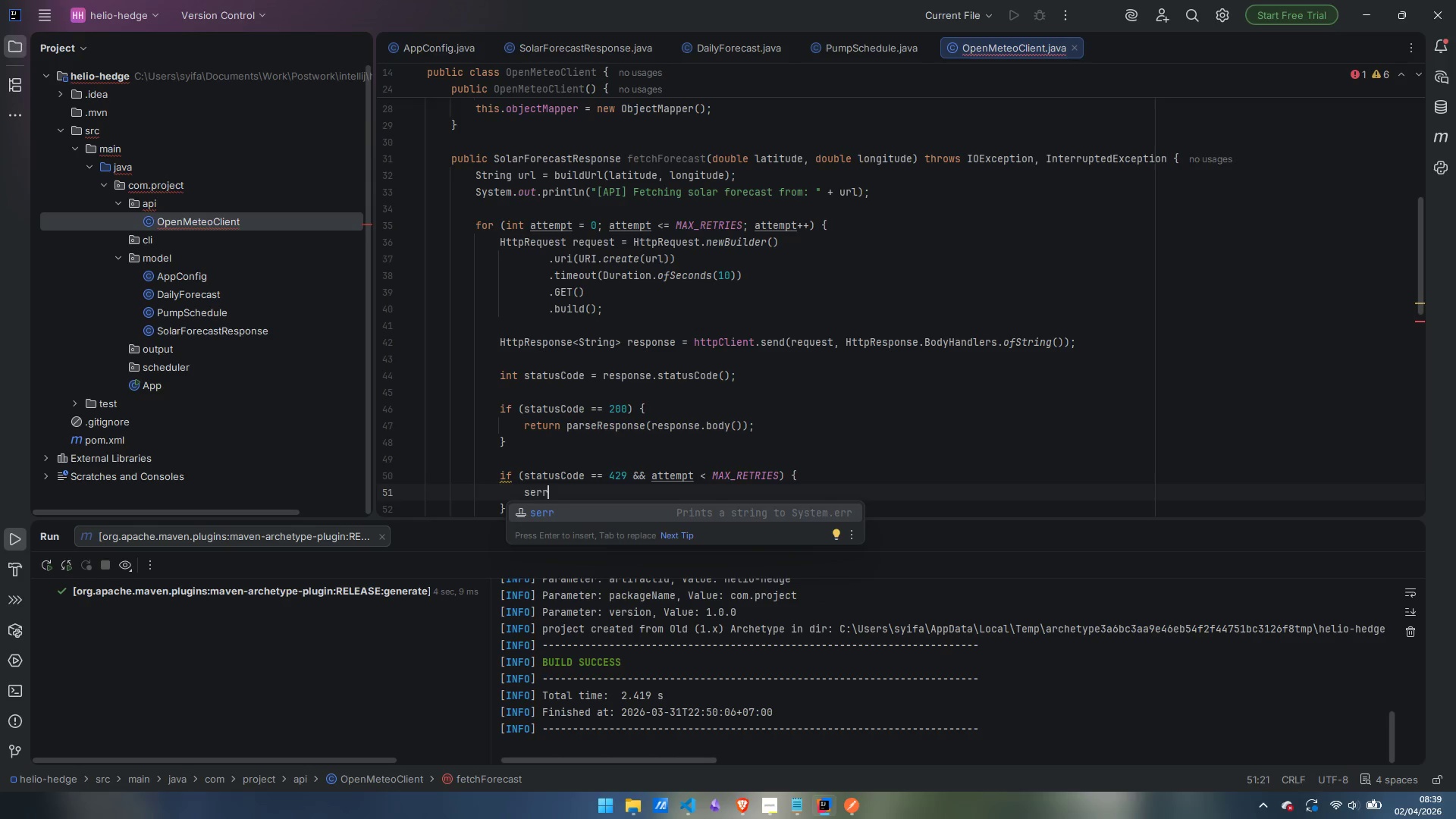 
key(Enter)
 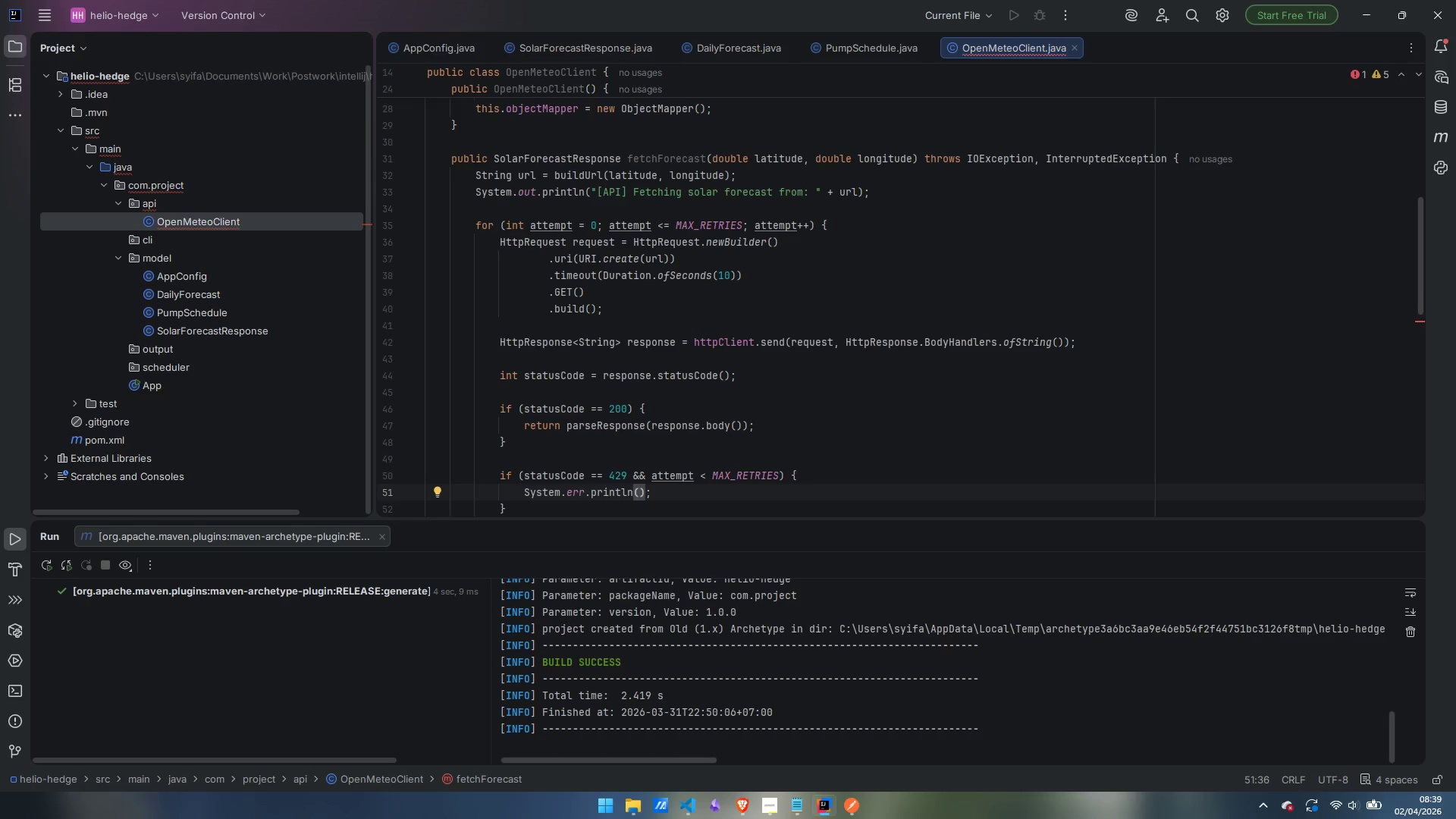 
key(ArrowLeft)
 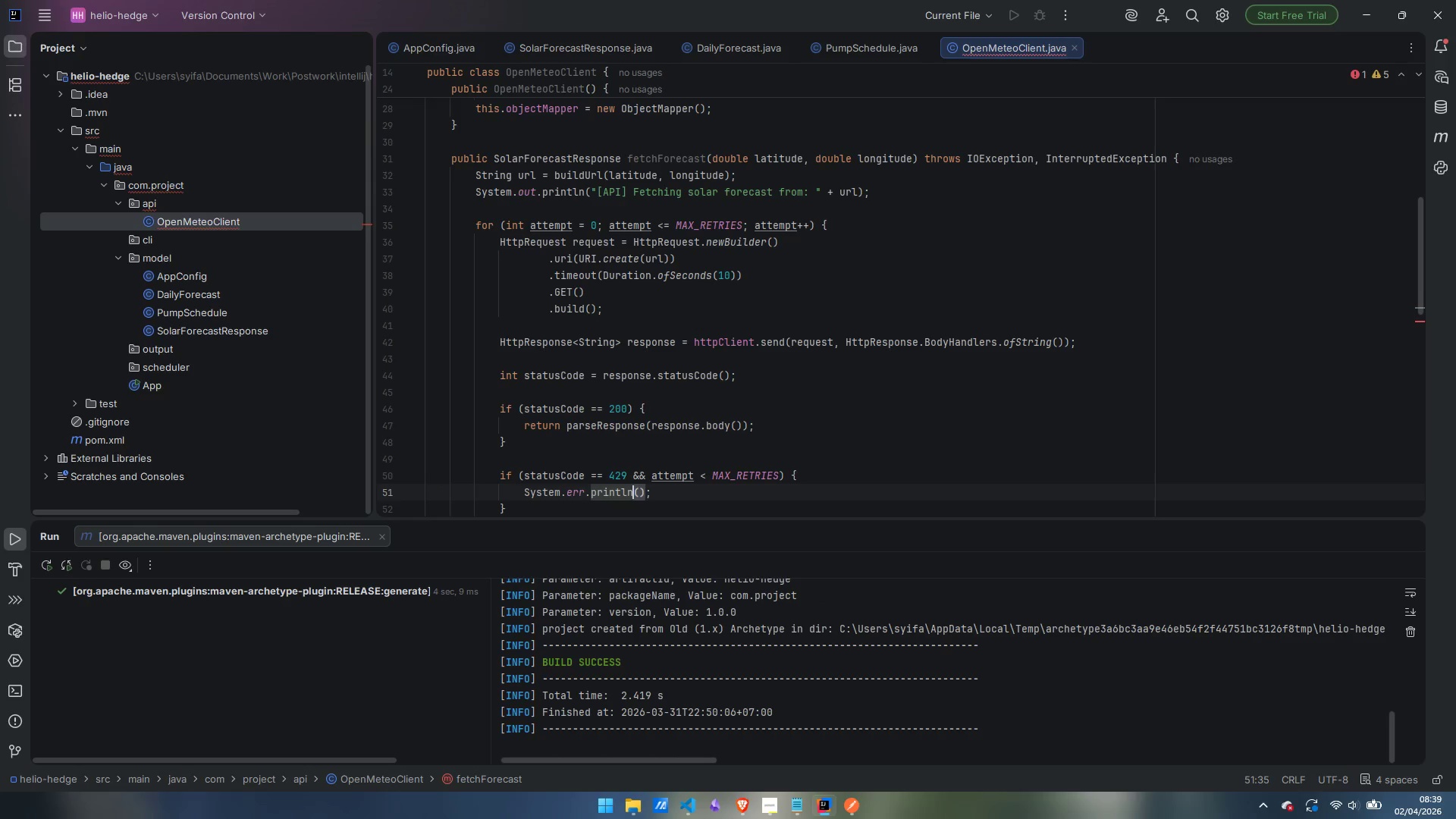 
key(ArrowLeft)
 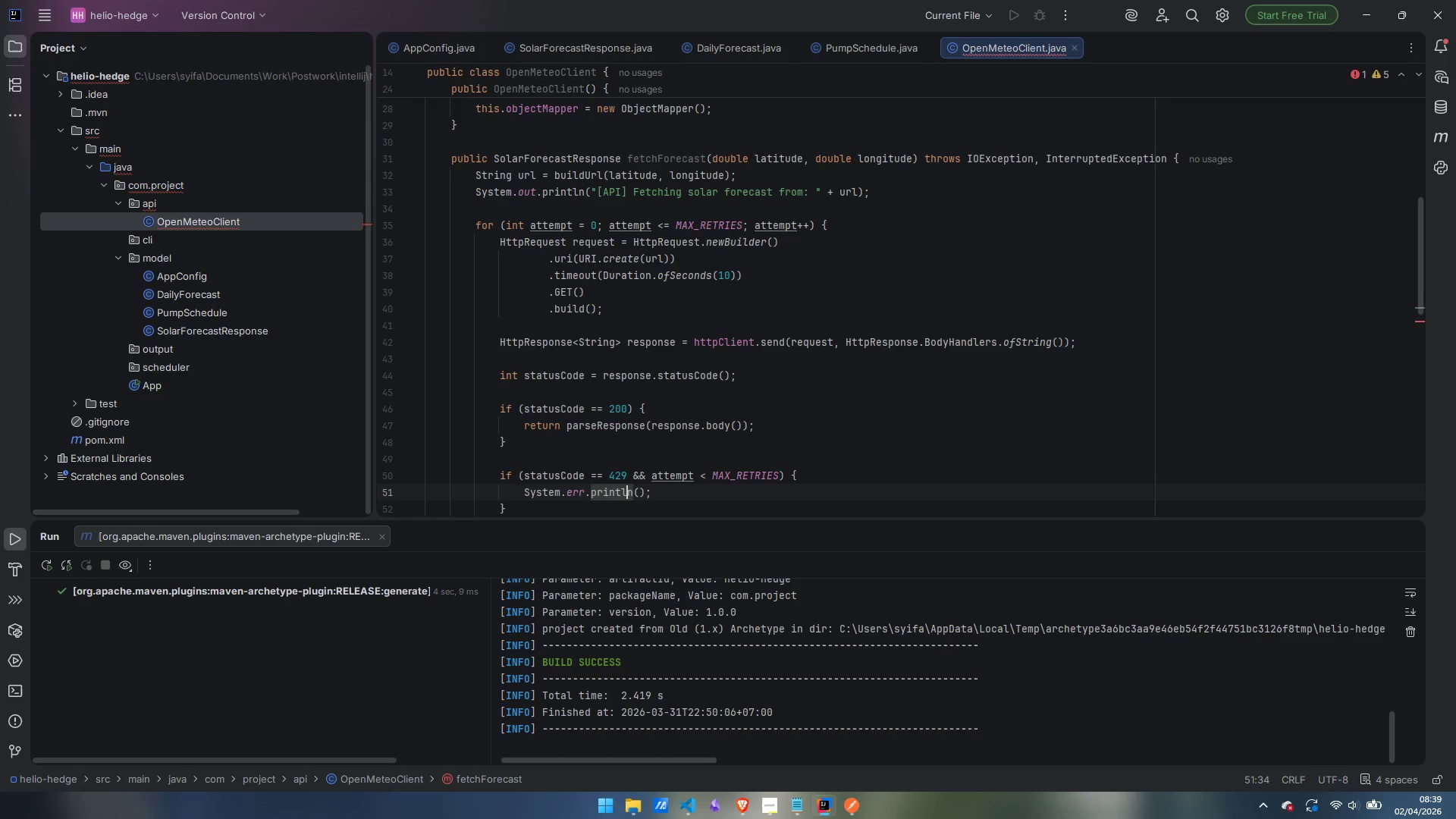 
key(ArrowRight)
 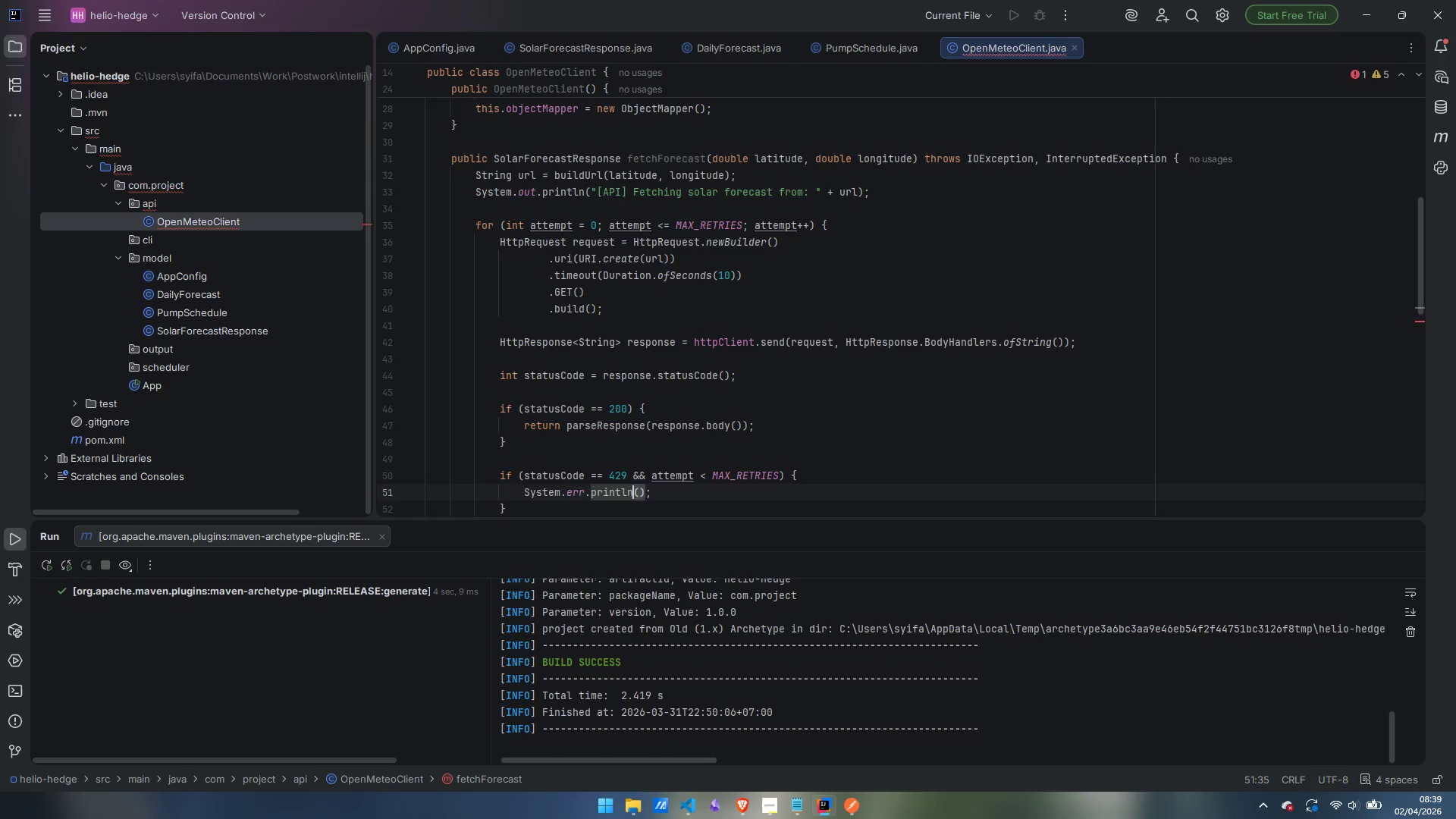 
key(Backspace)
 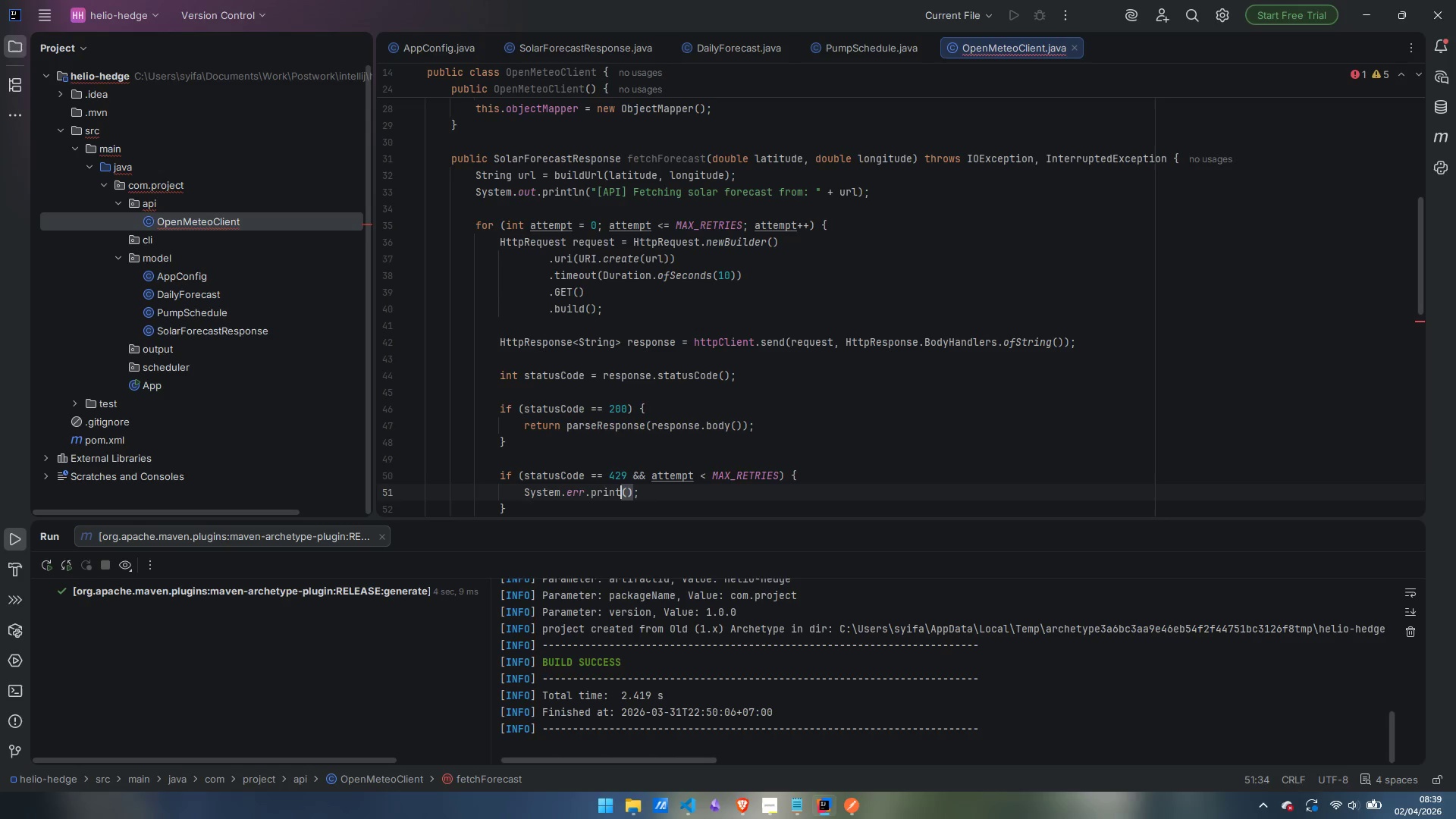 
key(Backspace)
 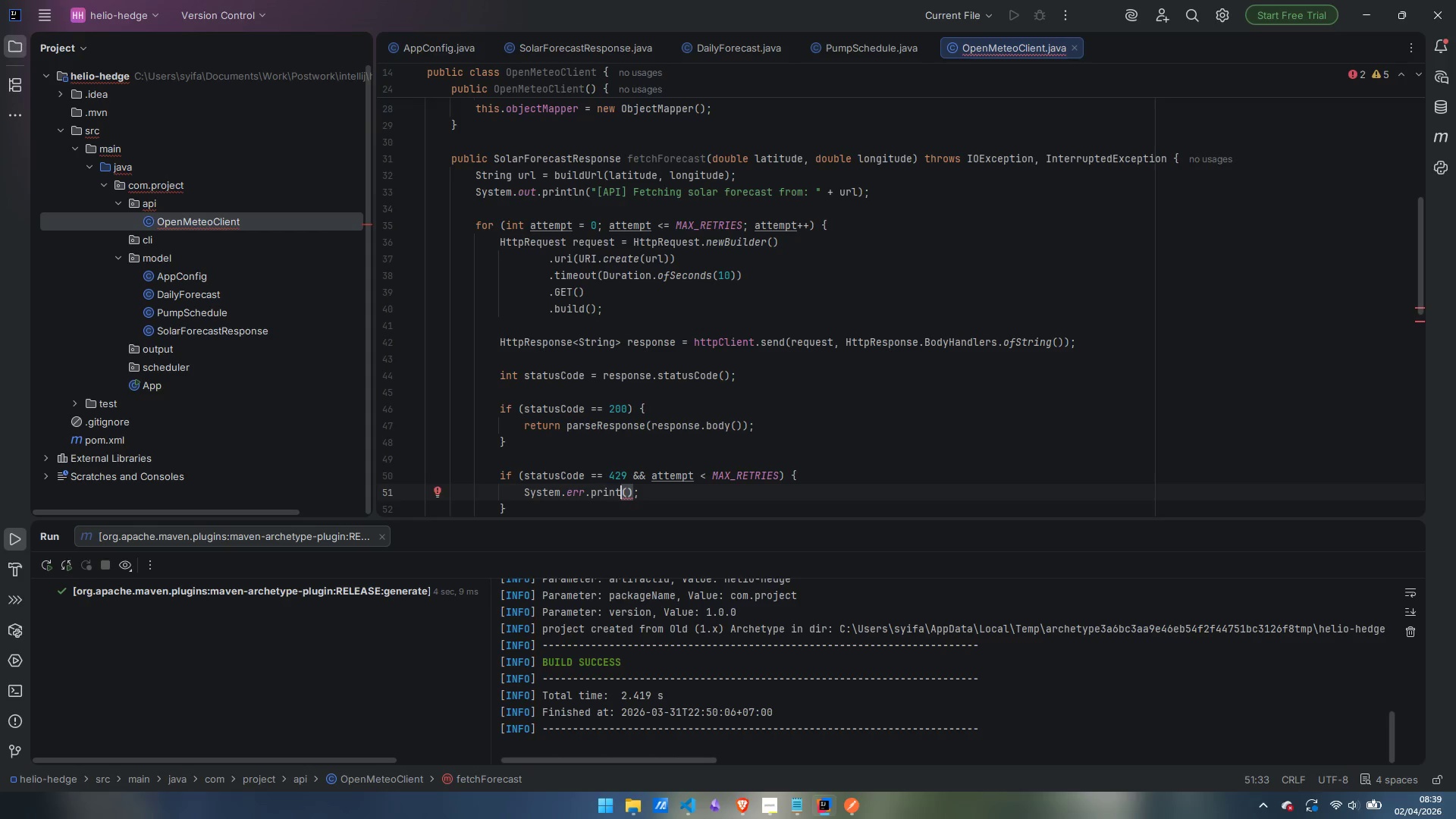 
key(F)
 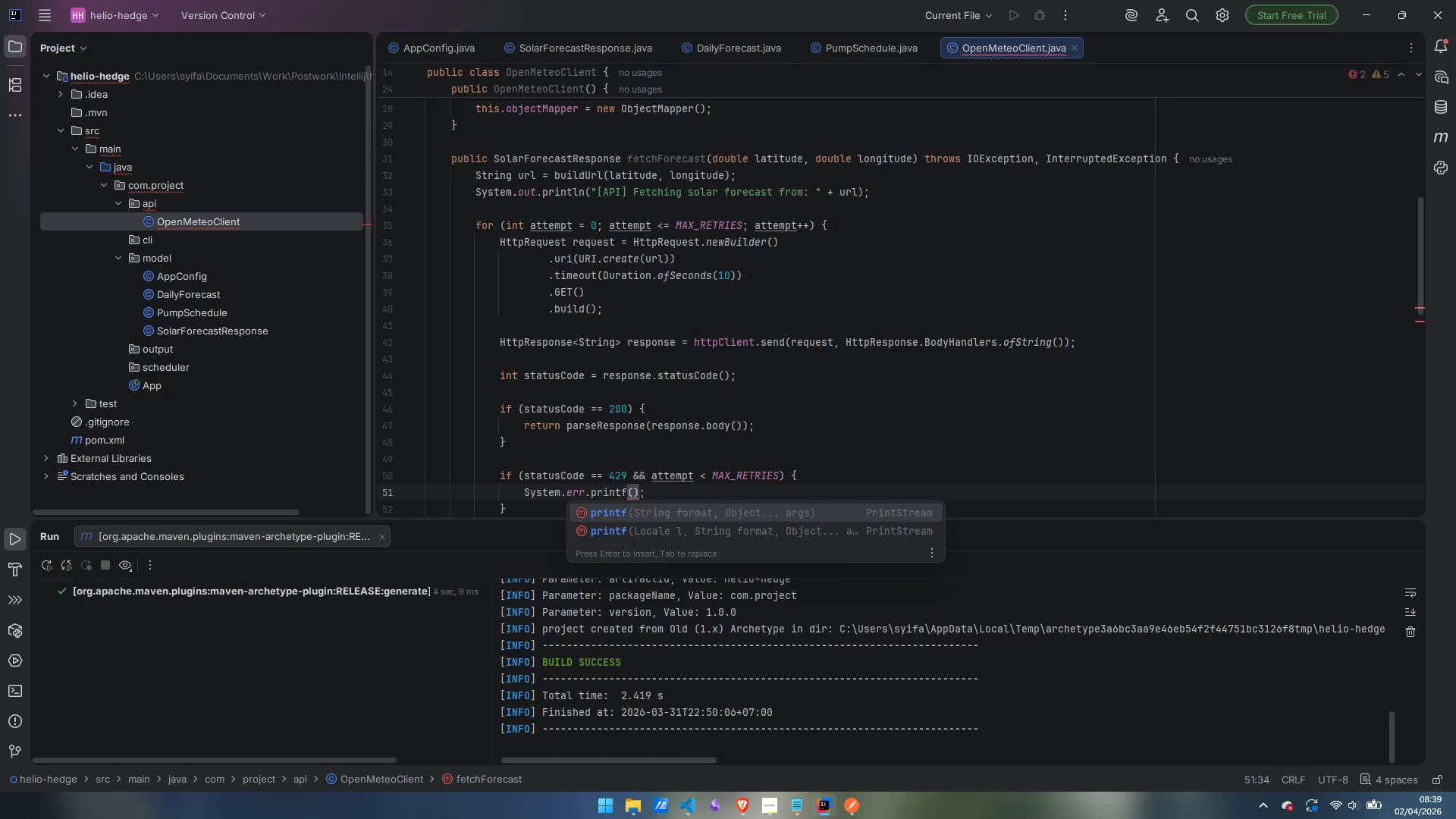 
wait(5.45)
 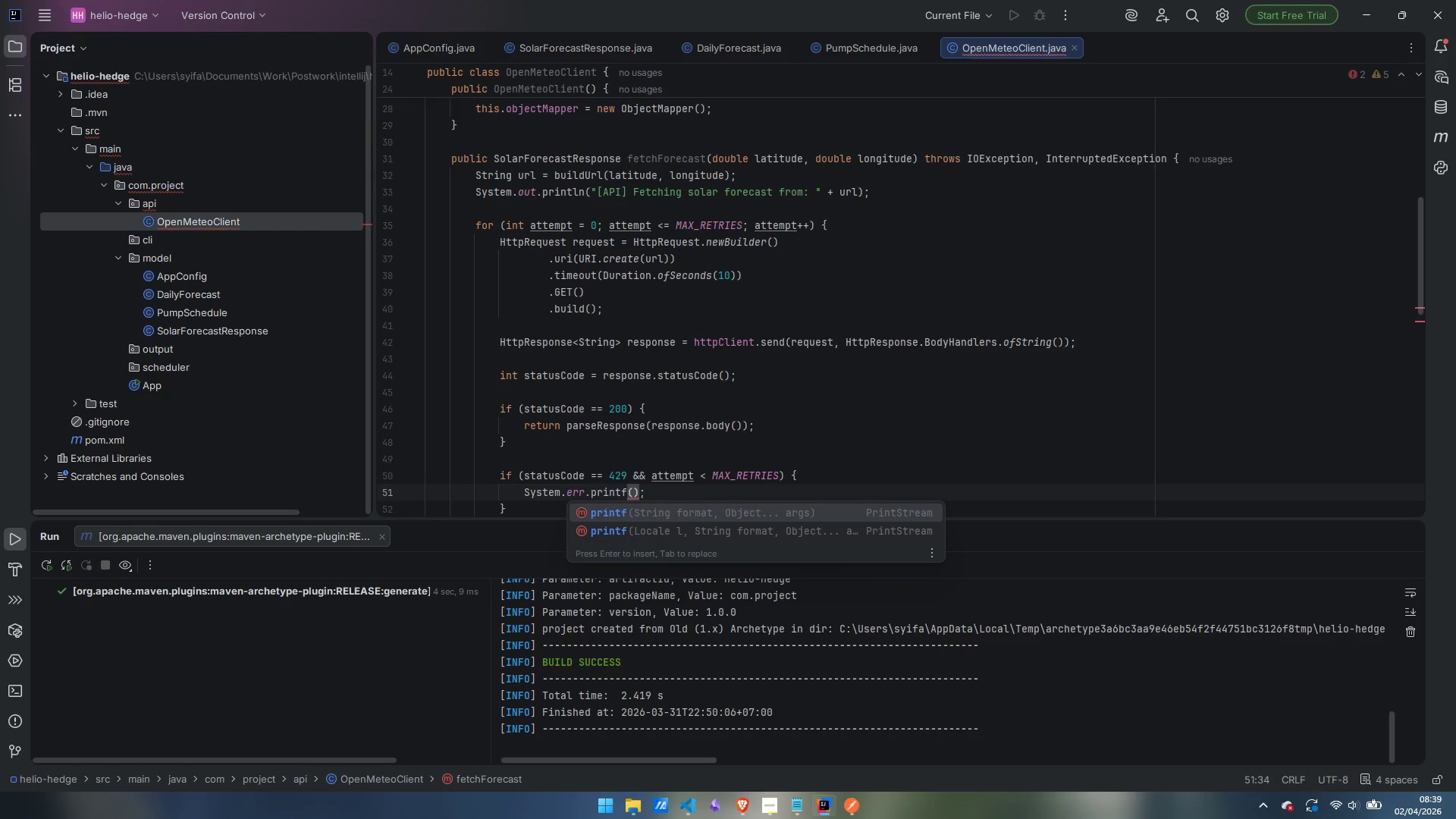 
key(ArrowRight)
 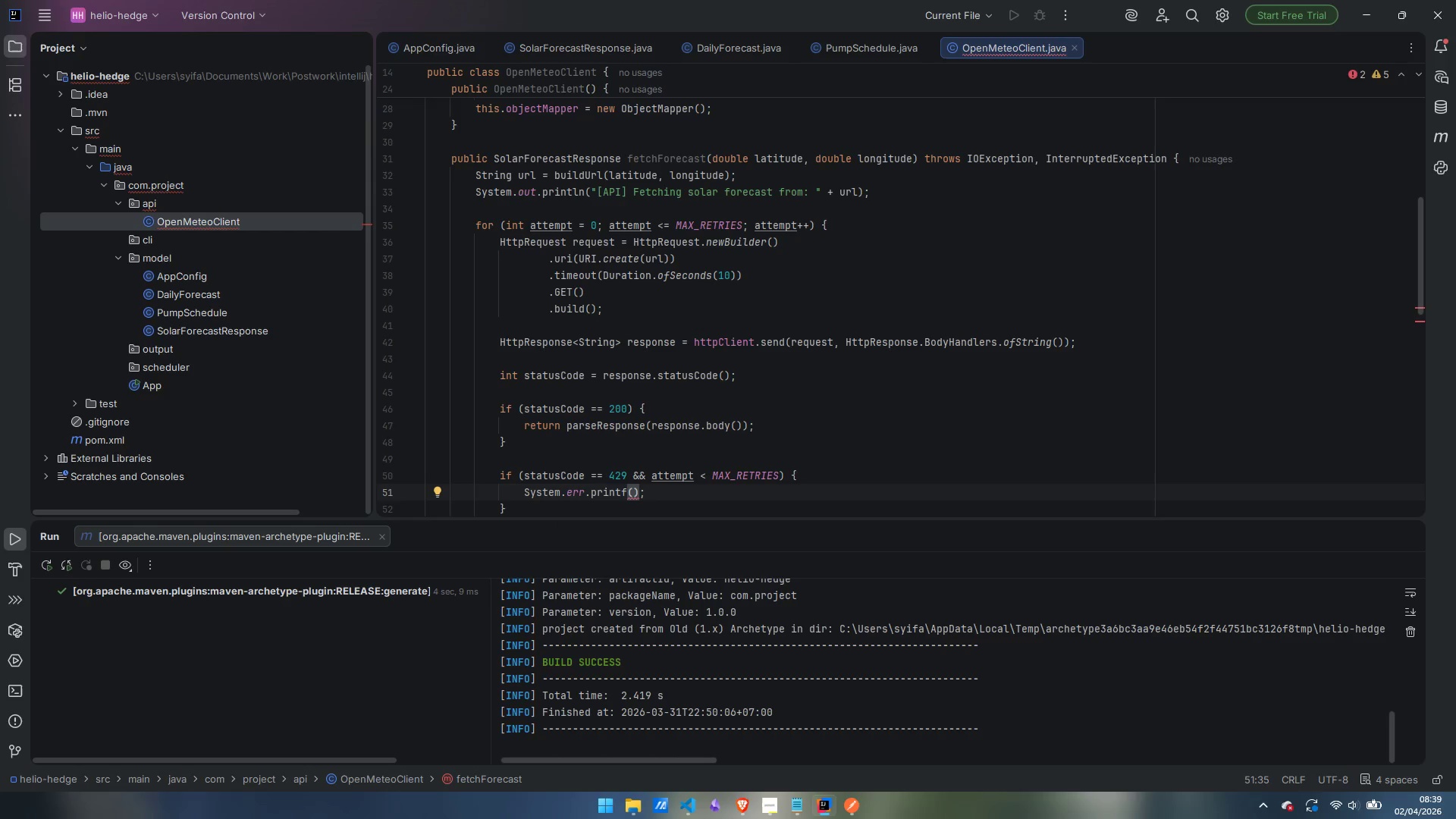 
type("[API] Rate limited (HTTP 429). Retrying in %d ms...&)
key(Backspace)
type(%n)
 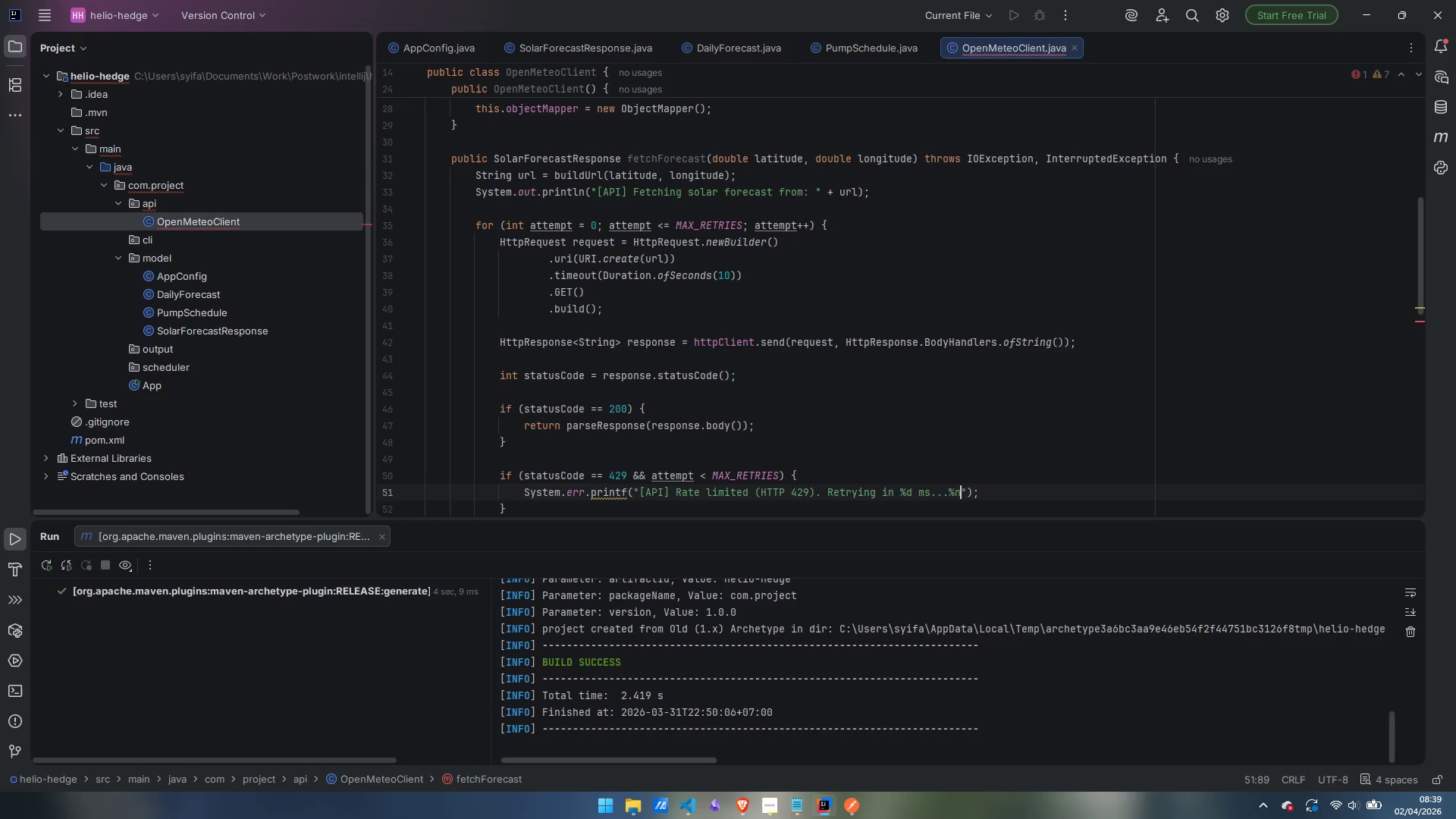 
key(ArrowRight)
 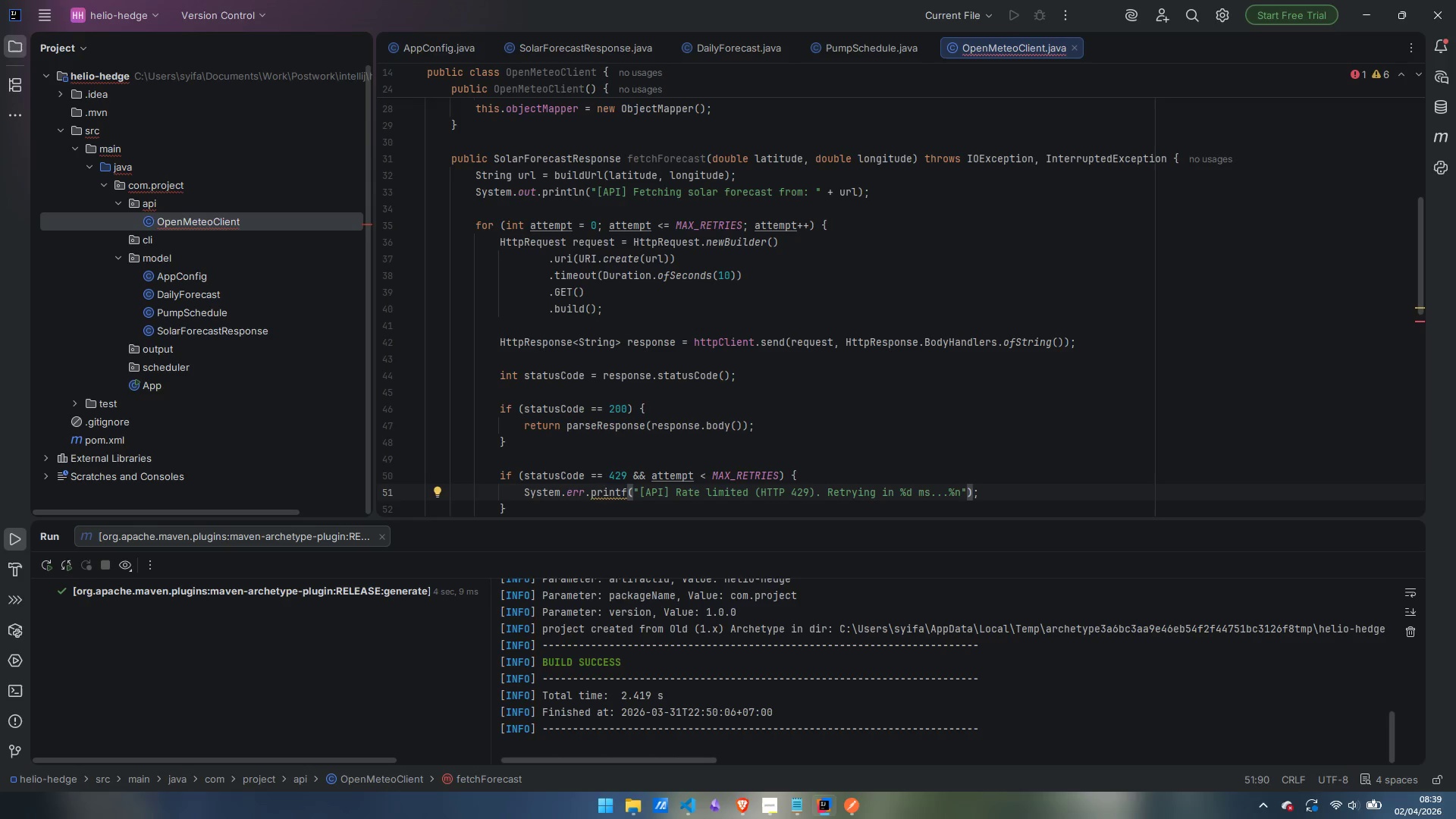 
type(, RETRY_DELAY_MS)
 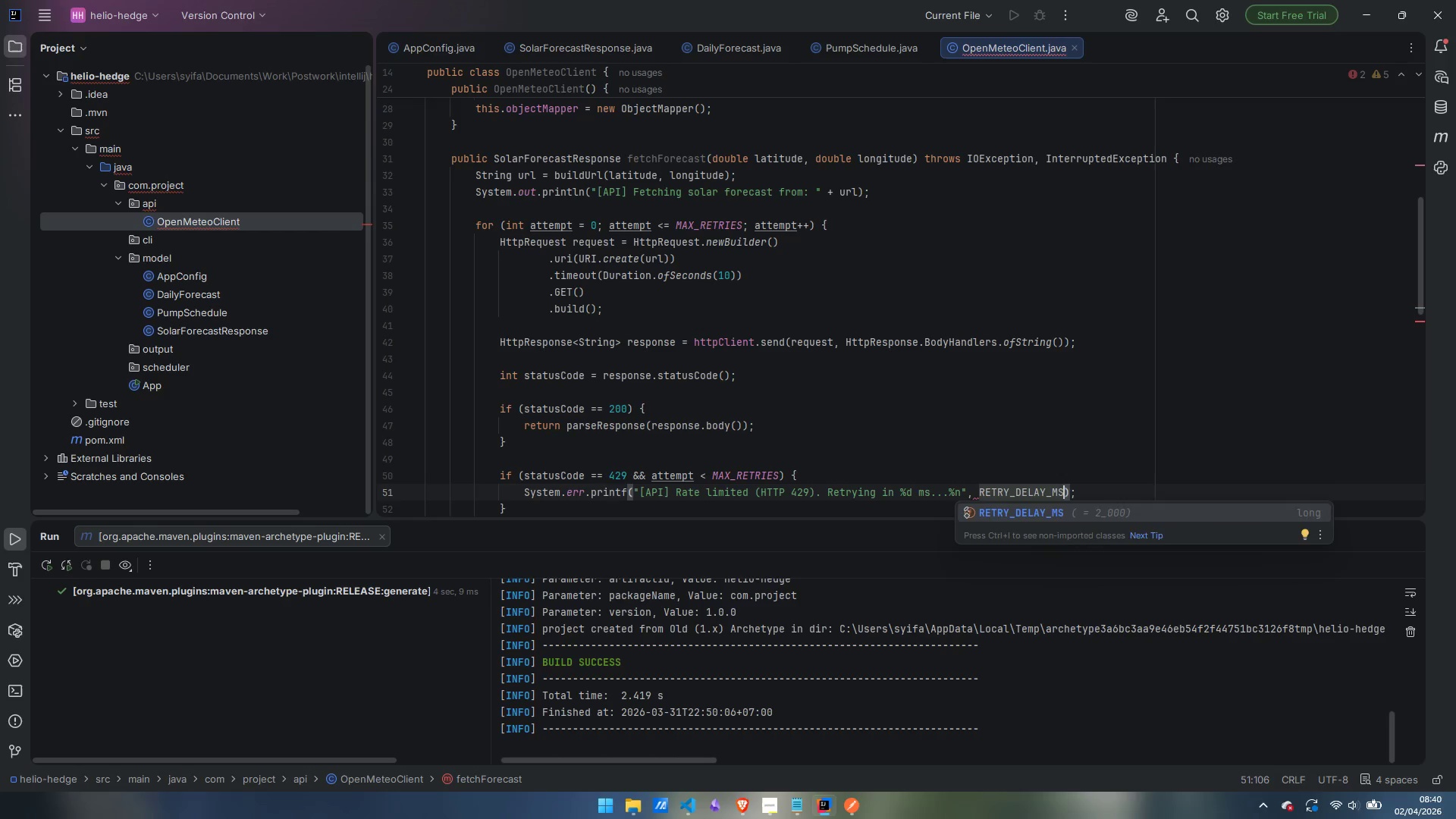 
key(Enter)
 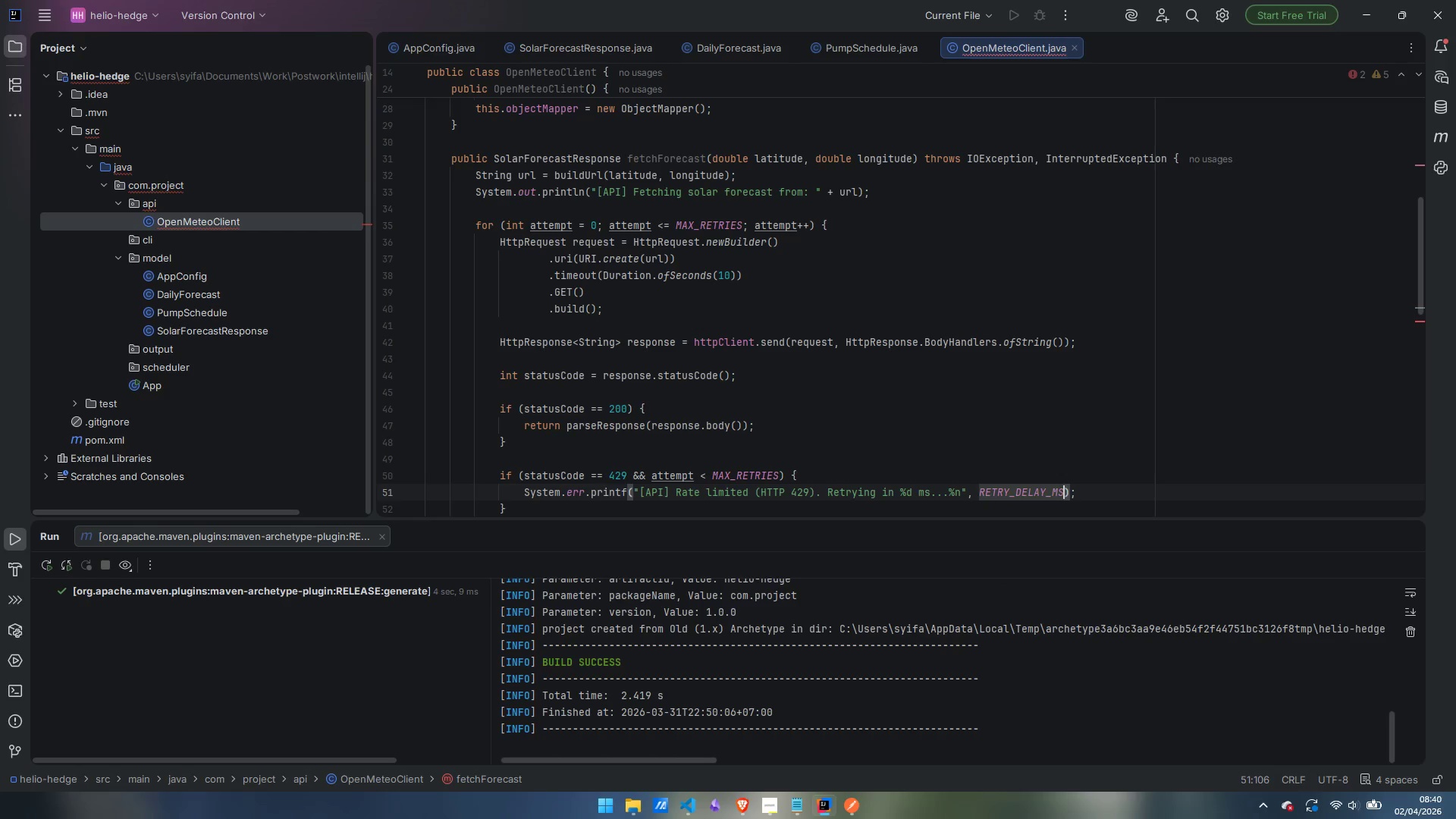 
key(ArrowRight)
 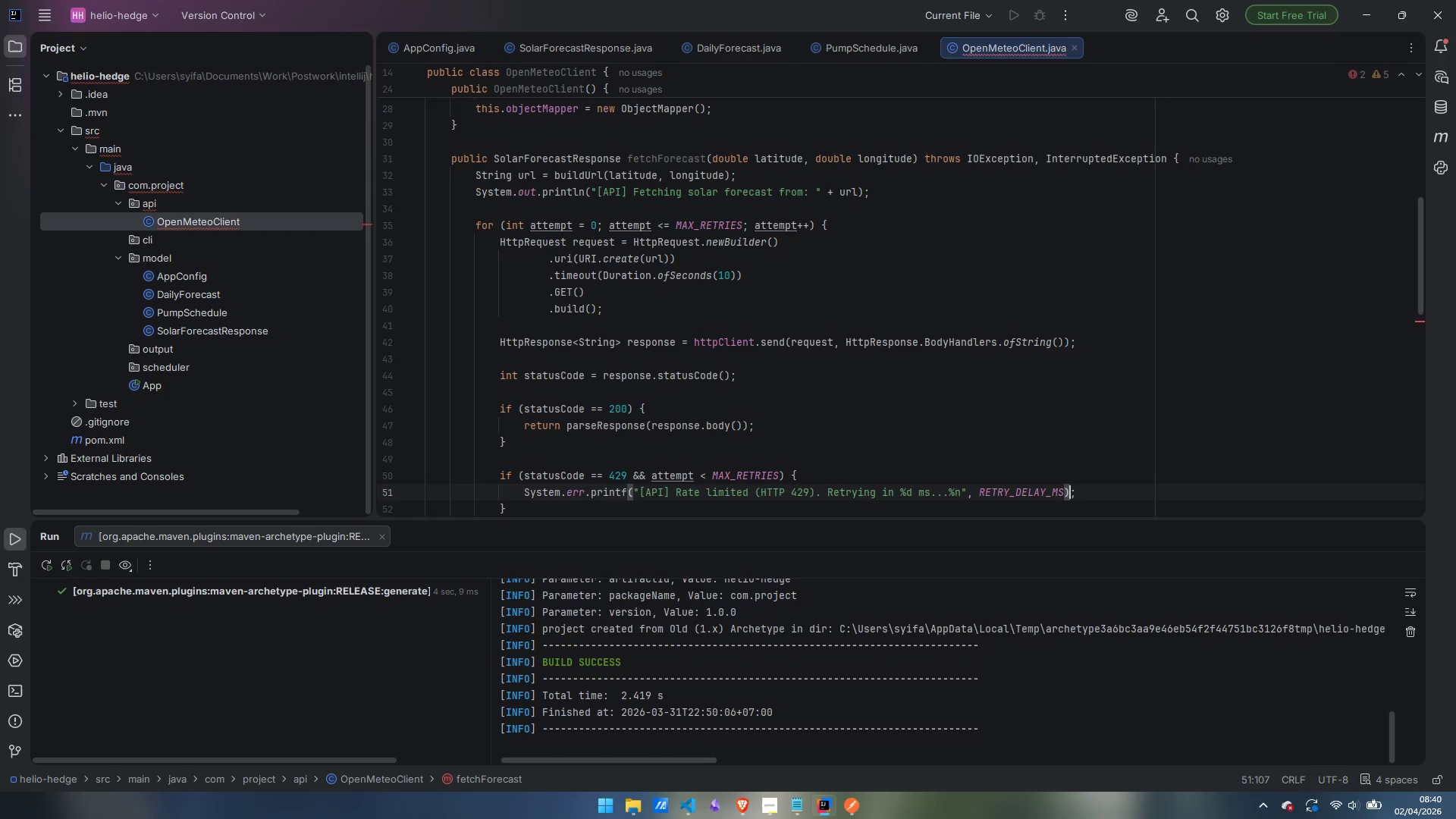 
key(ArrowRight)
 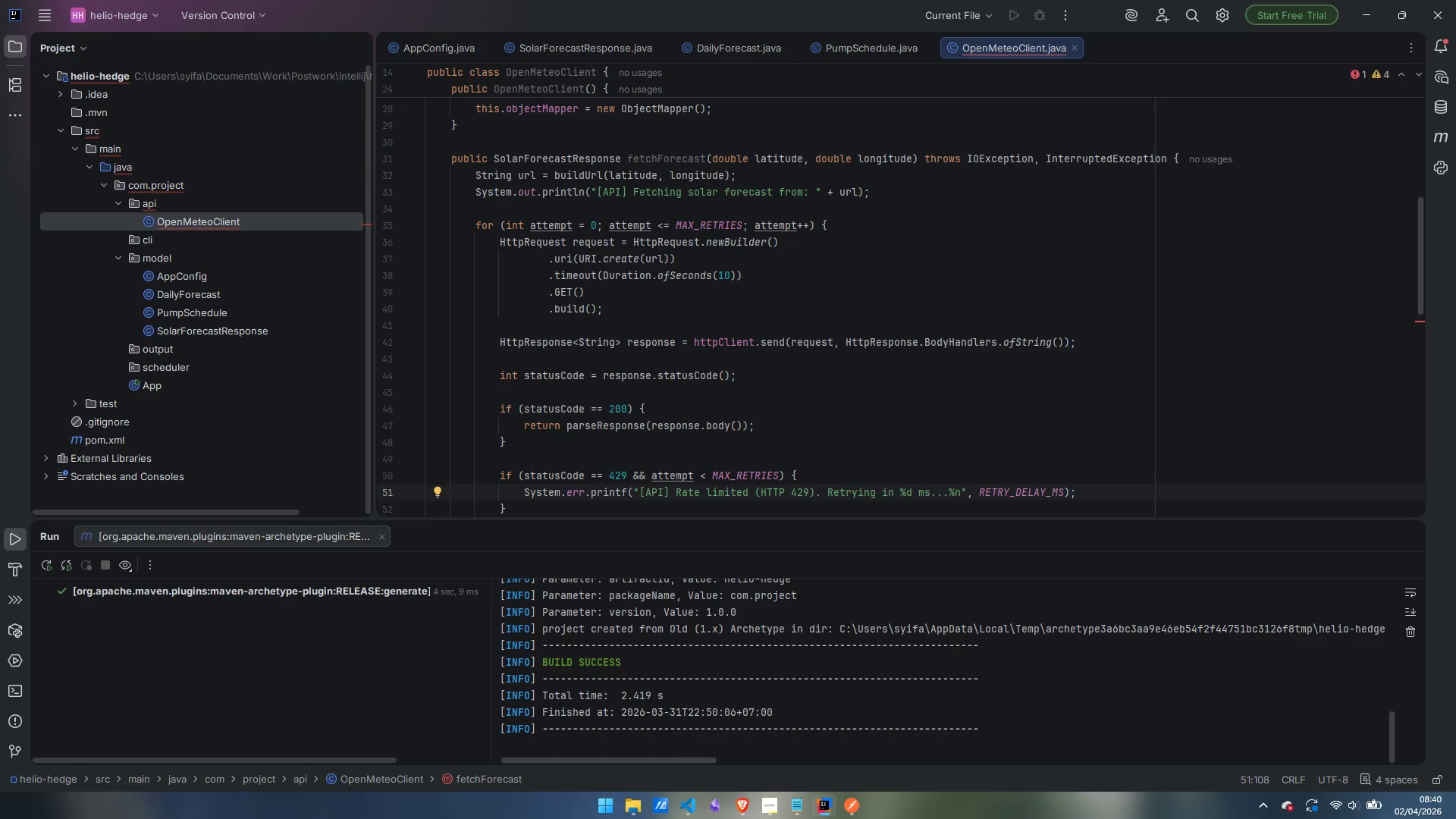 
key(Enter)
 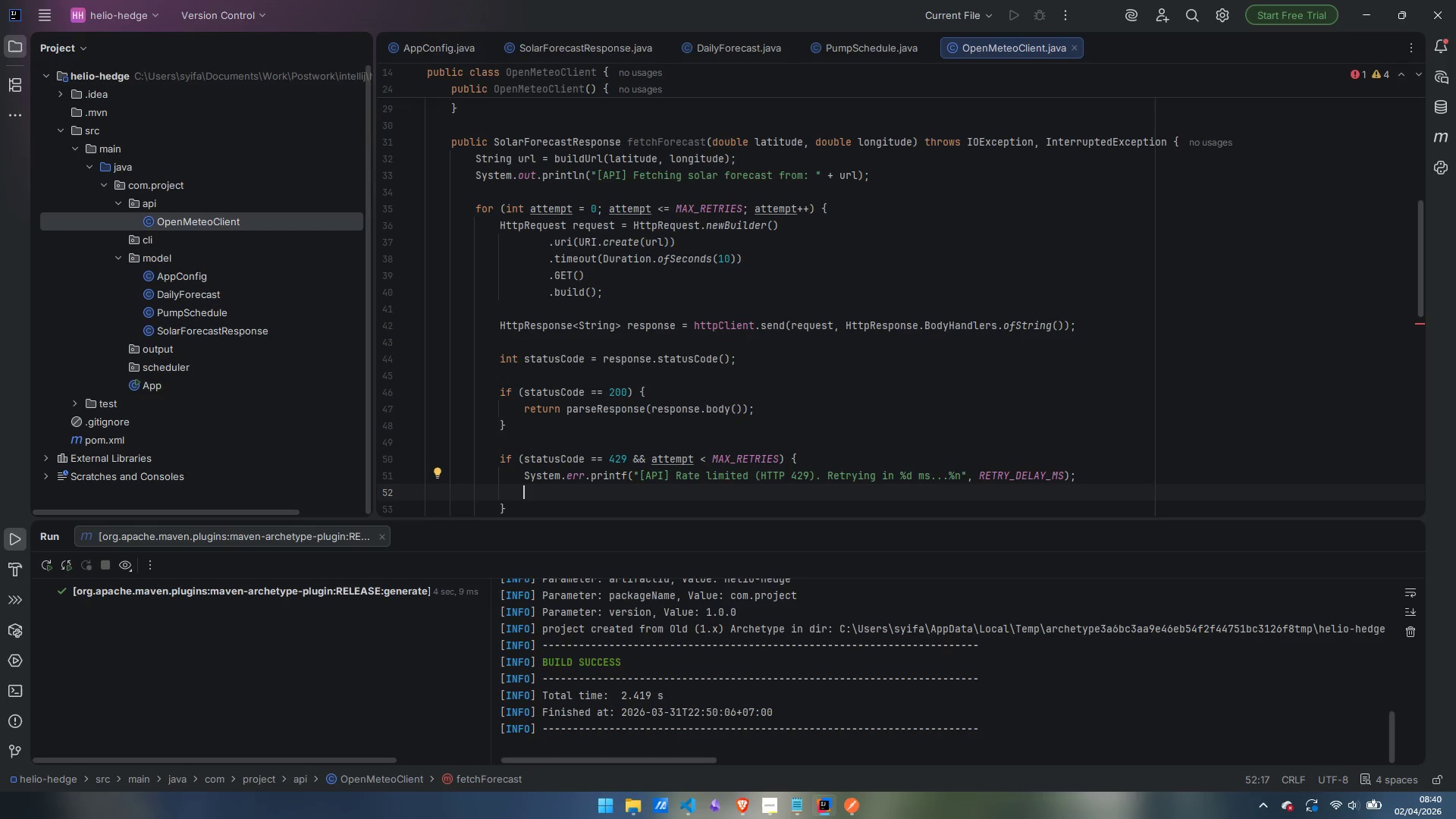 
type(Thread.sleep)
 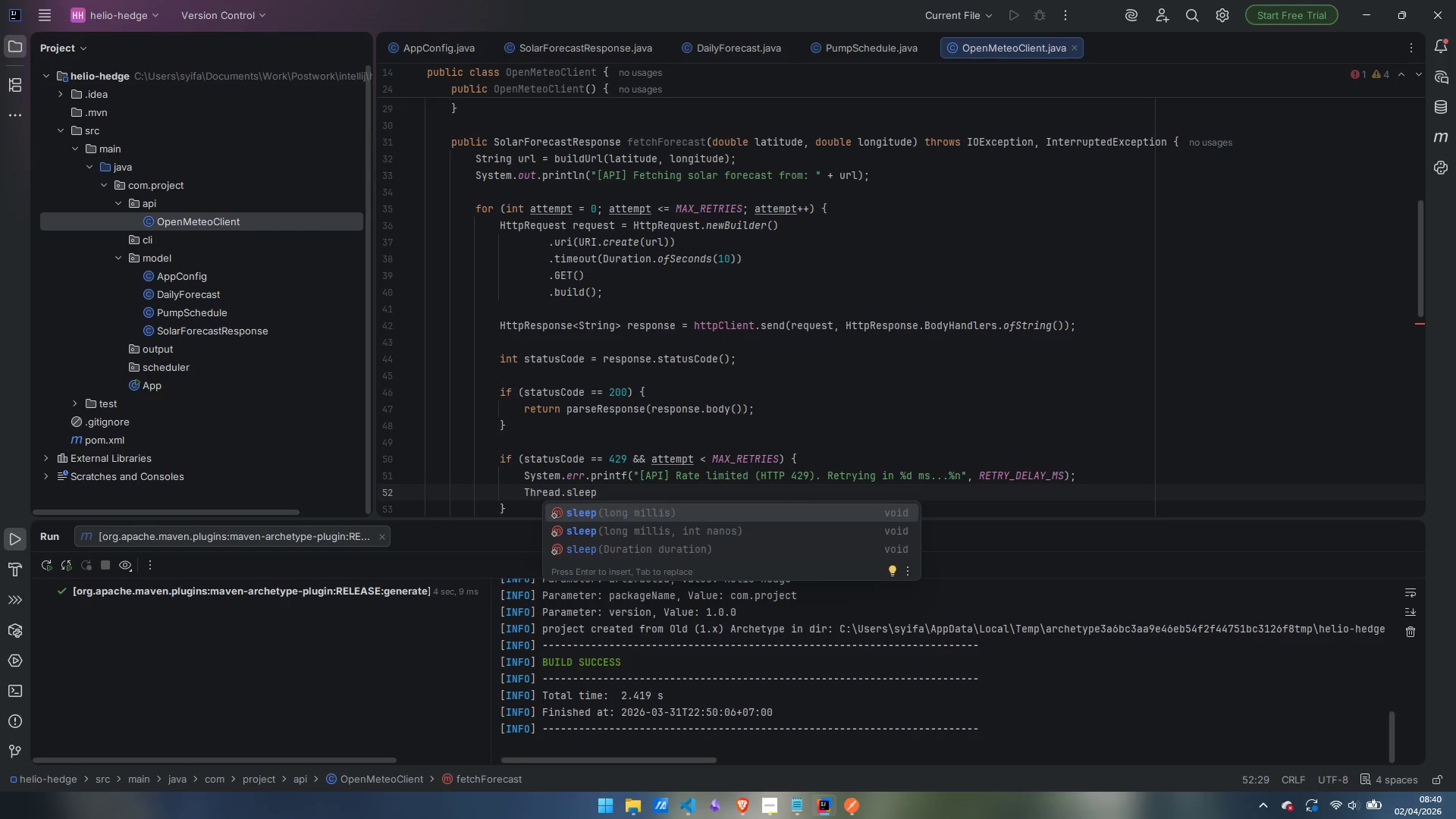 
key(Enter)
 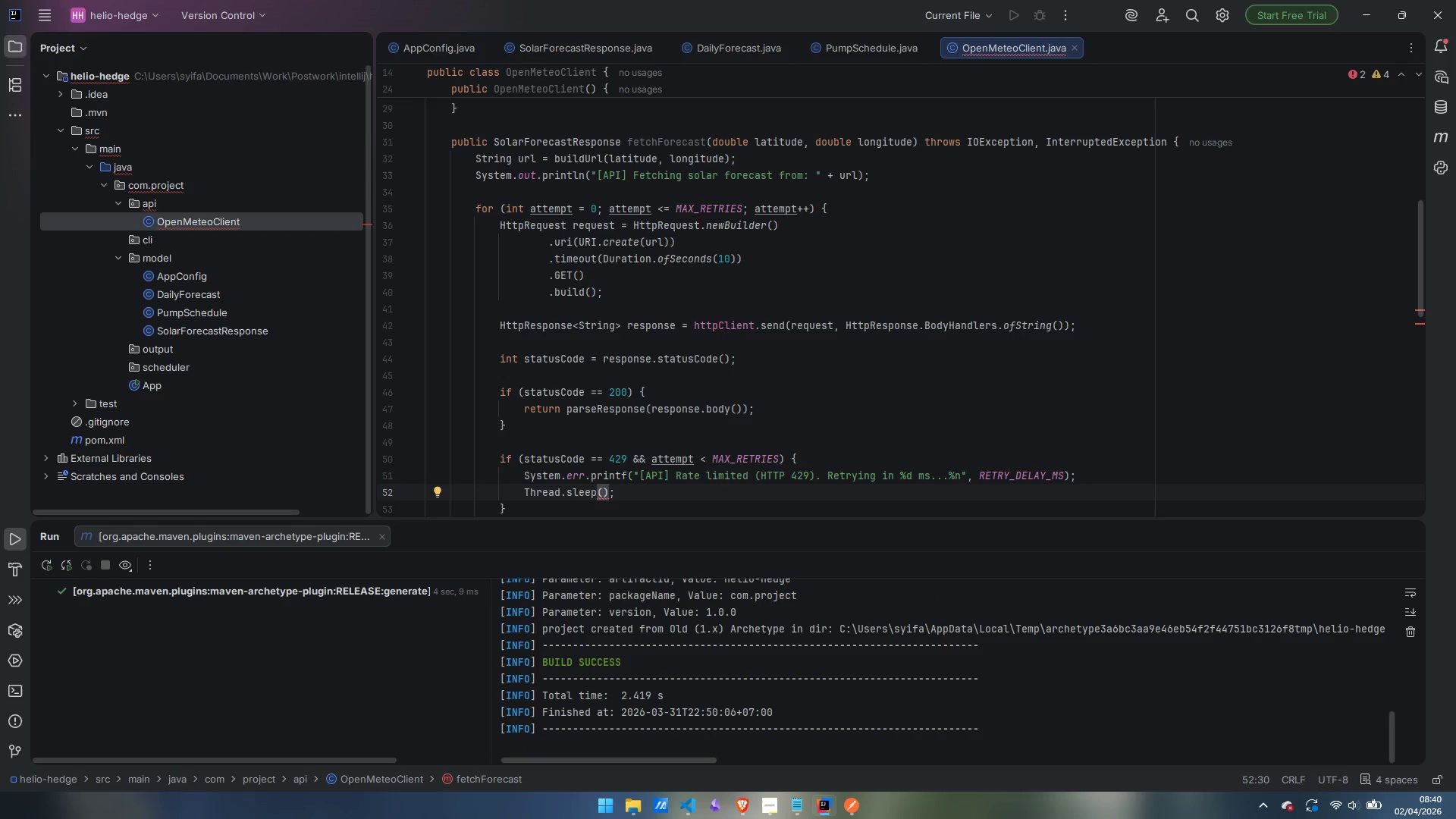 
type(RETRY_DELAY_MS)
 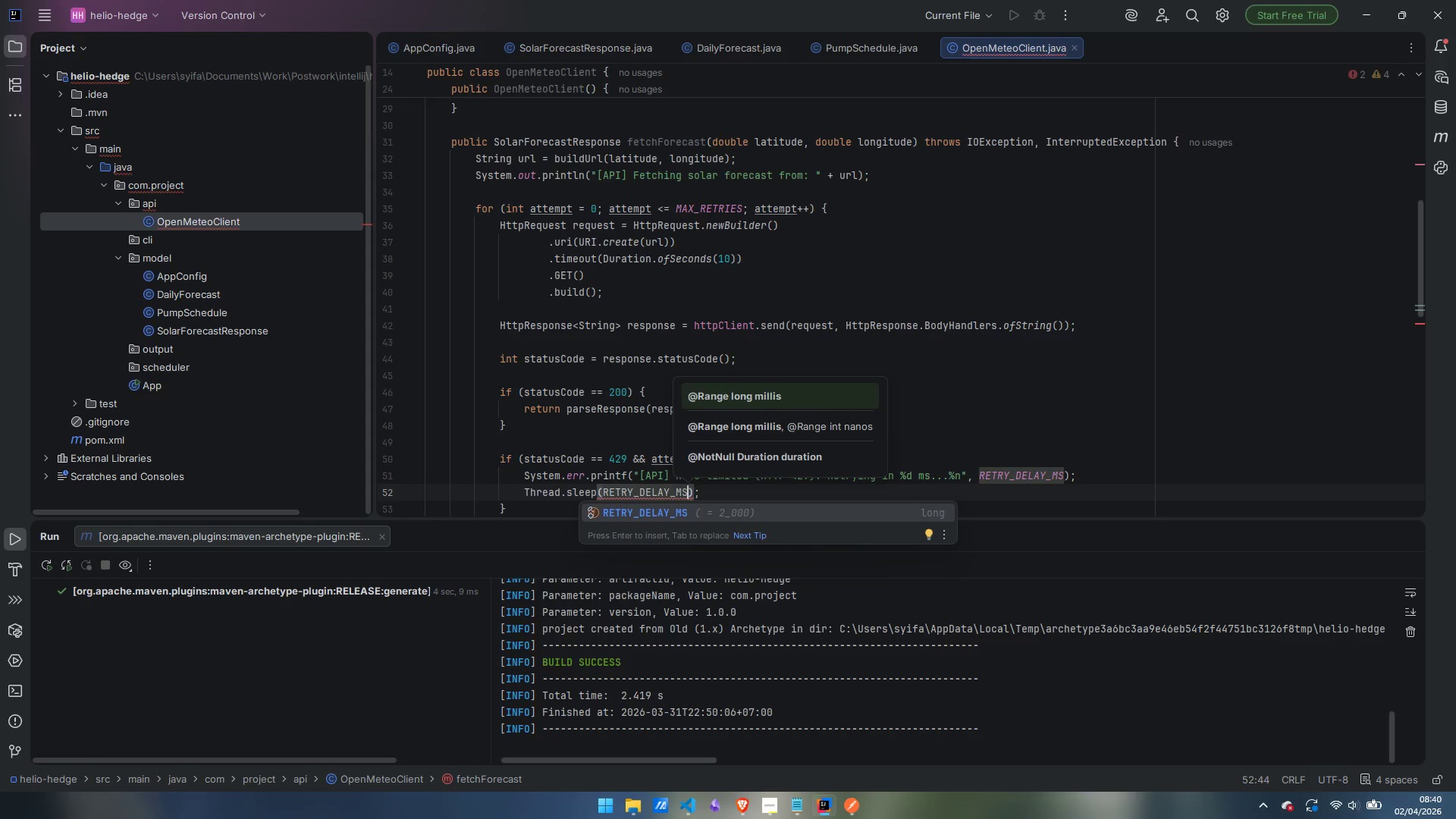 
key(ArrowRight)
 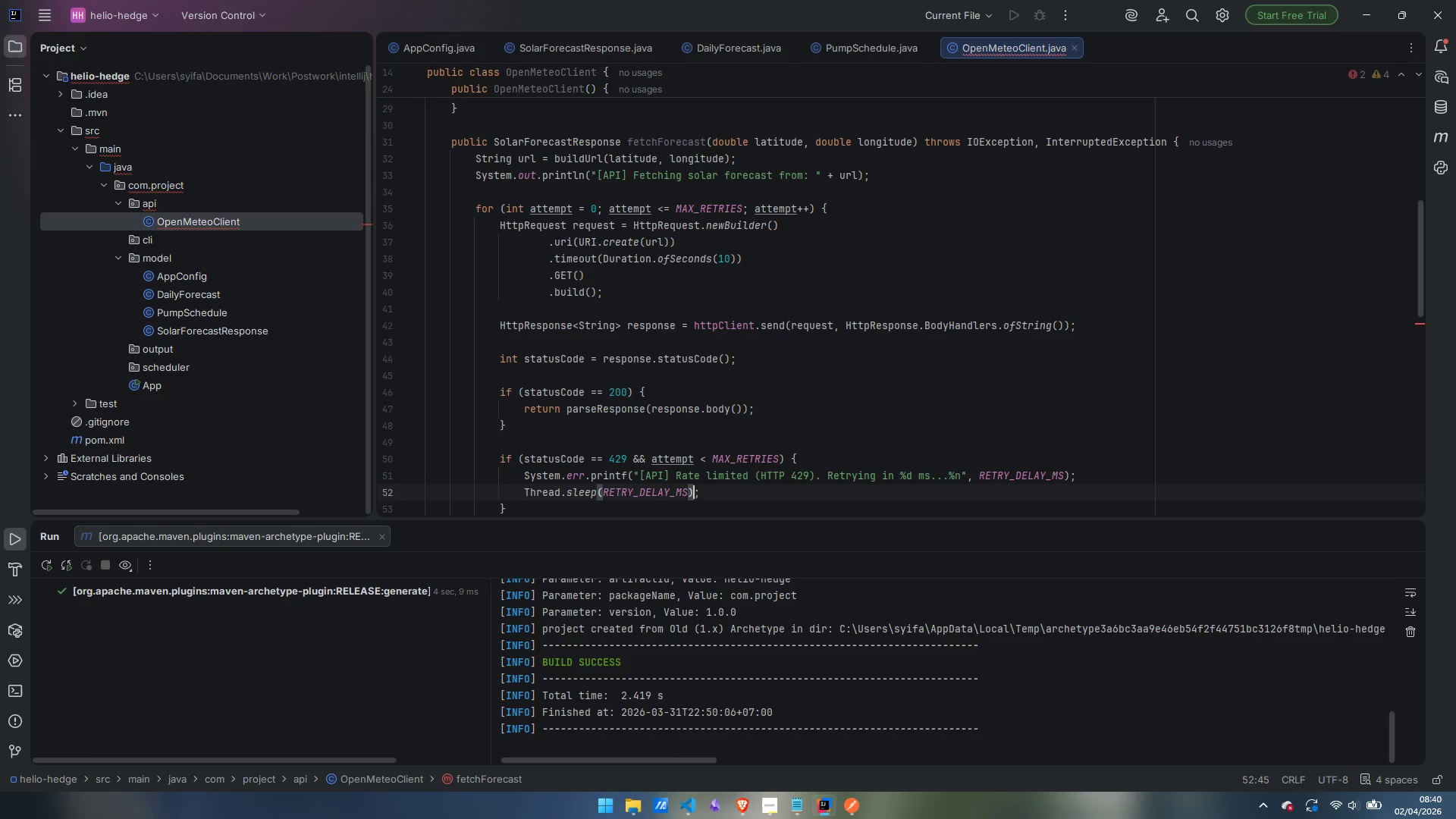 
key(ArrowRight)
 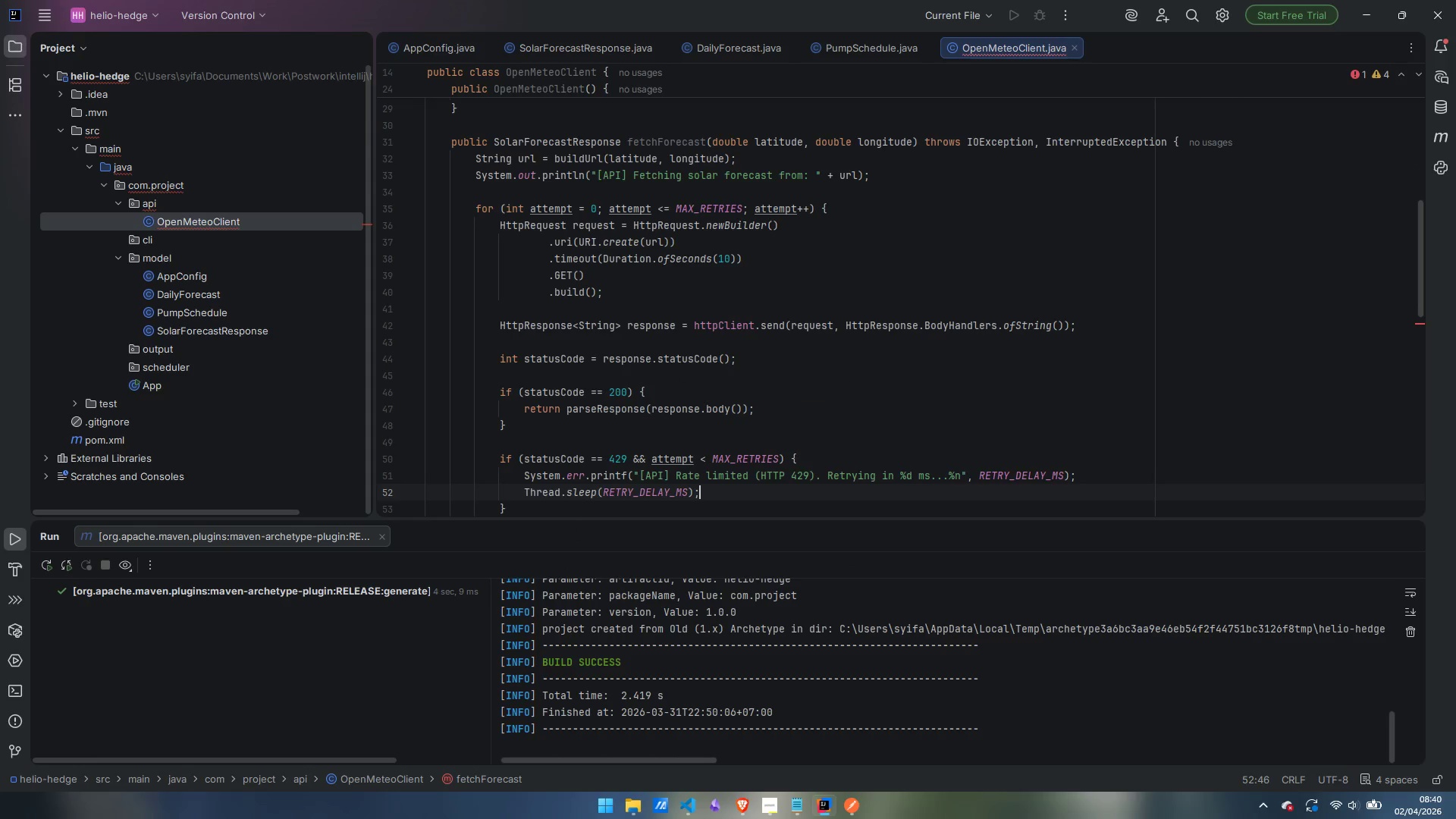 
key(Enter)
 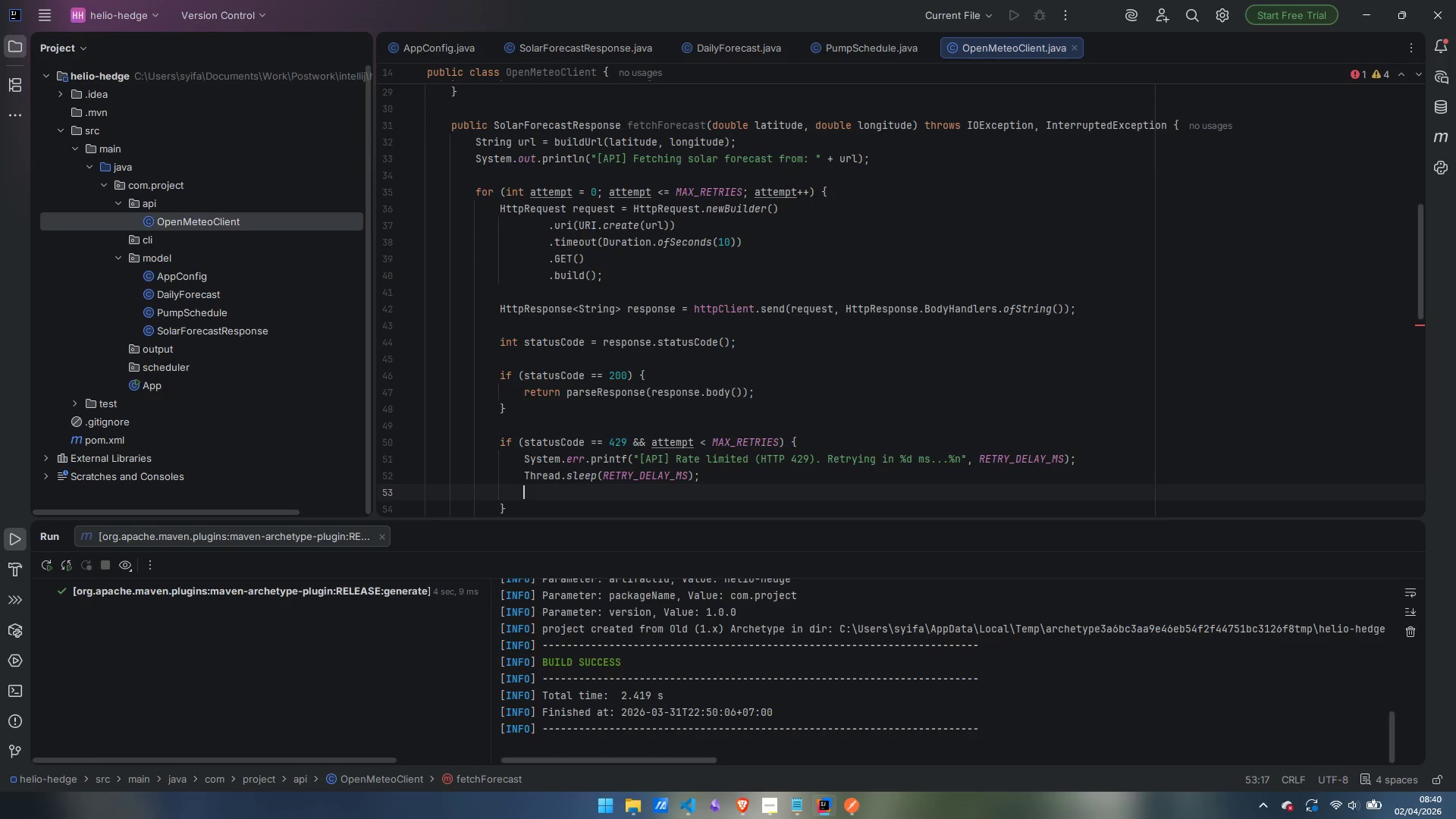 
key(Control+Backspace)
 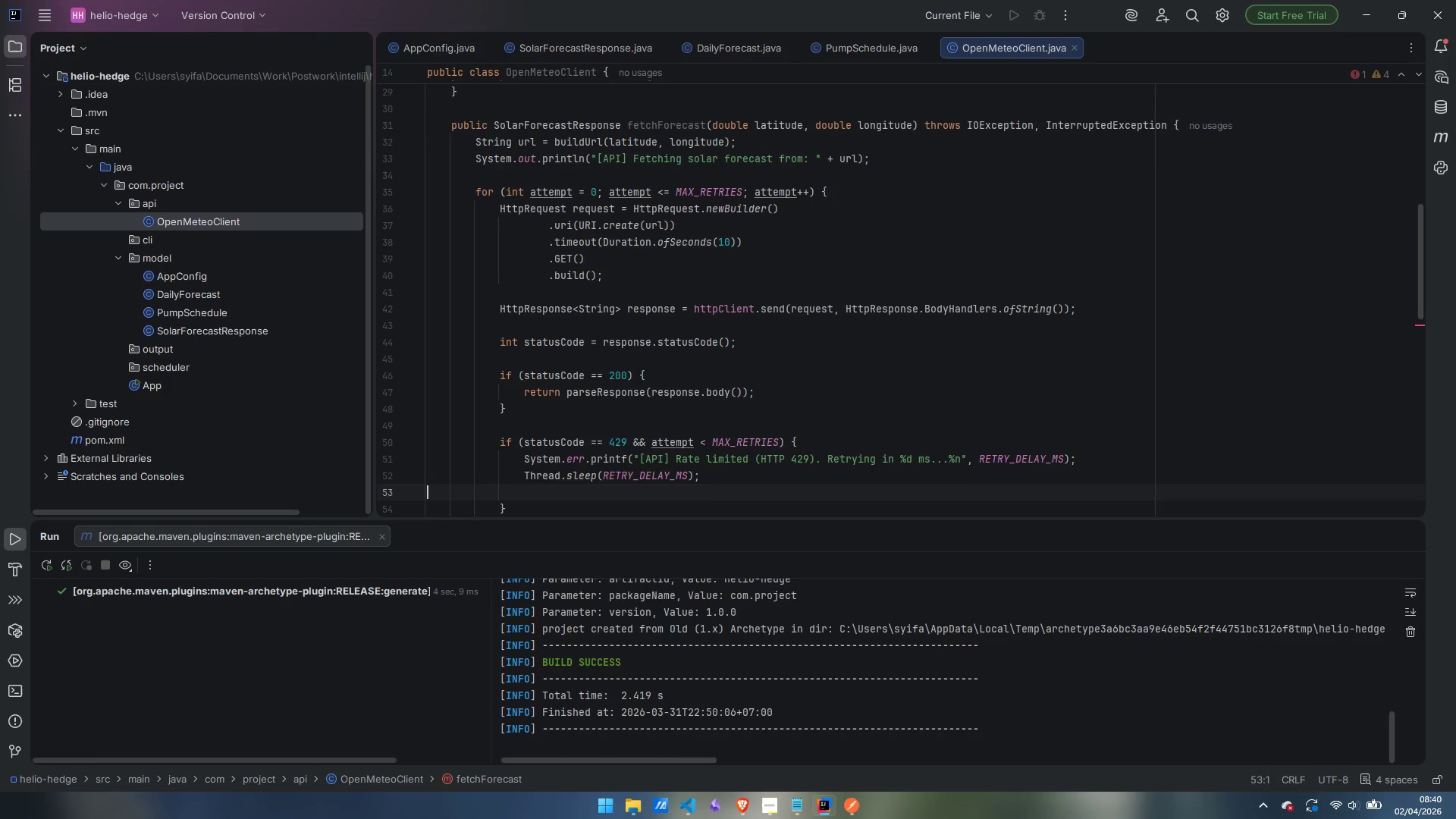 
key(Backspace)
 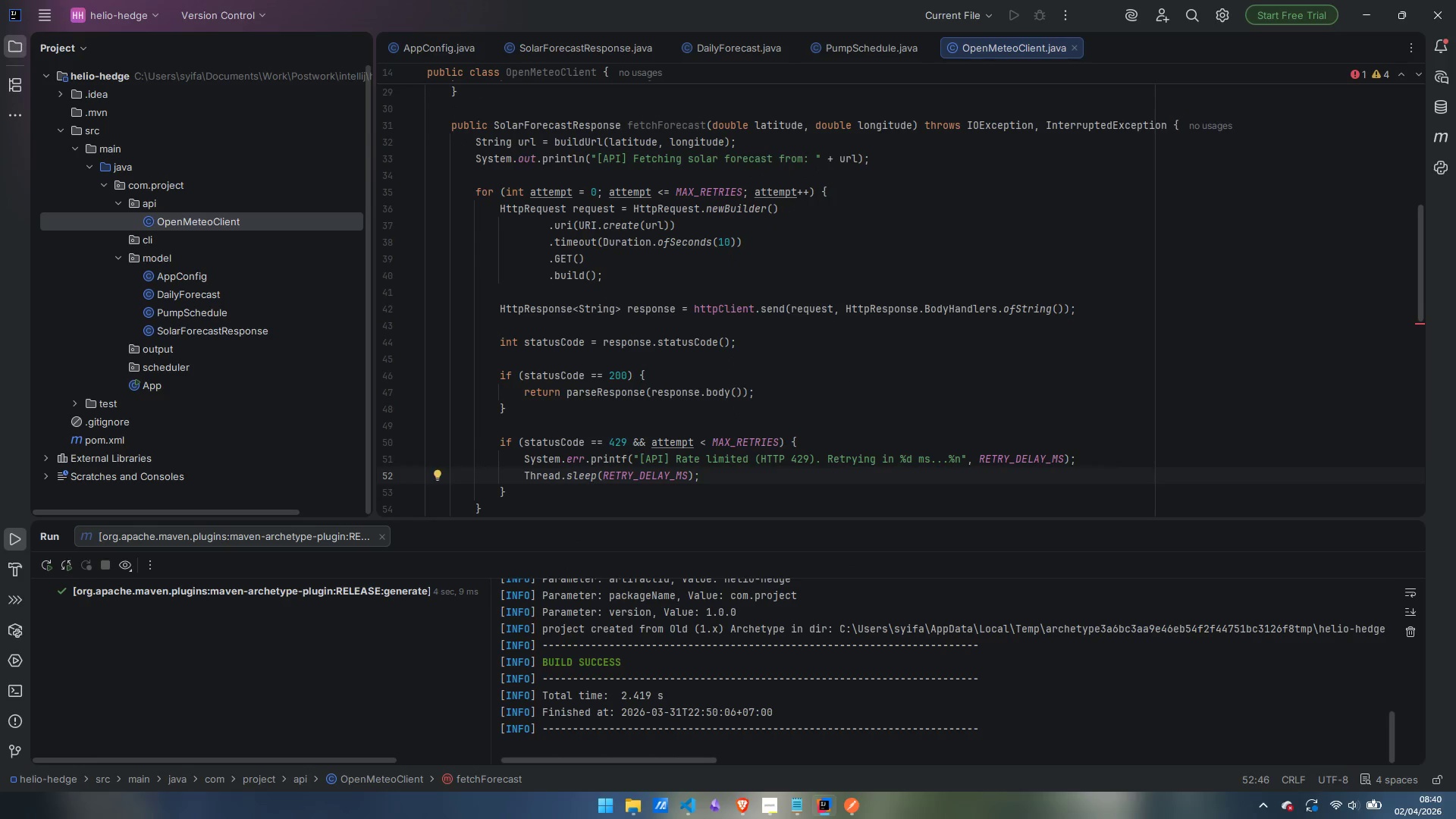 
key(Enter)
 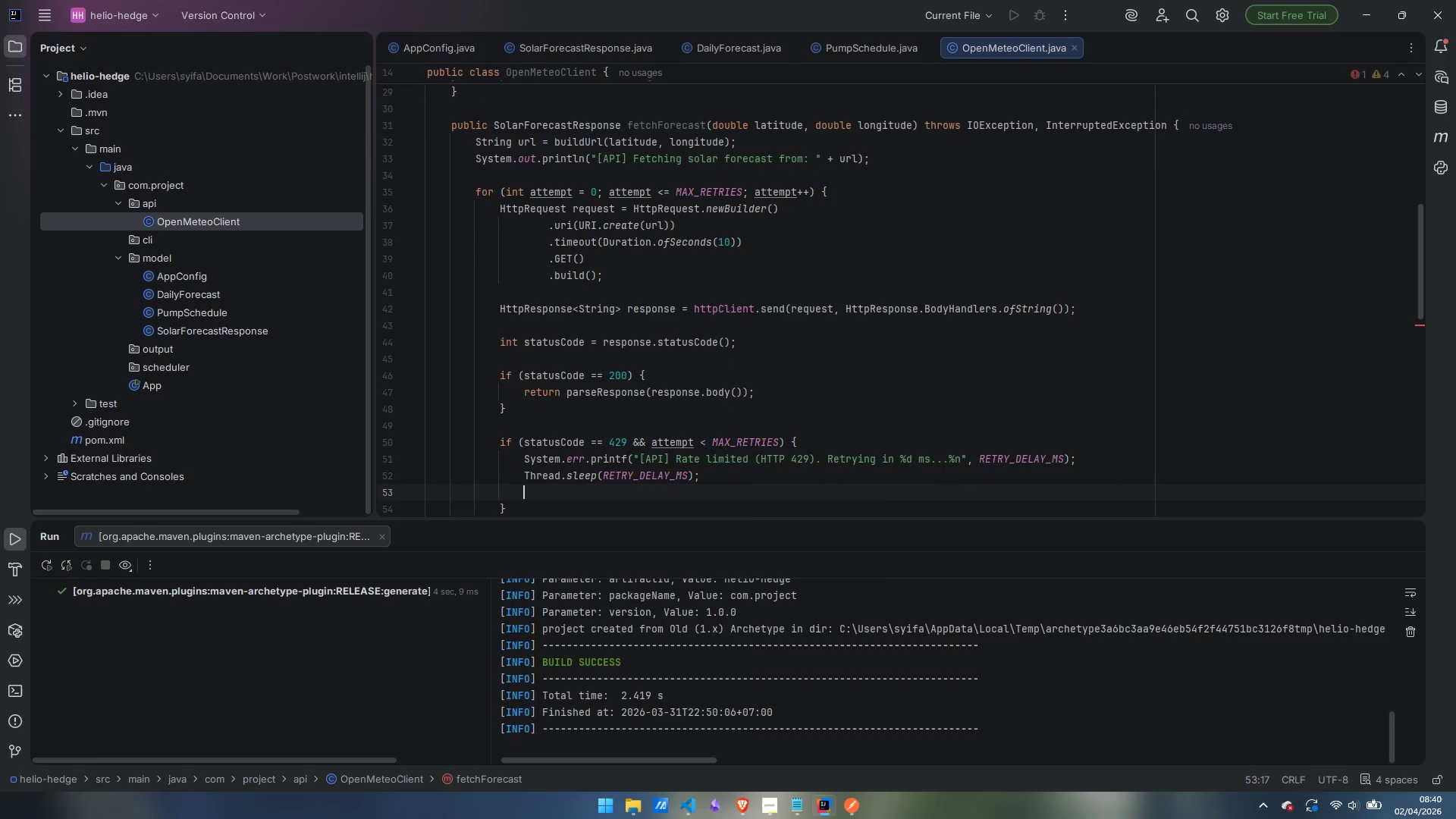 
type(continue;)
 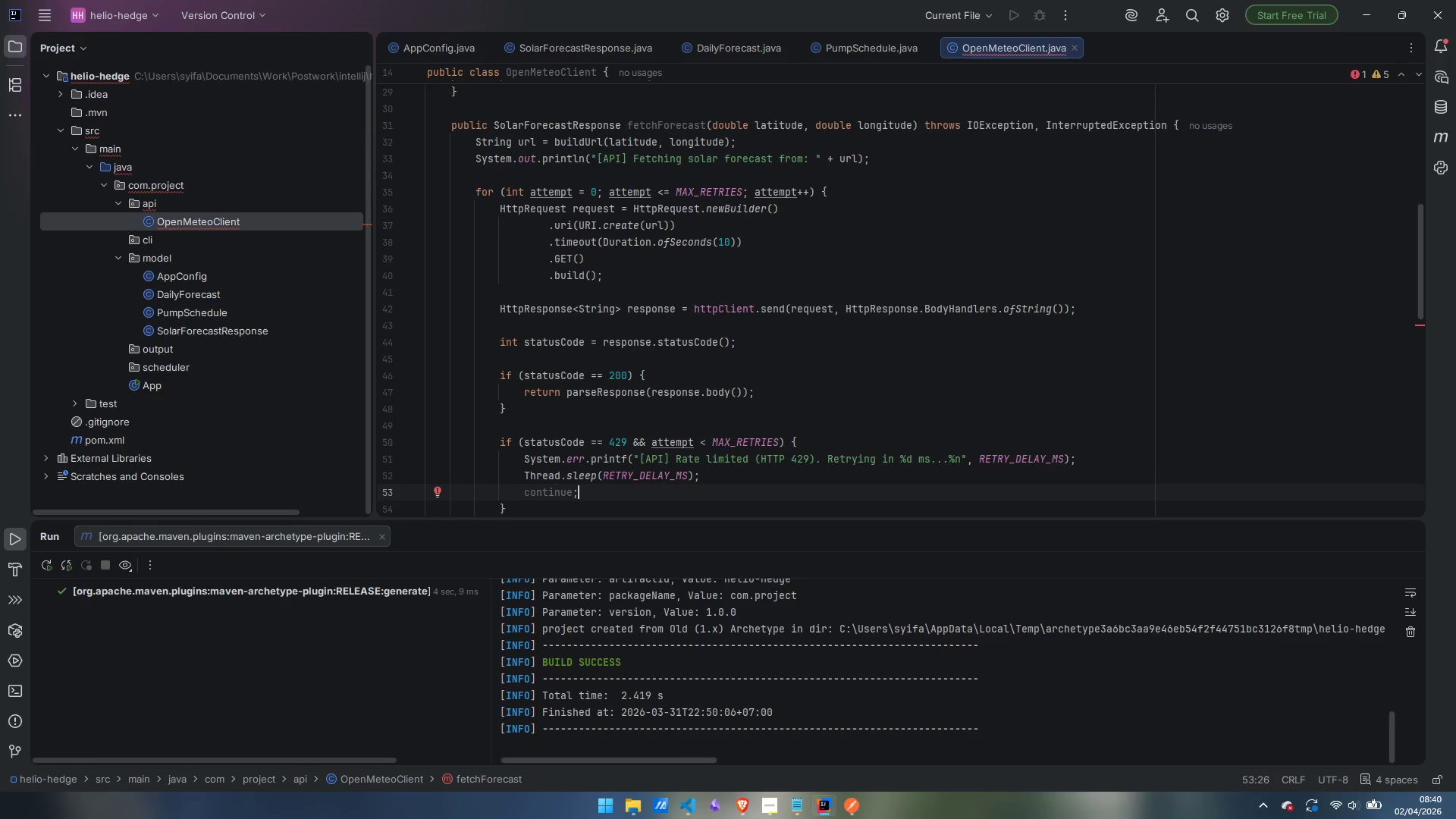 
wait(9.62)
 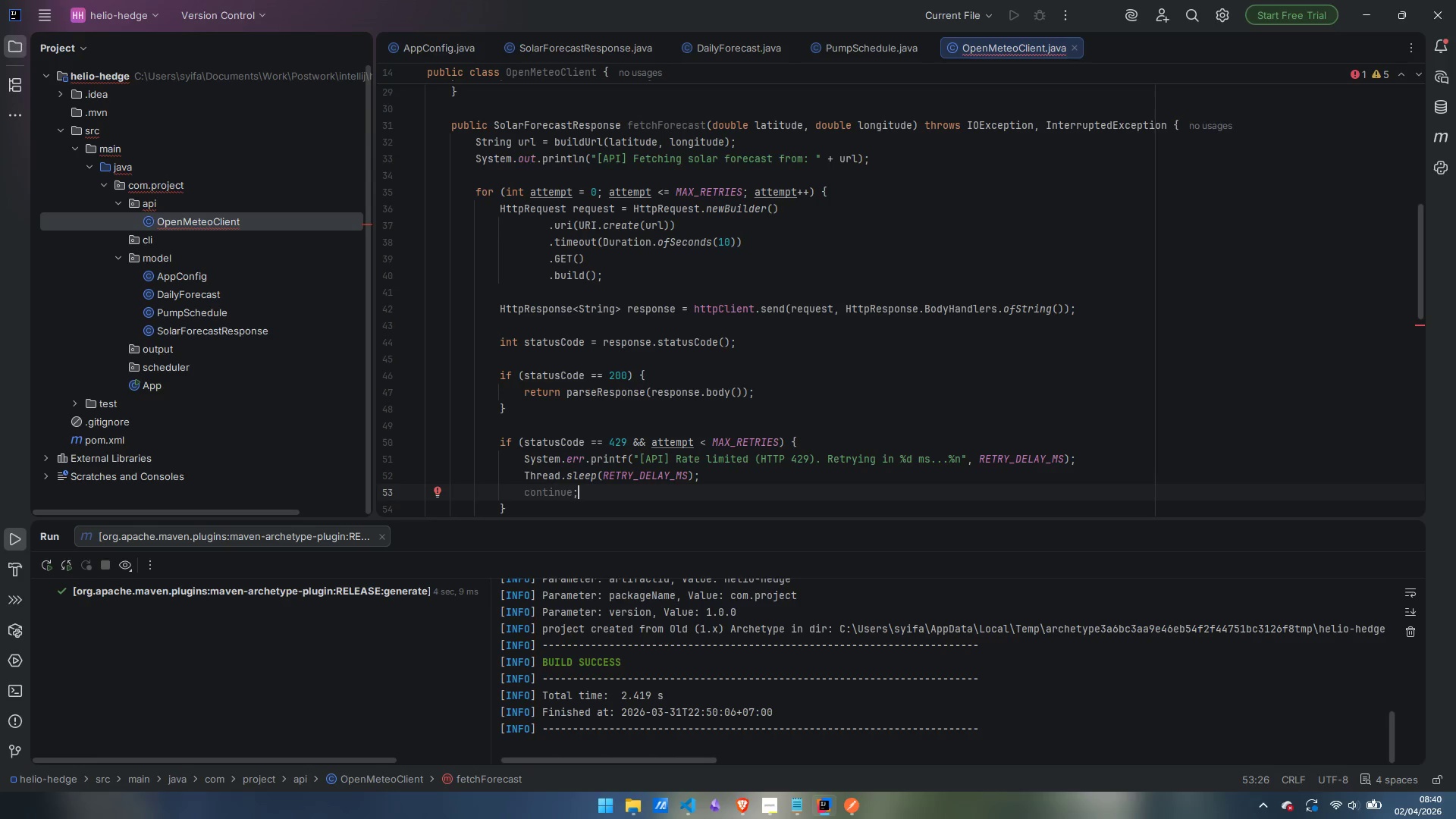 
key(ArrowRight)
 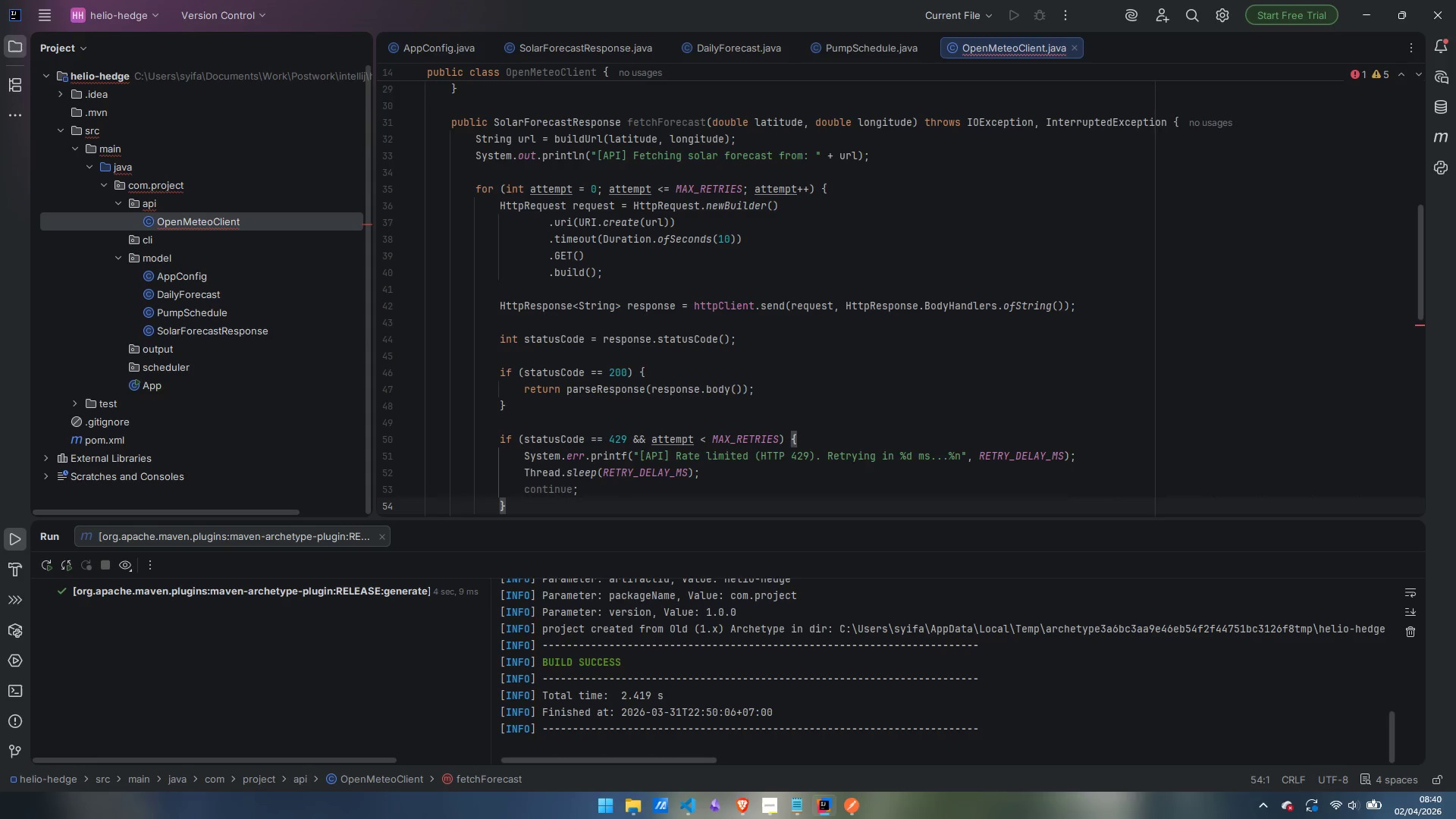 
key(ArrowRight)
 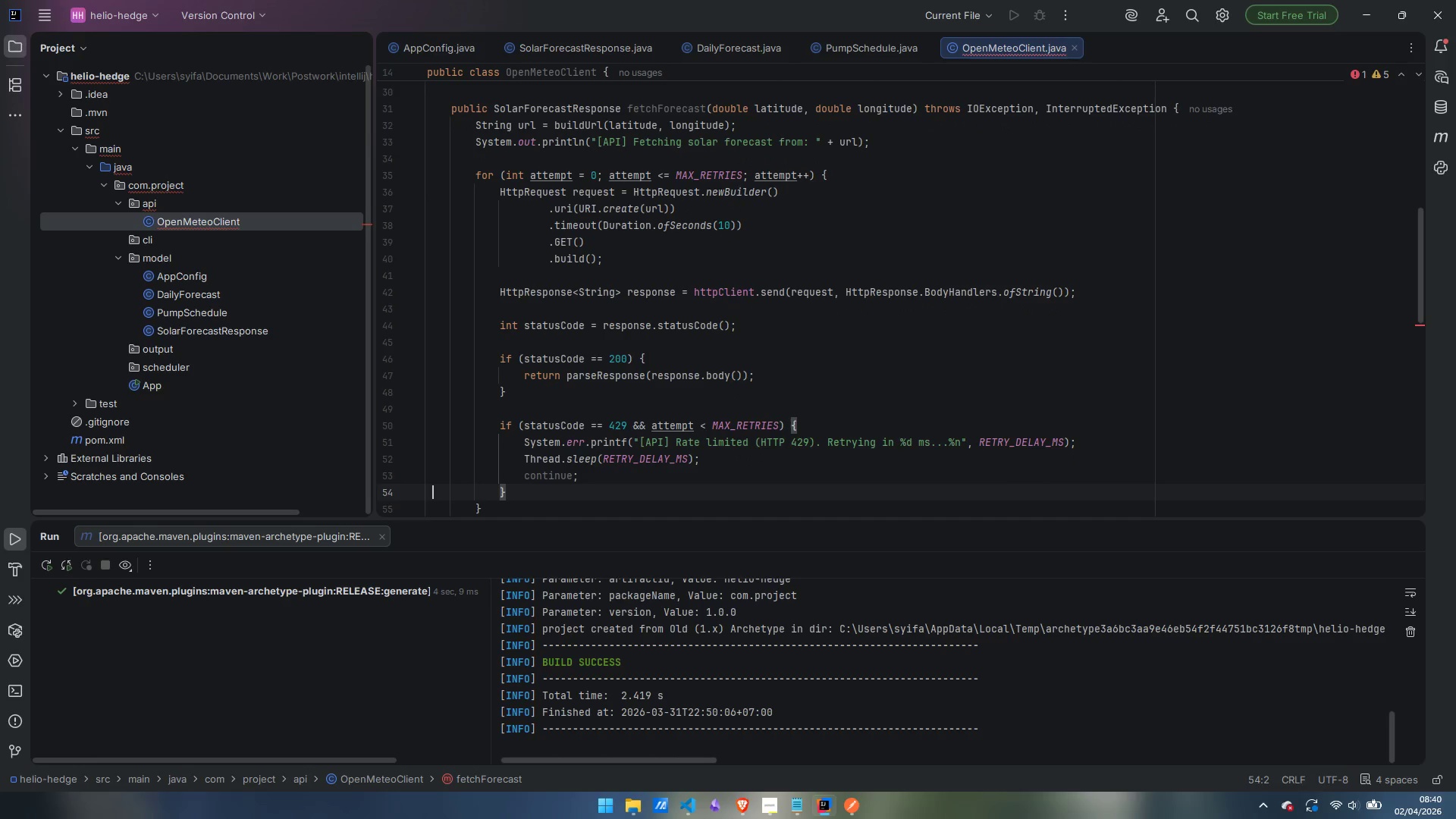 
key(ArrowLeft)
 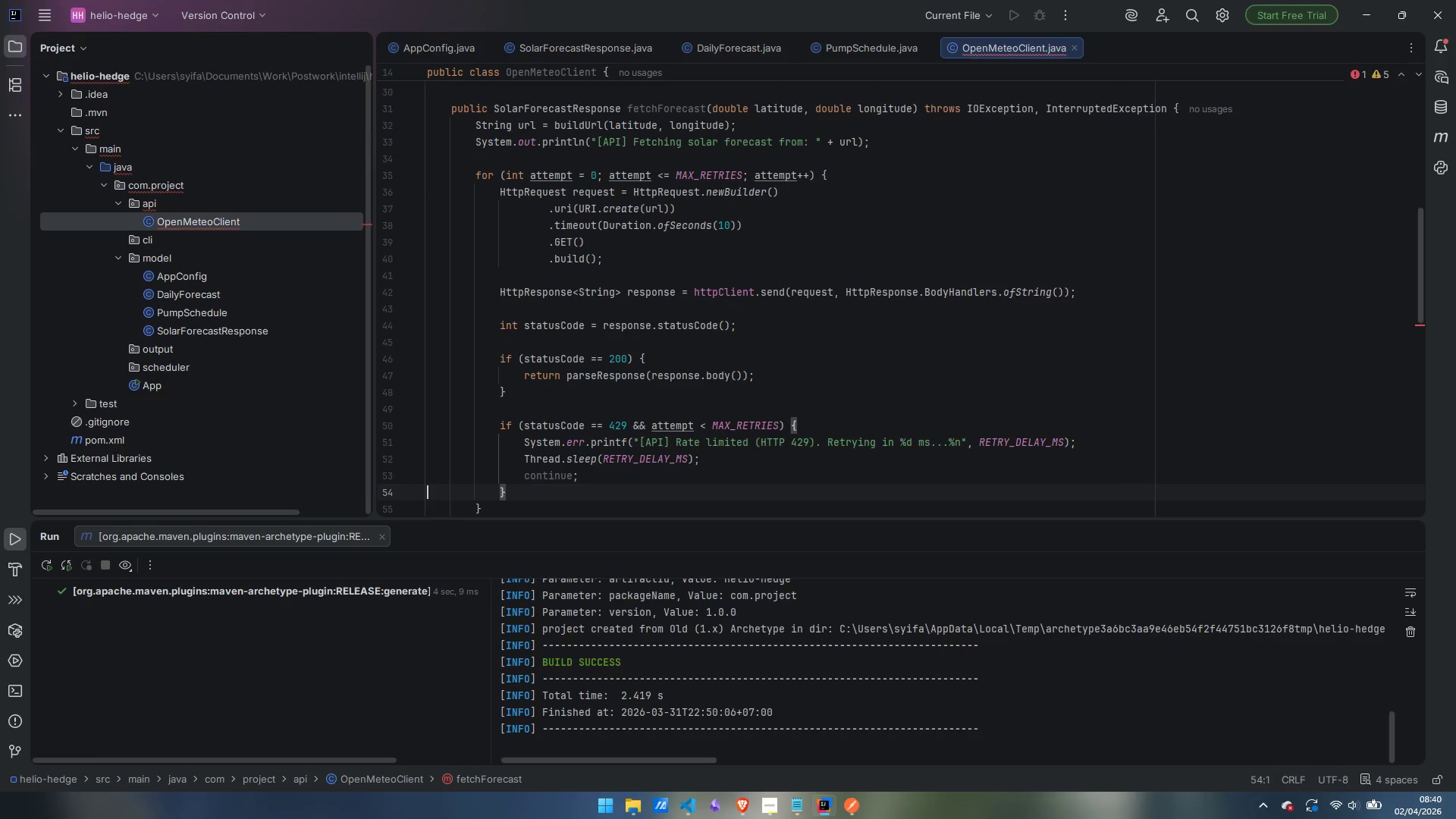 
key(ArrowLeft)
 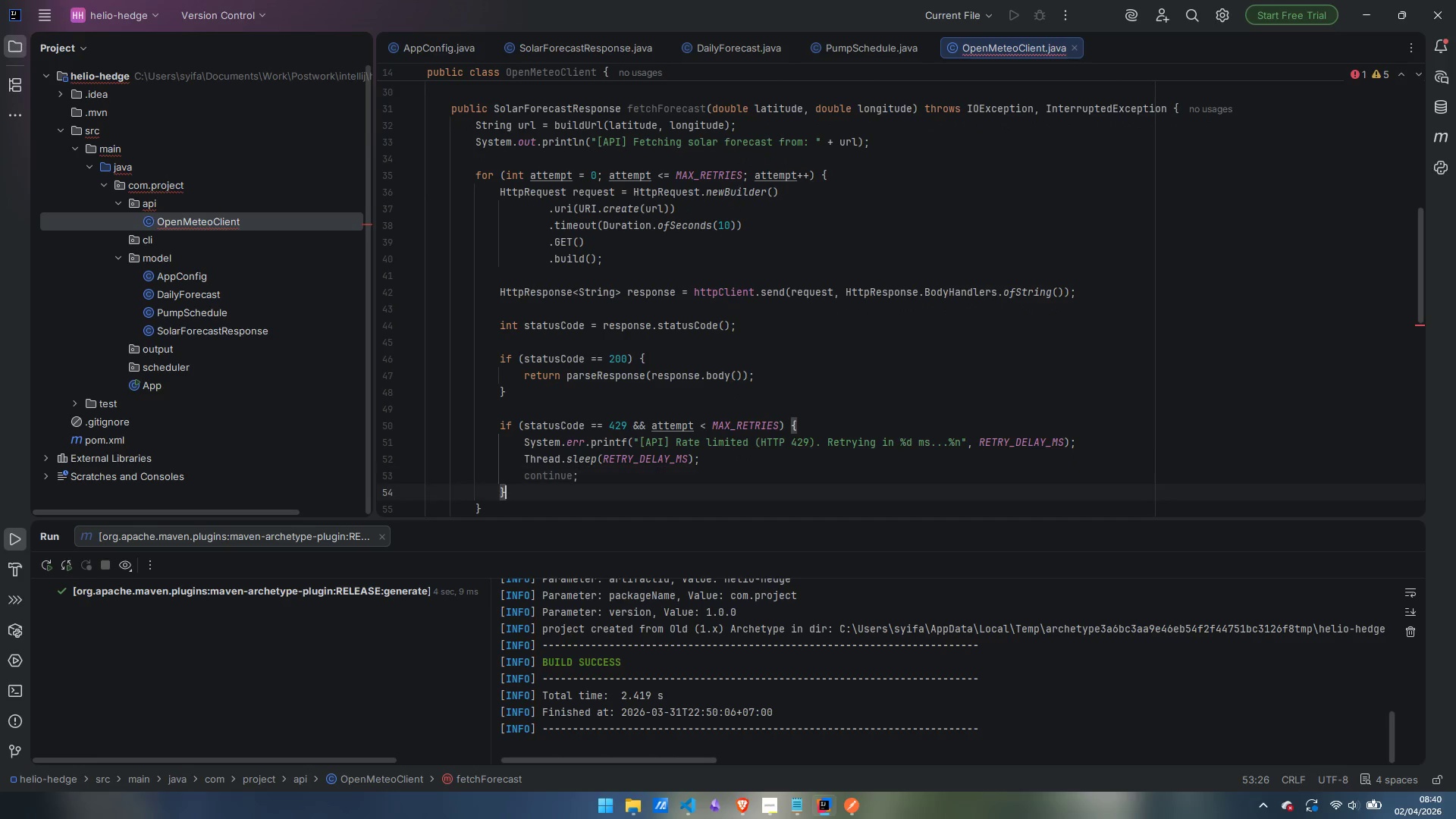 
key(ArrowDown)
 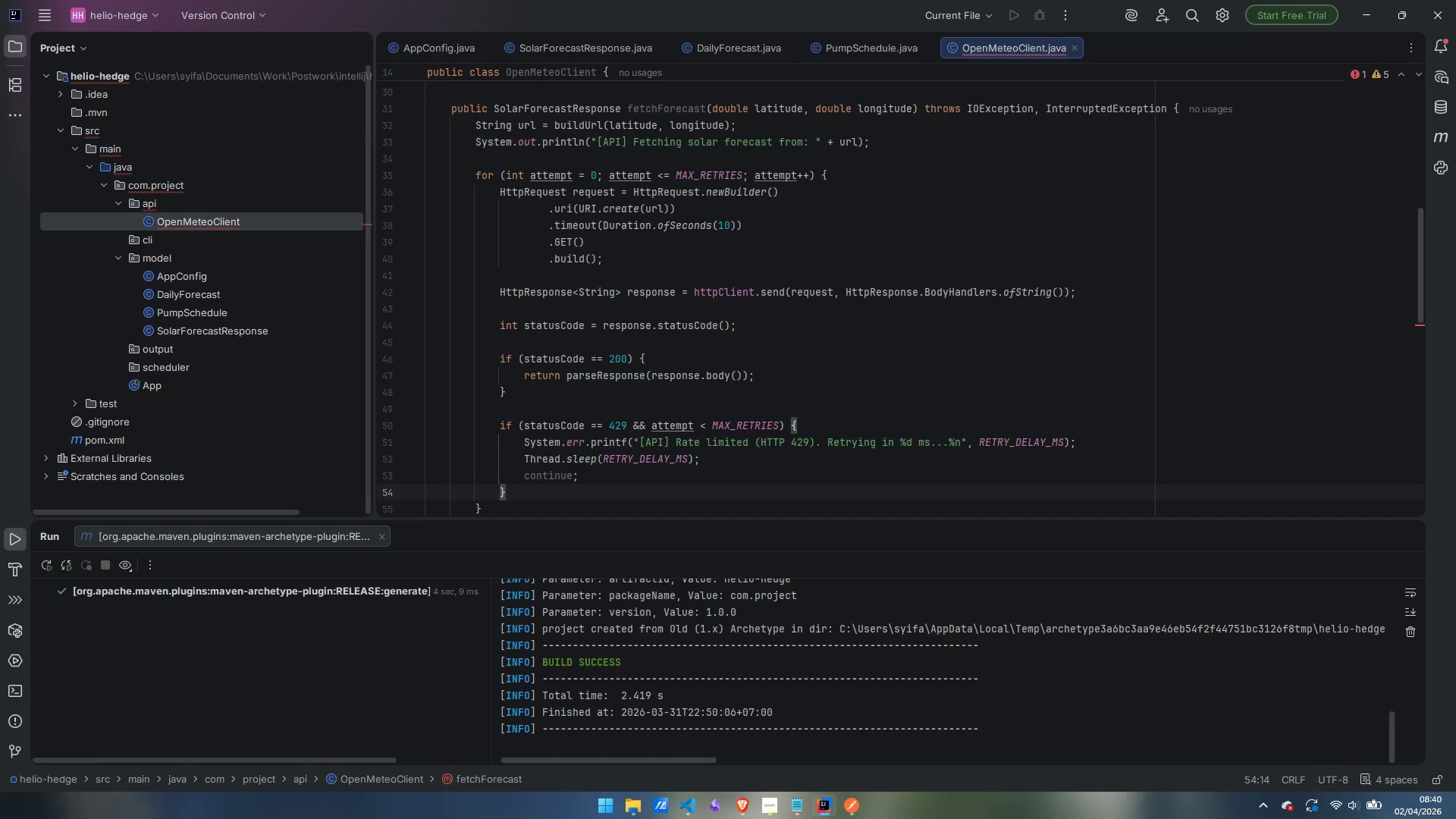 
key(Enter)
 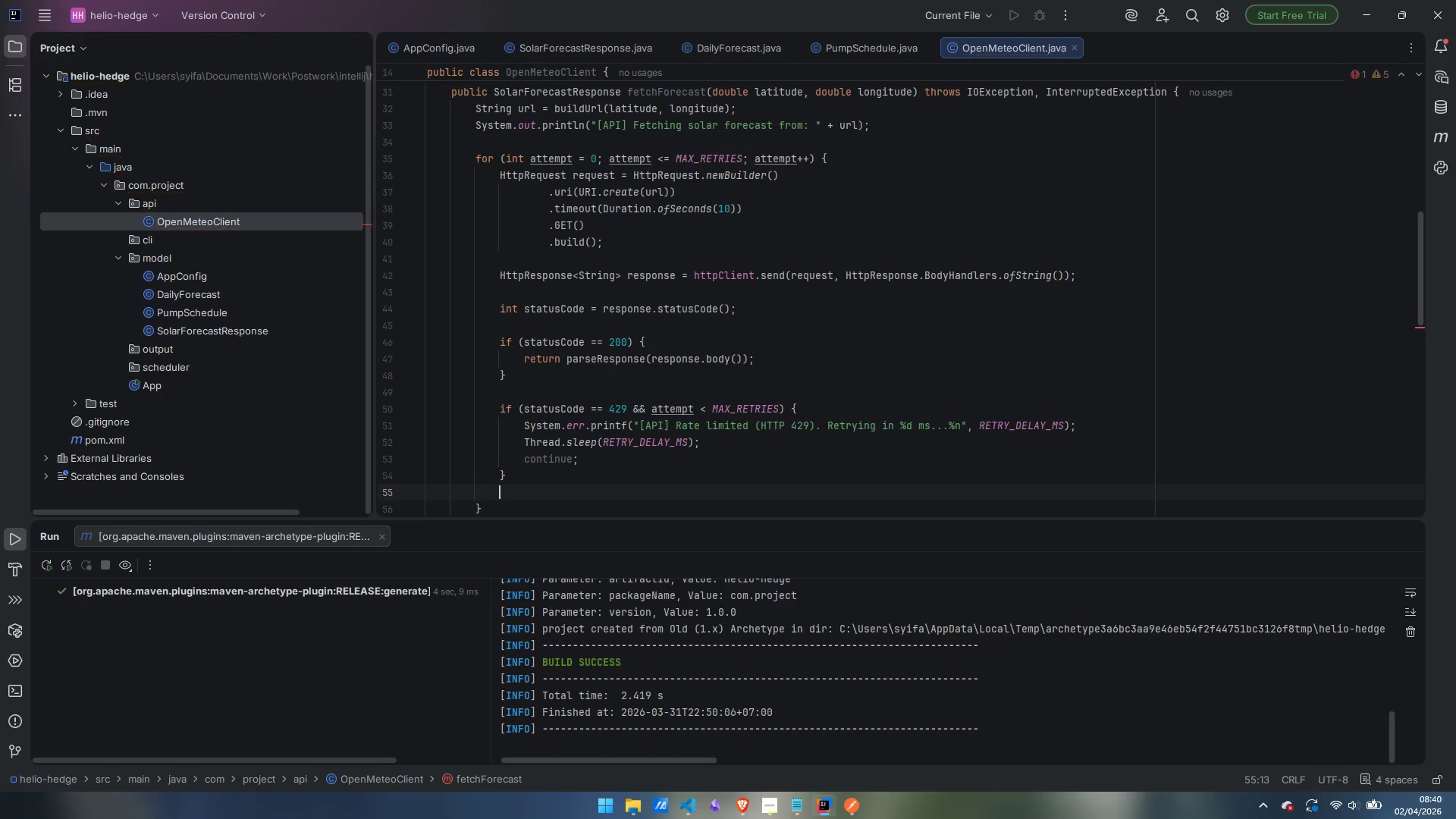 
key(Enter)
 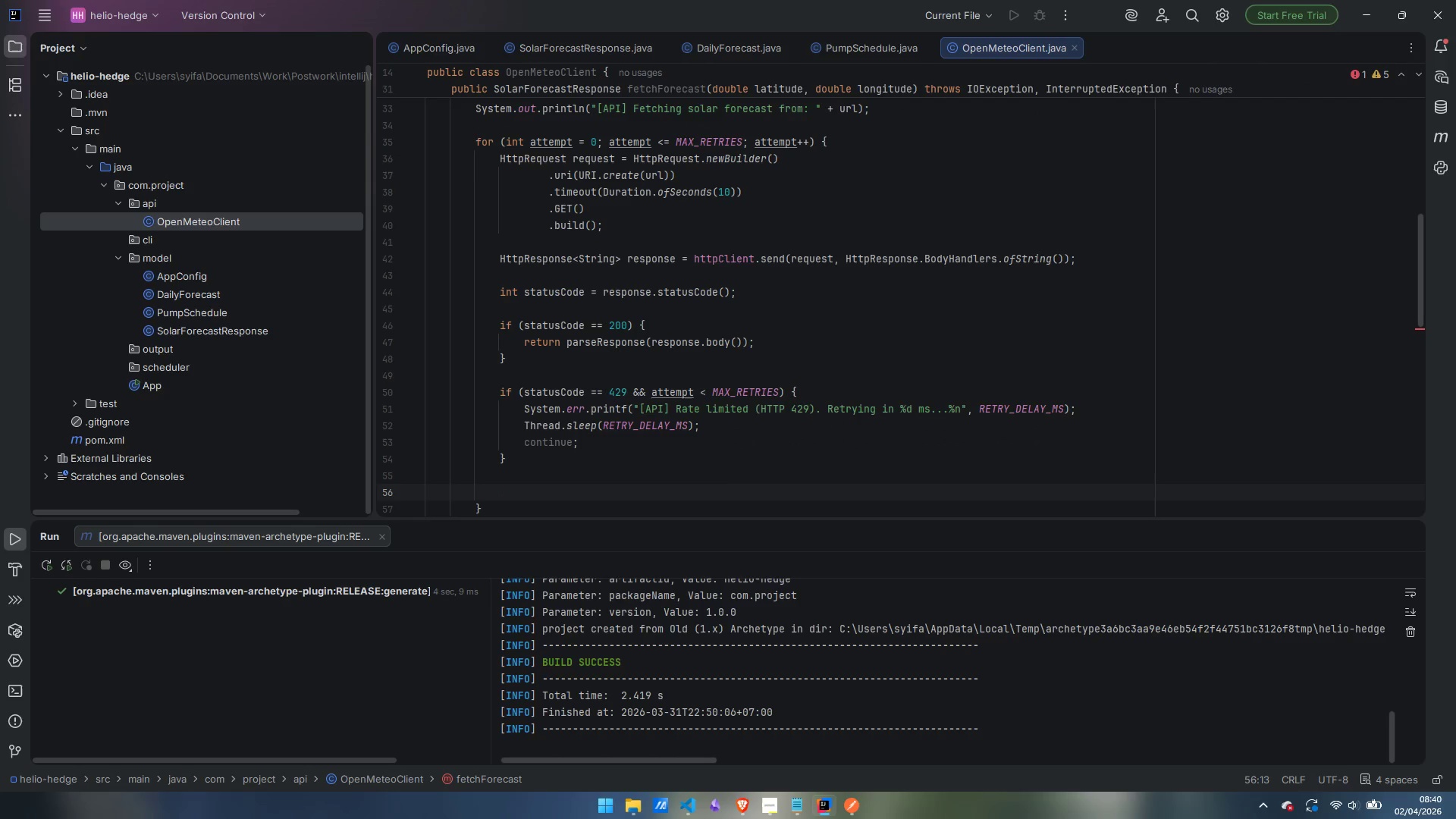 
type(// surface any descrupt)
key(Backspace)
key(Backspace)
key(Backspace)
type(iptive error message from the PI)
key(Backspace)
key(Backspace)
type(API body)
 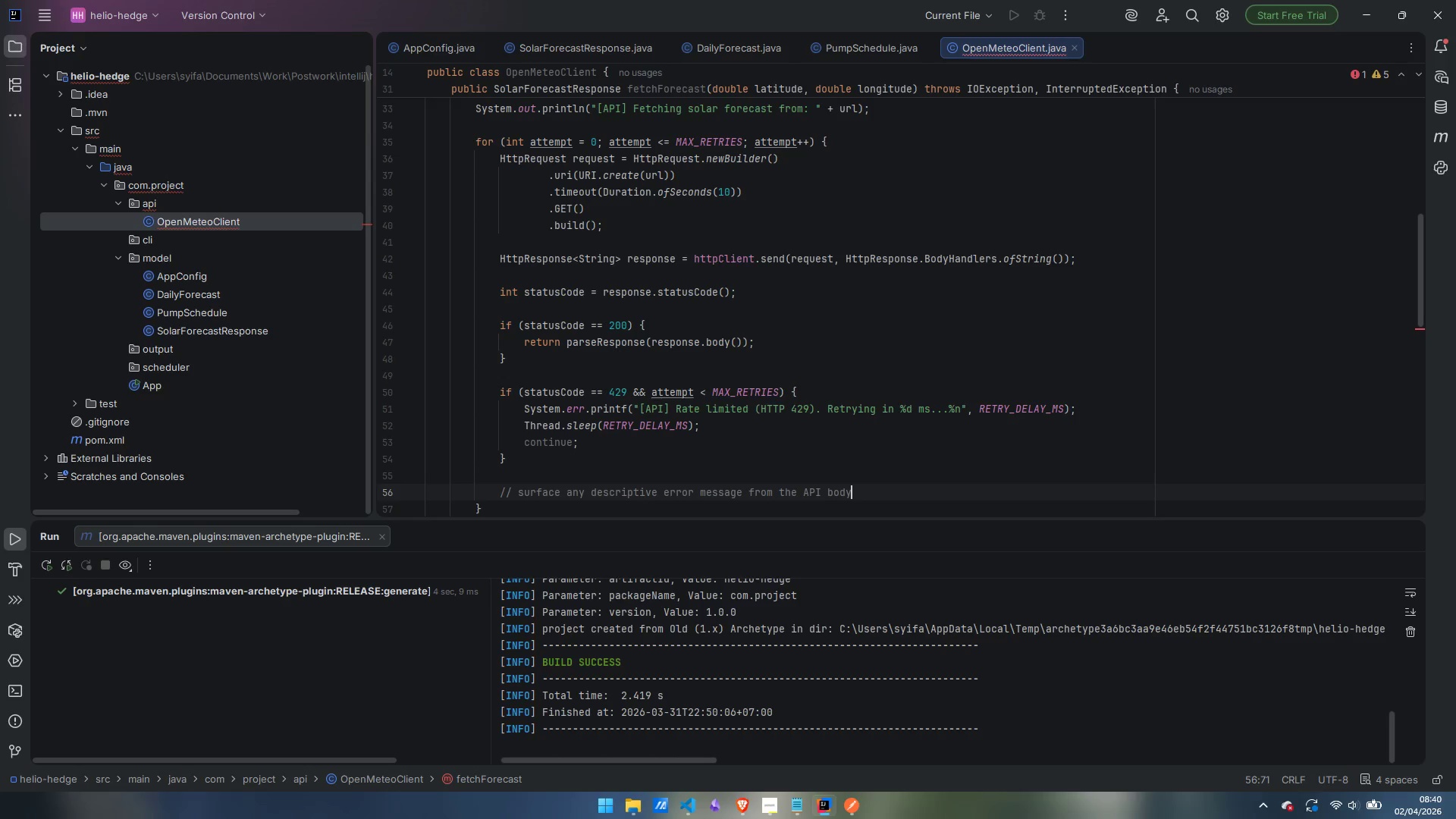 
key(Enter)
 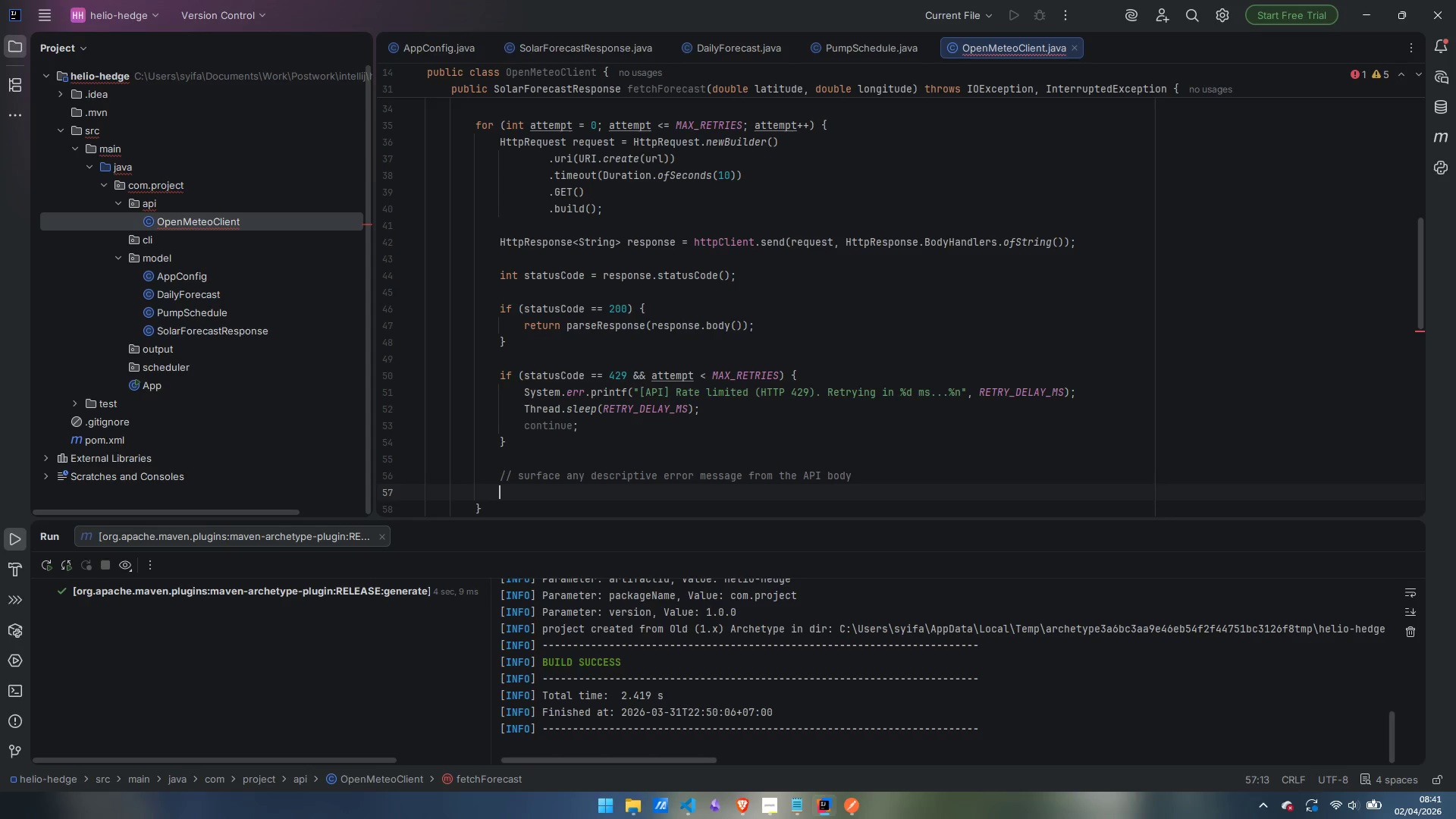 
type(Strin detail = extractA[poi)
key(Backspace)
key(Backspace)
key(Backspace)
type(iError)
 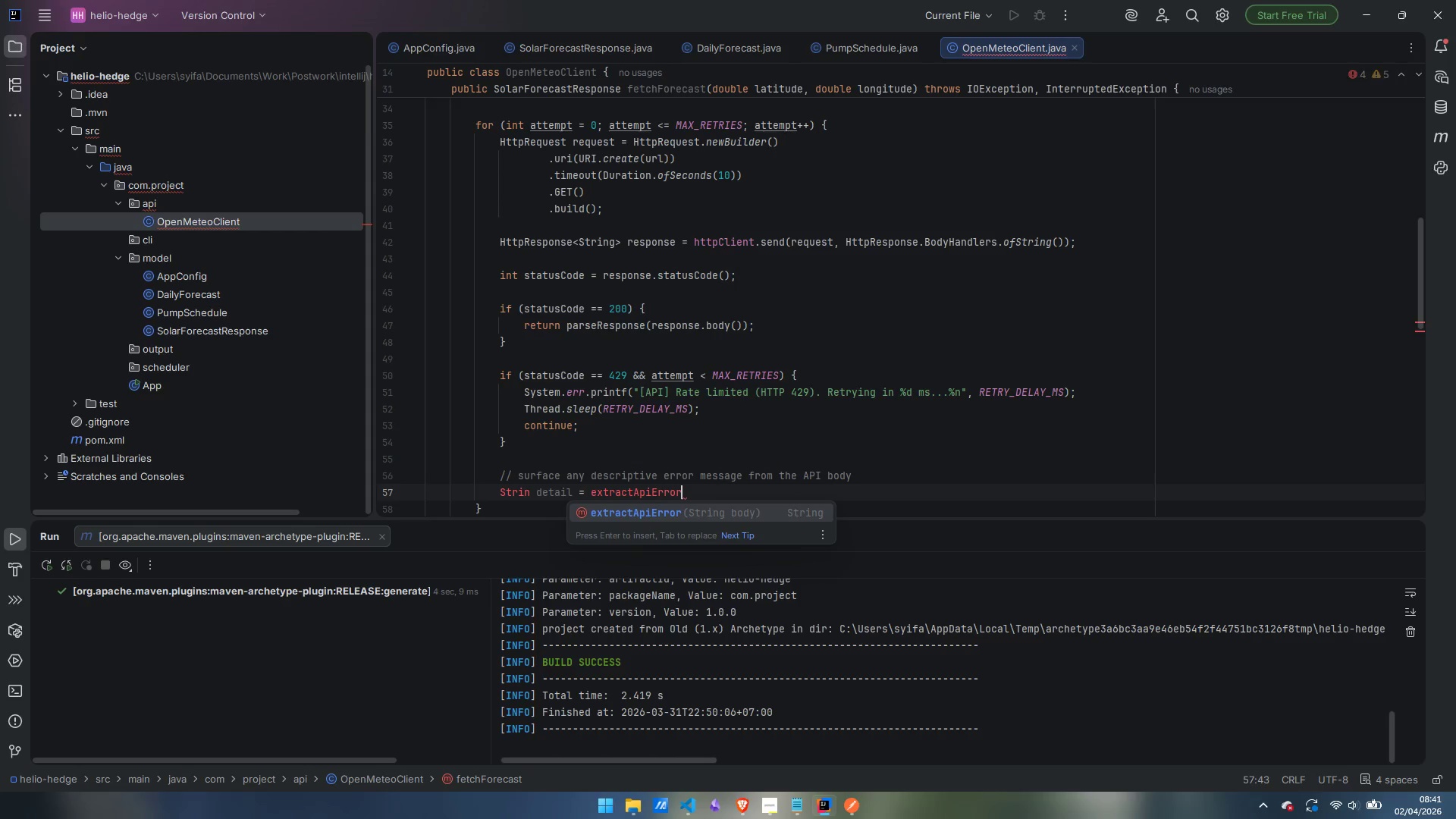 
key(Enter)
 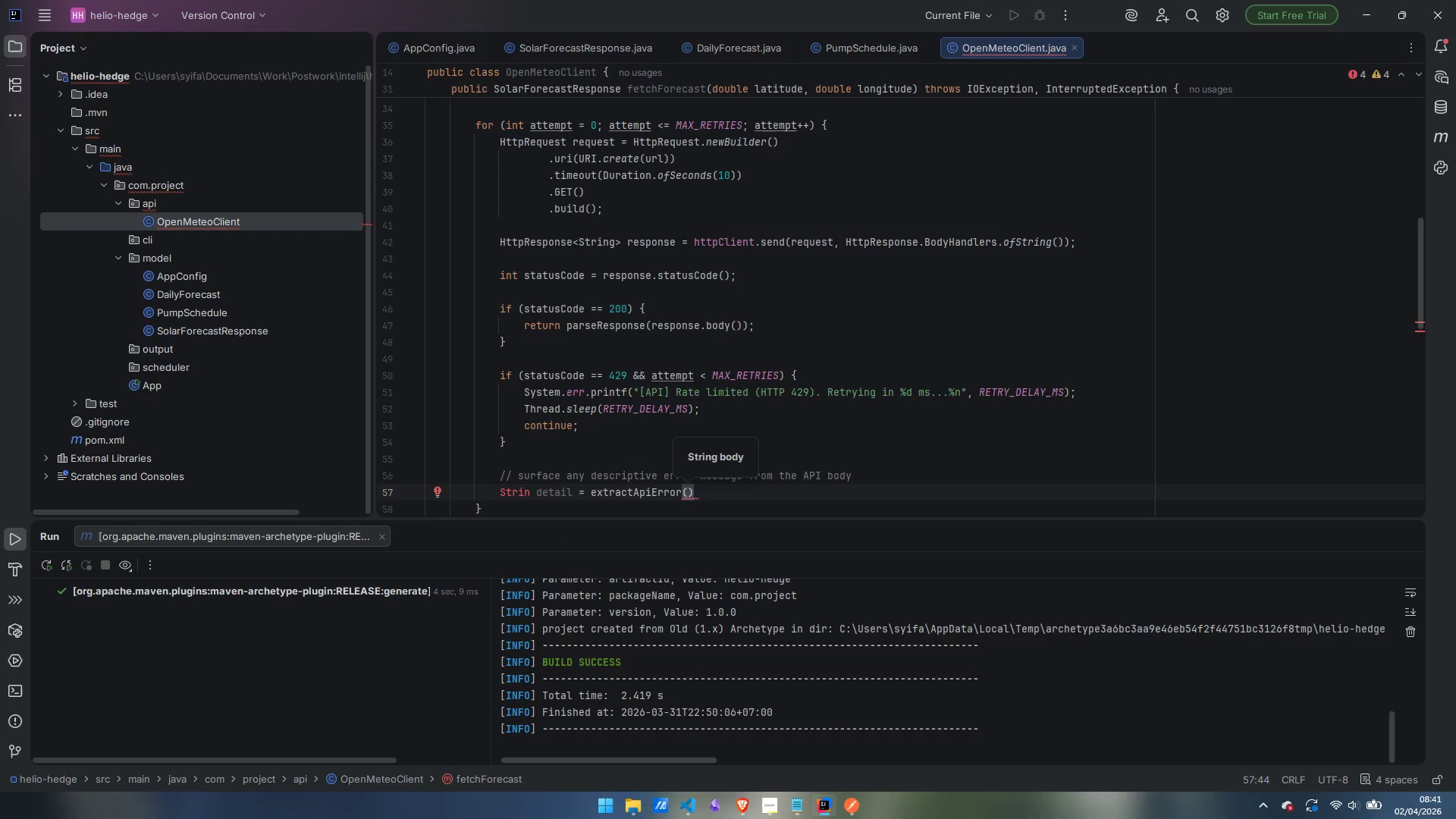 
type(response.body)
 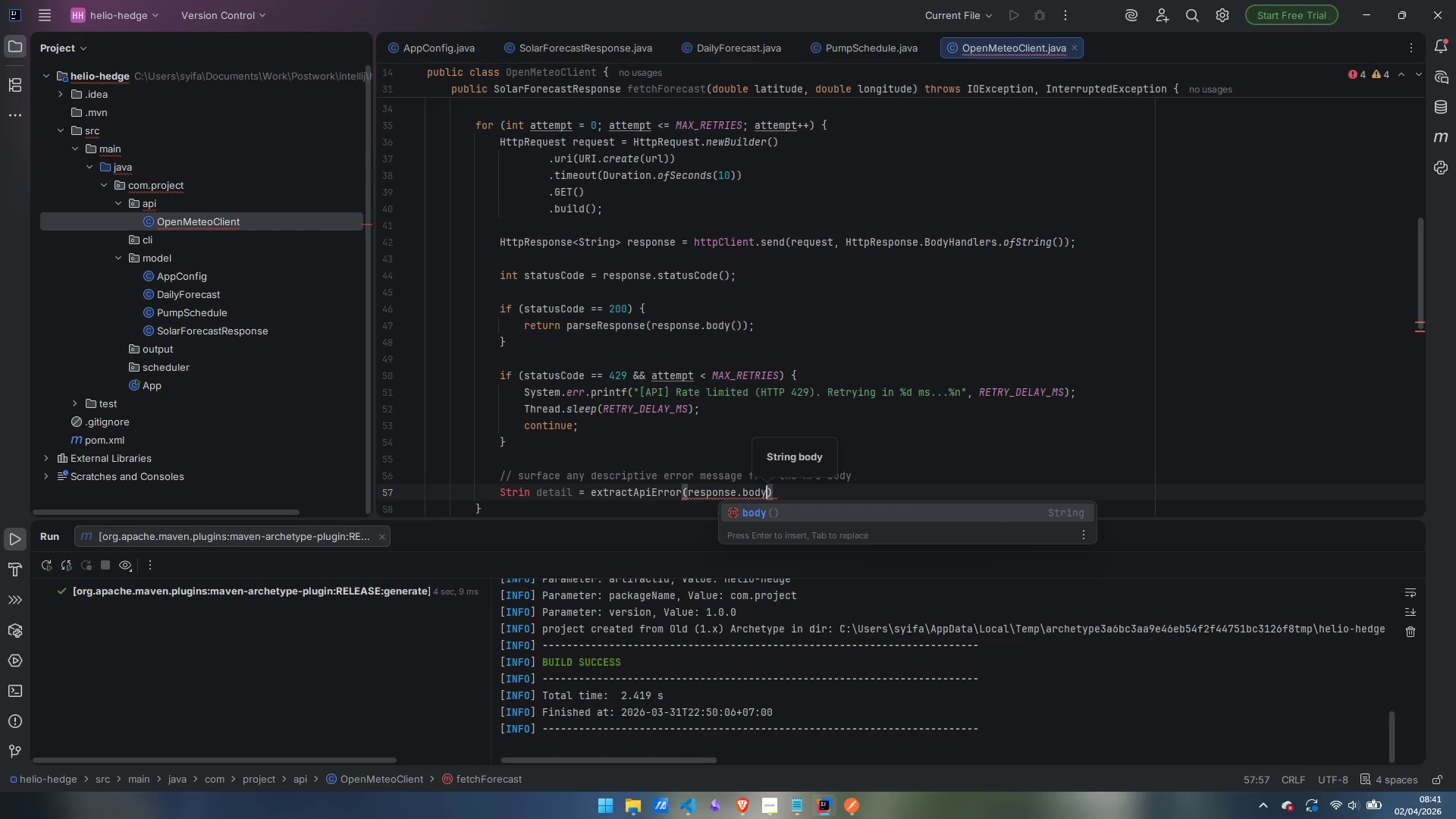 
key(Enter)
 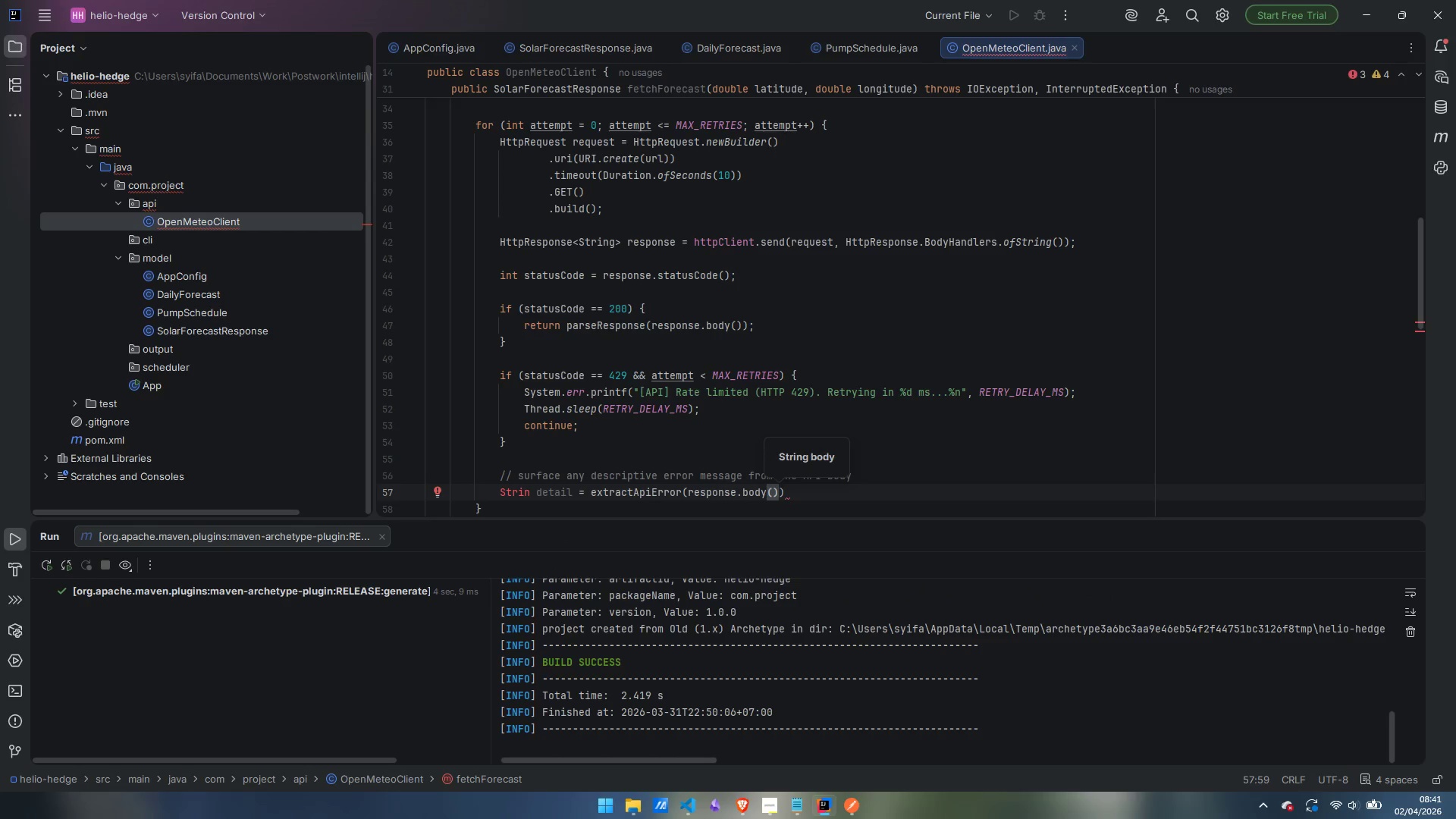 
key(ArrowRight)
 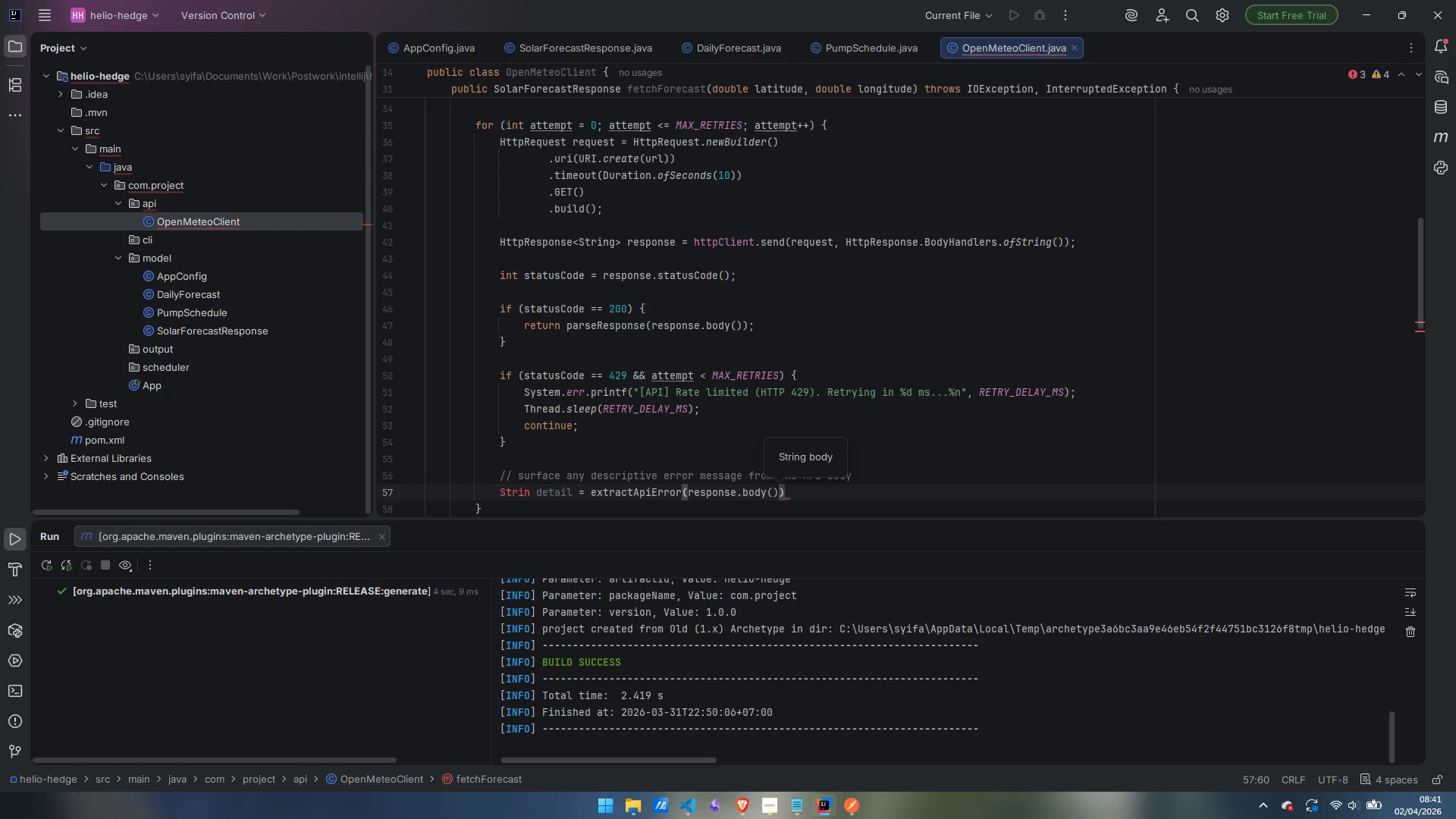 
key(Semicolon)
 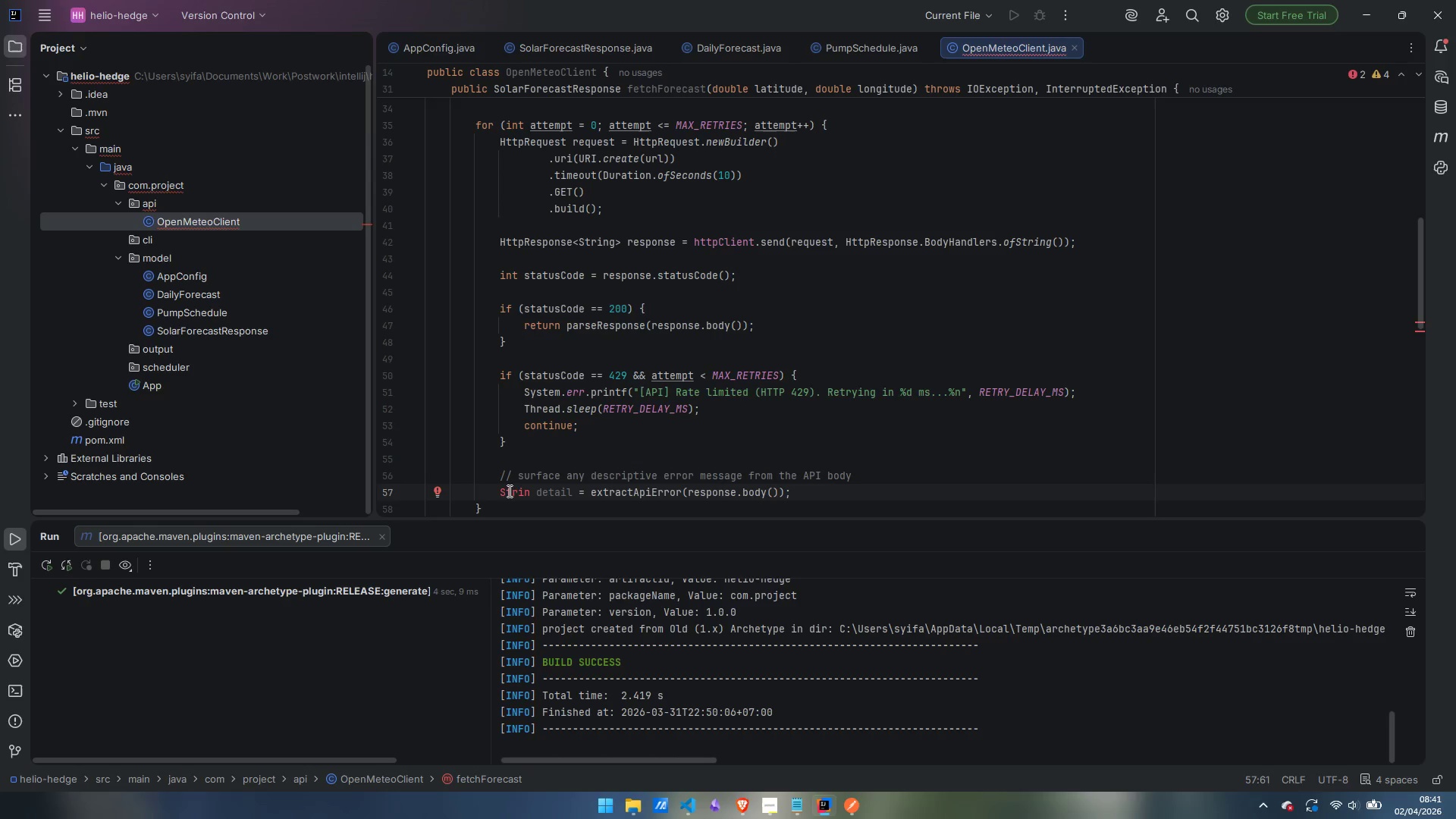 
left_click([528, 491])
 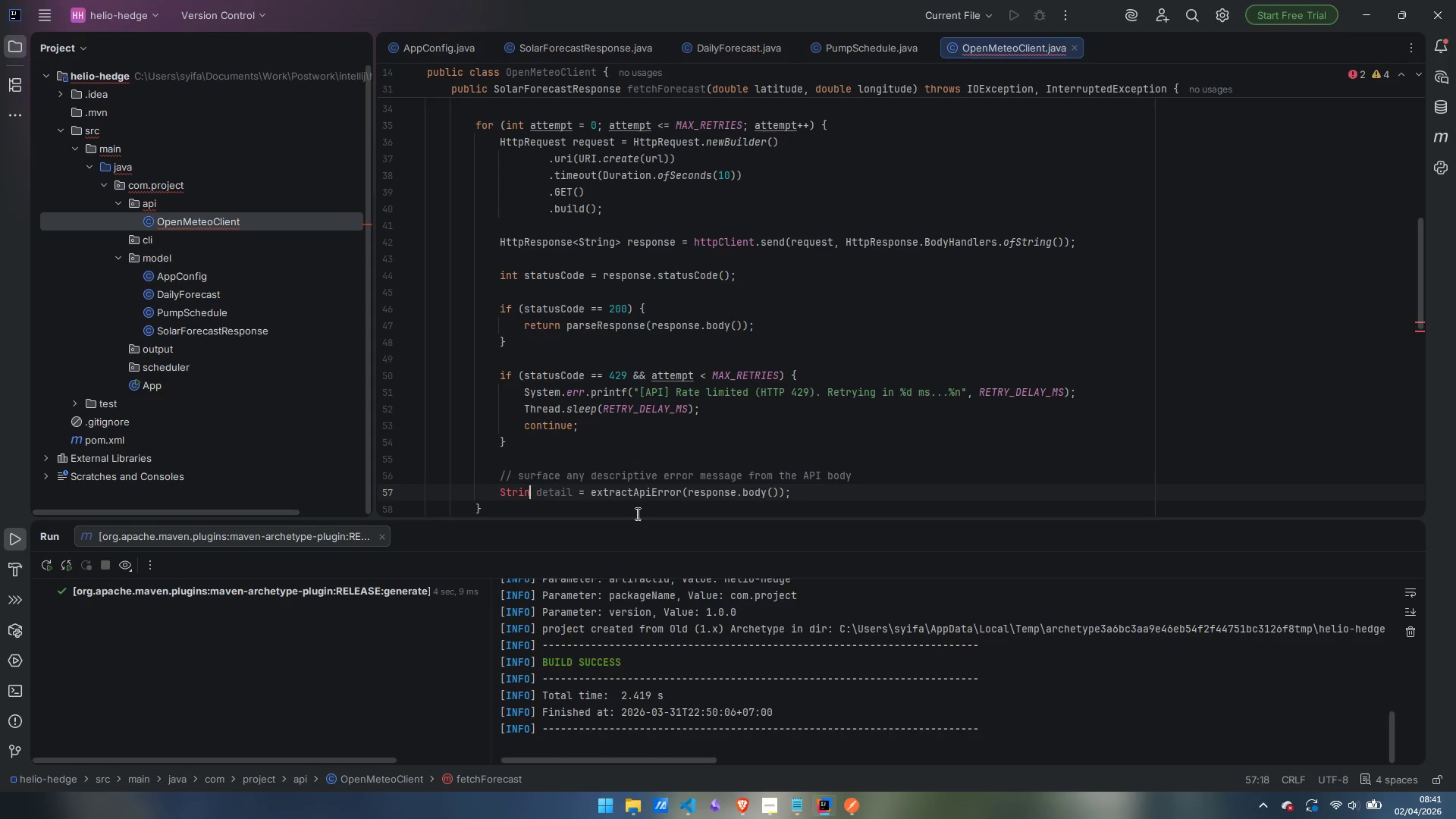 
key(G)
 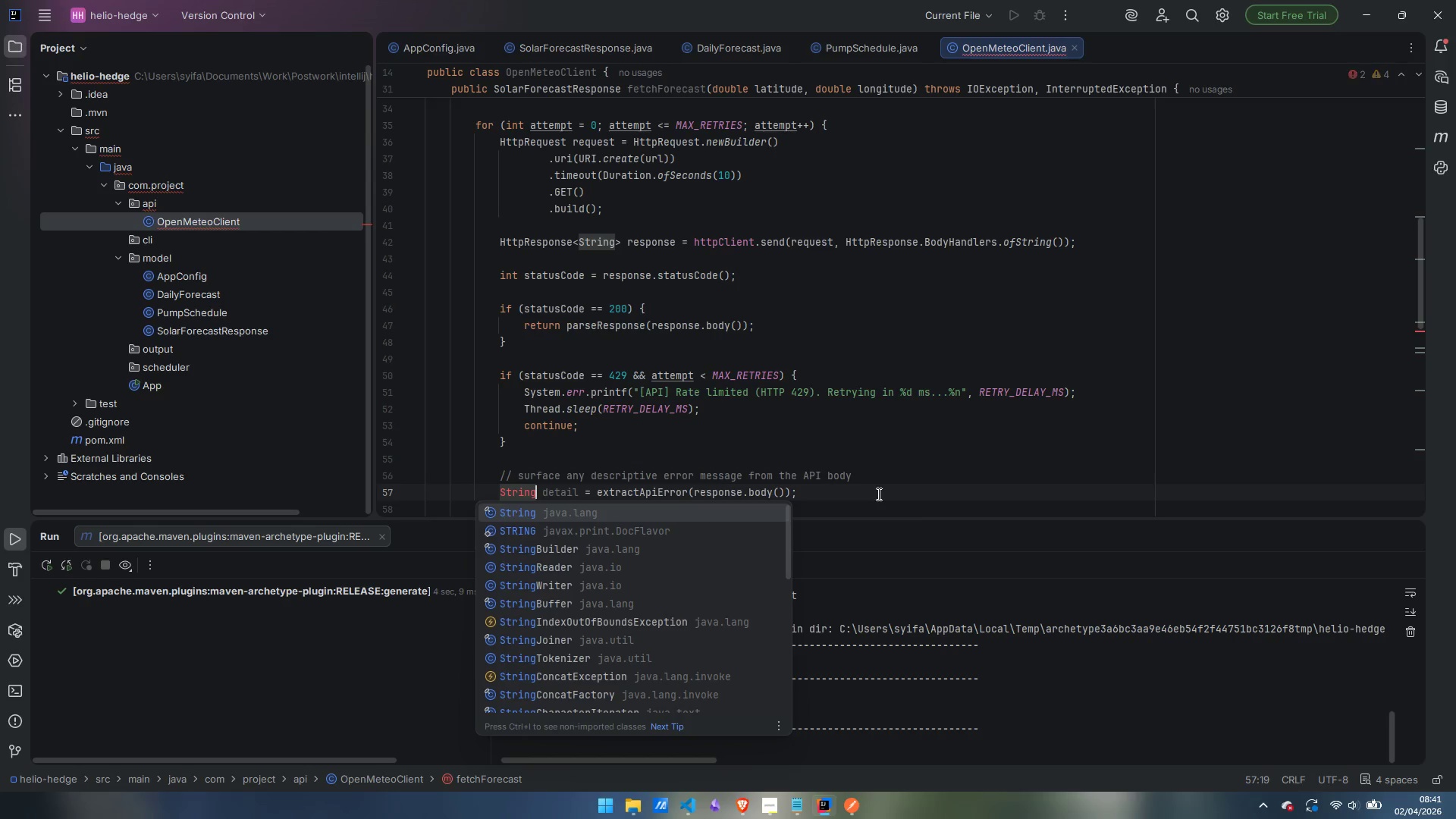 
left_click([877, 494])
 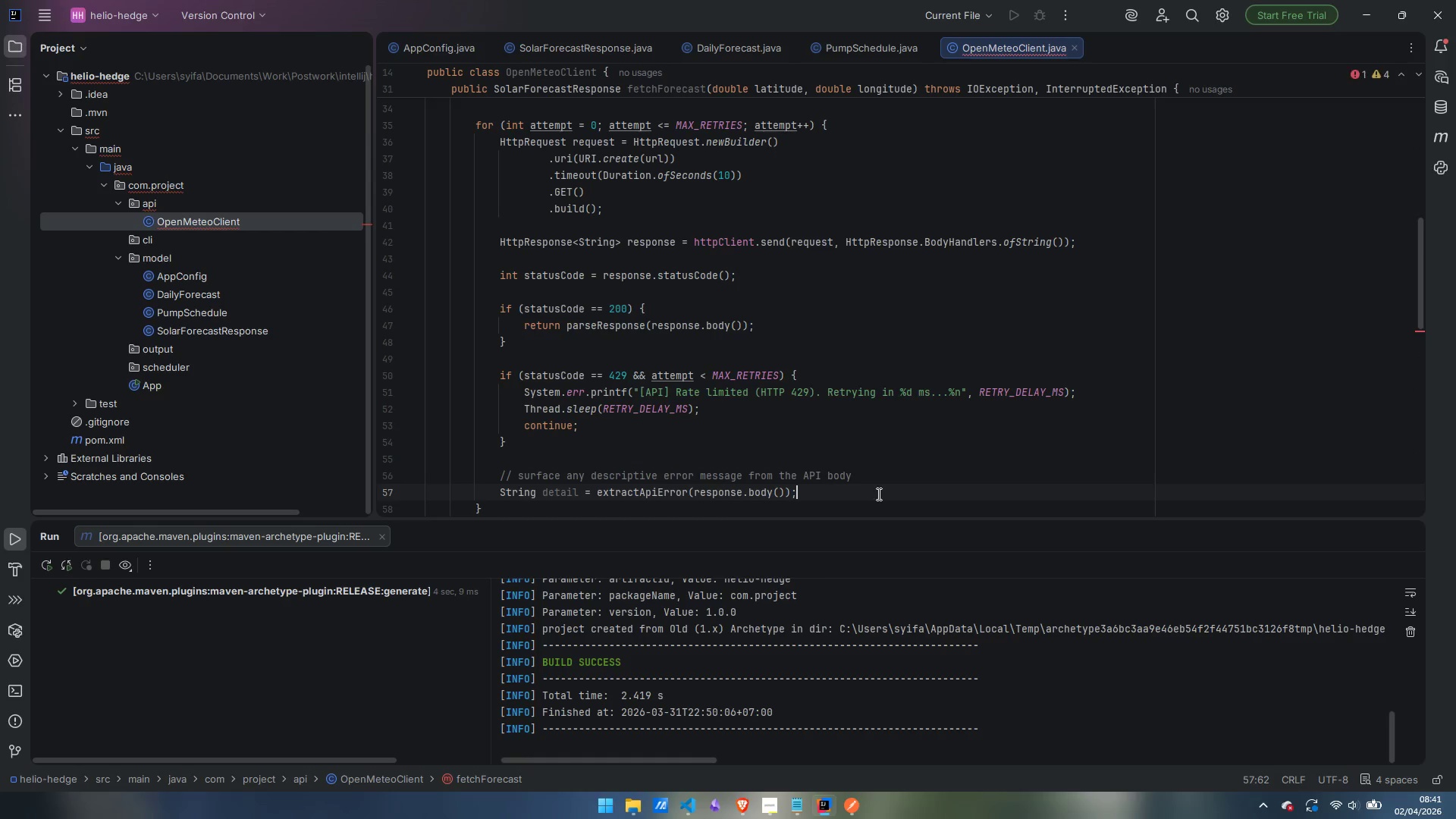 
key(Enter)
 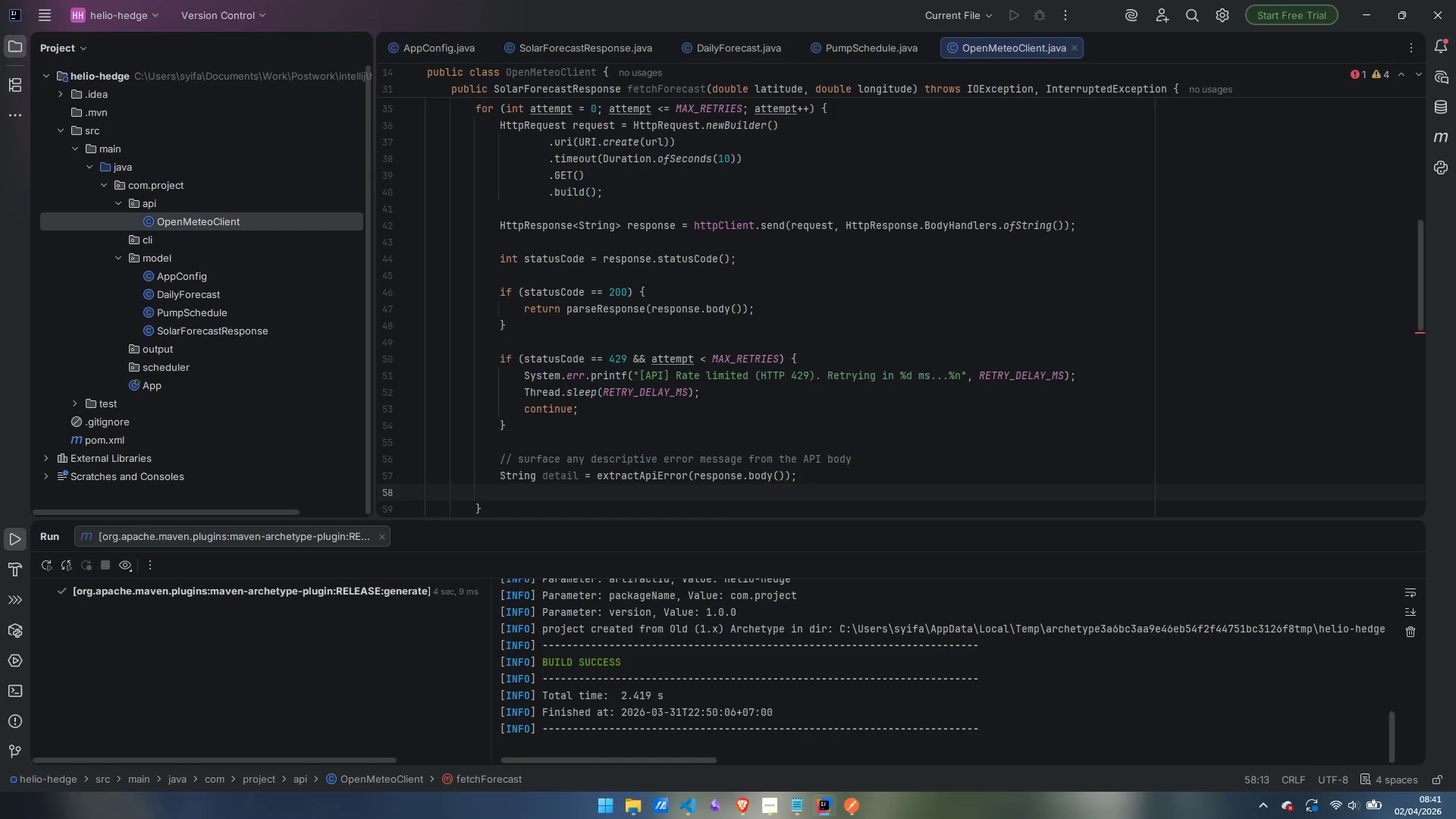 
type(thr)
 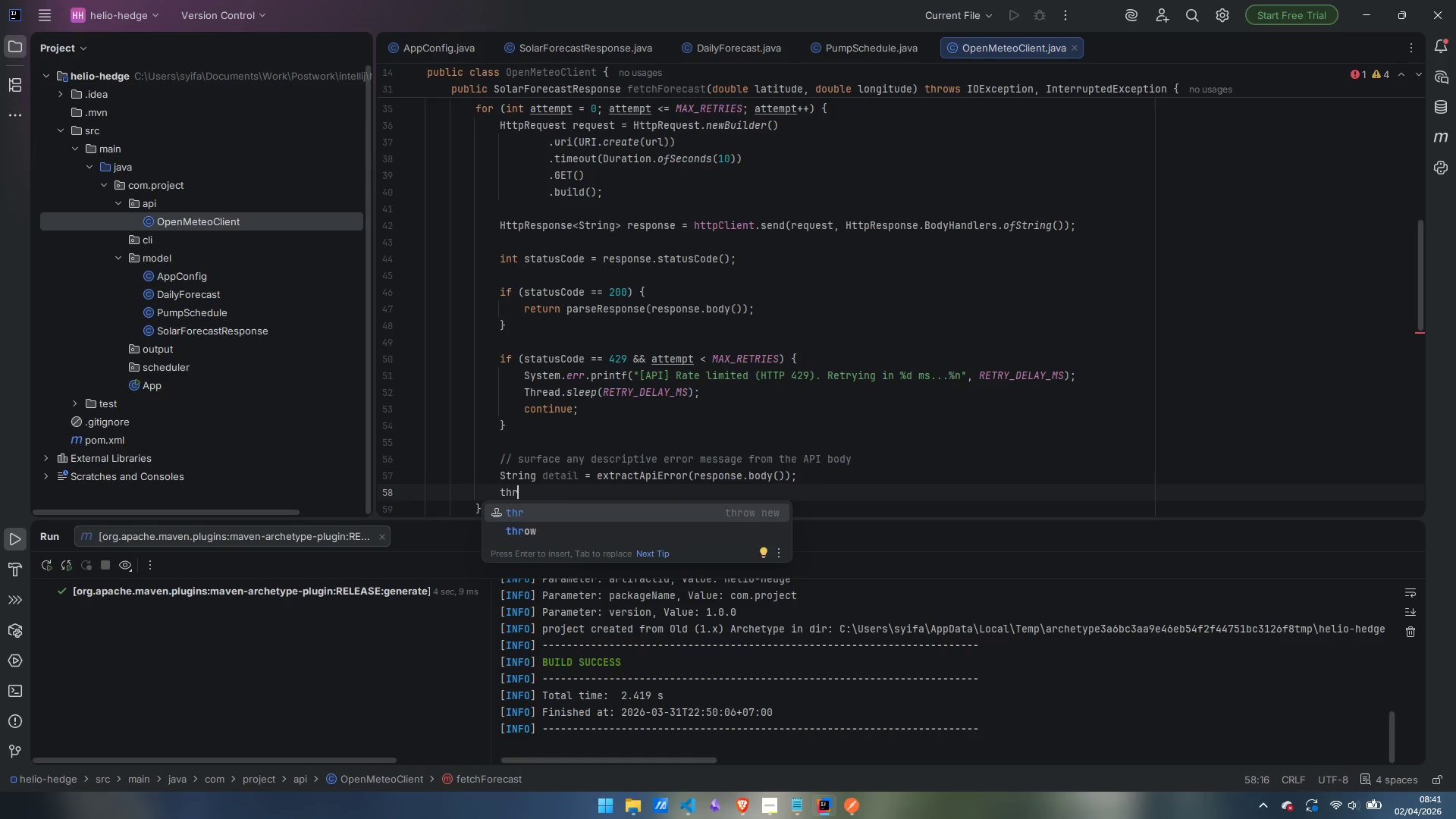 
key(Enter)
 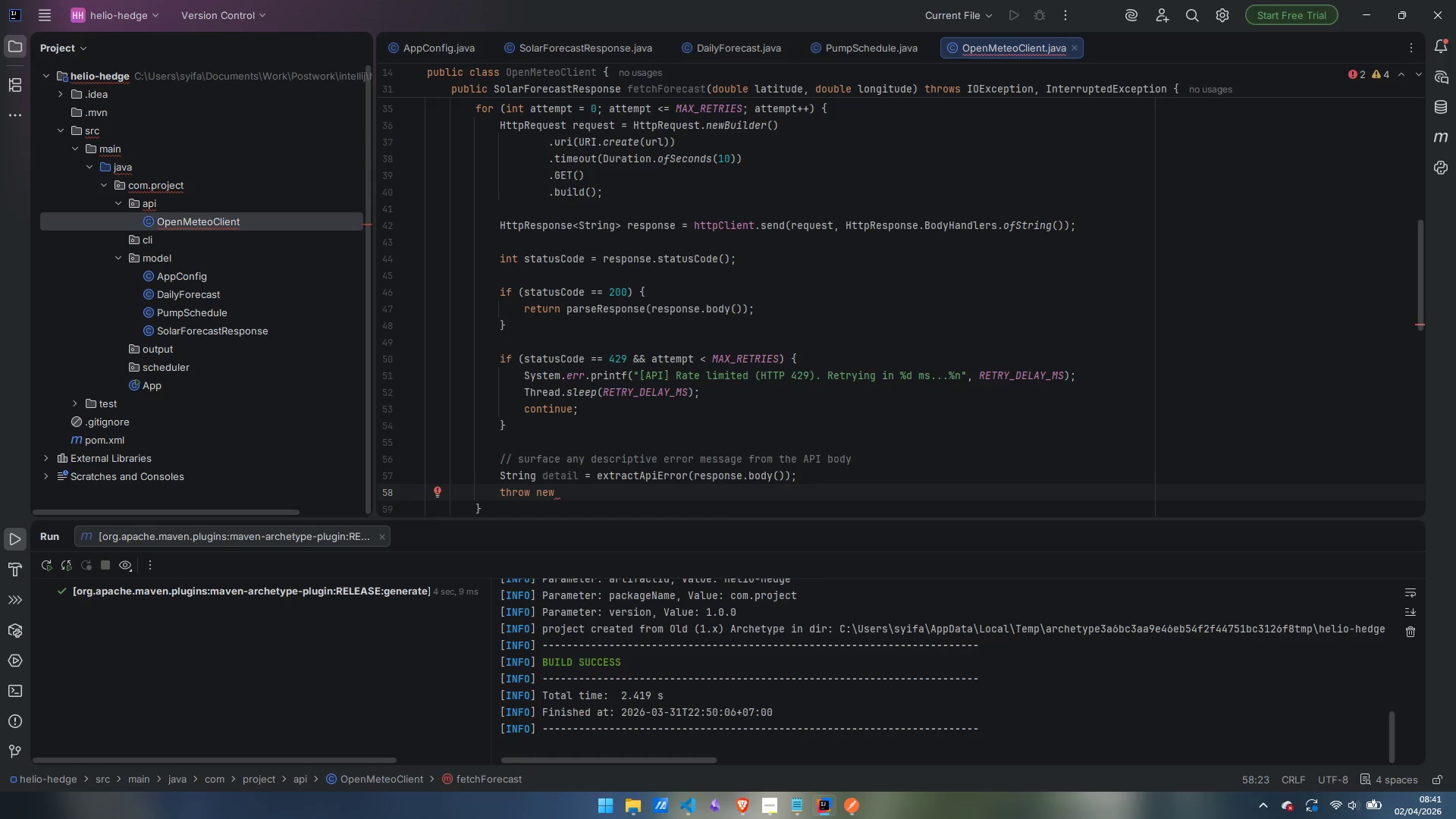 
type(IOEXce)
key(Backspace)
key(Backspace)
key(Backspace)
type(xceotiu)
key(Backspace)
key(Backspace)
key(Backspace)
key(Backspace)
type(ption)
 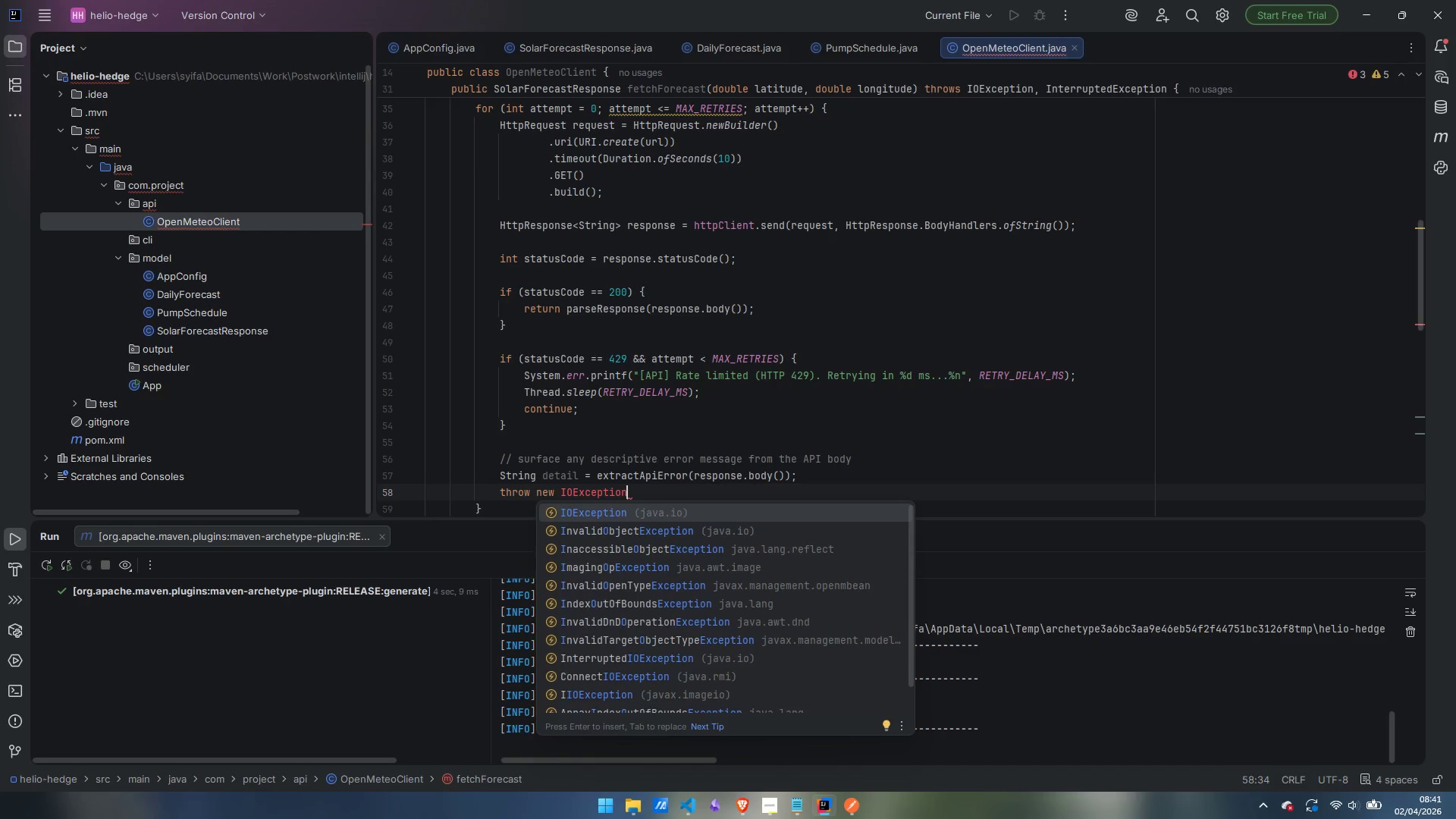 
key(Enter)
 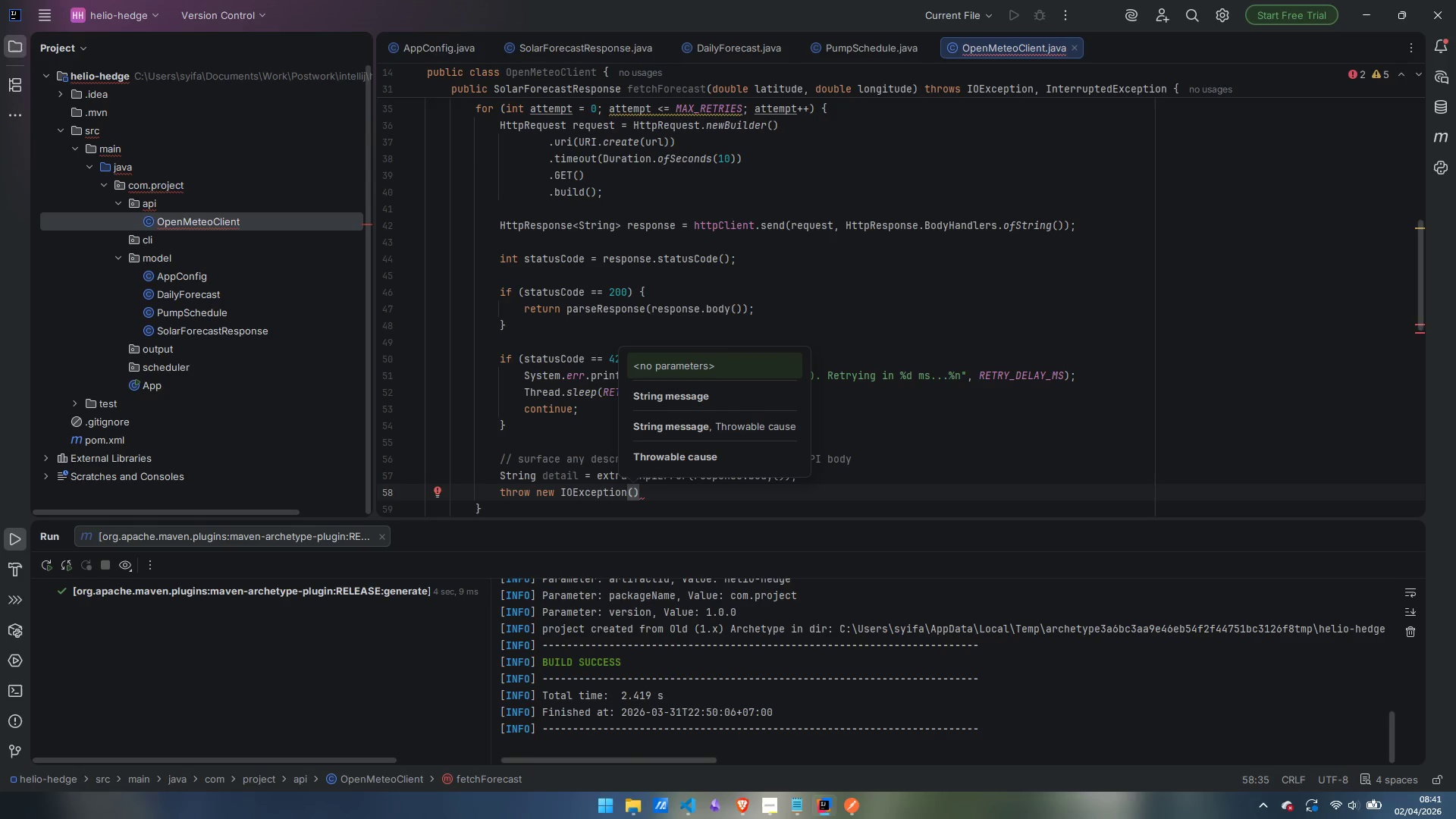 
type(String.firmat)
 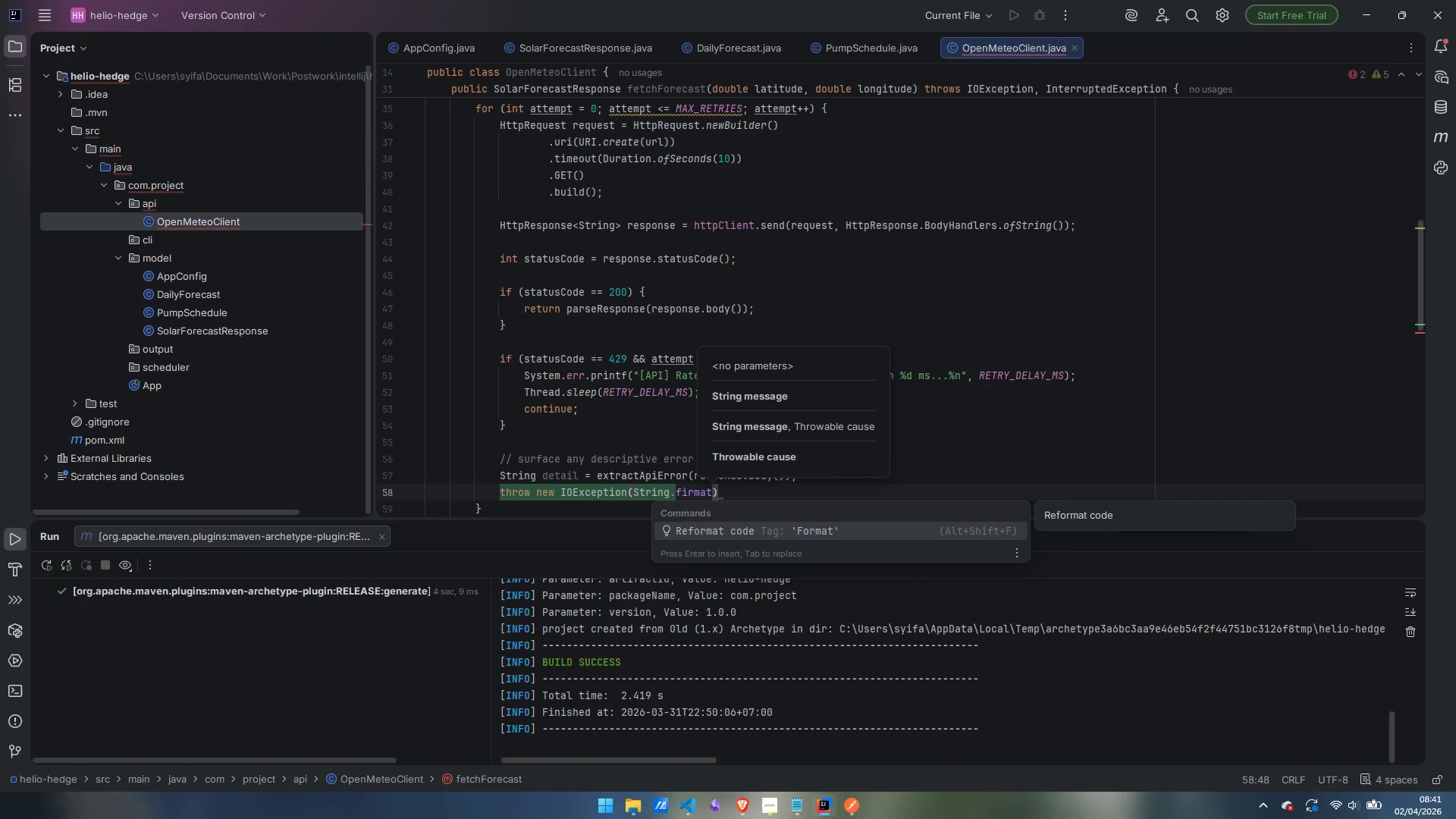 
key(Control+ControlLeft)
 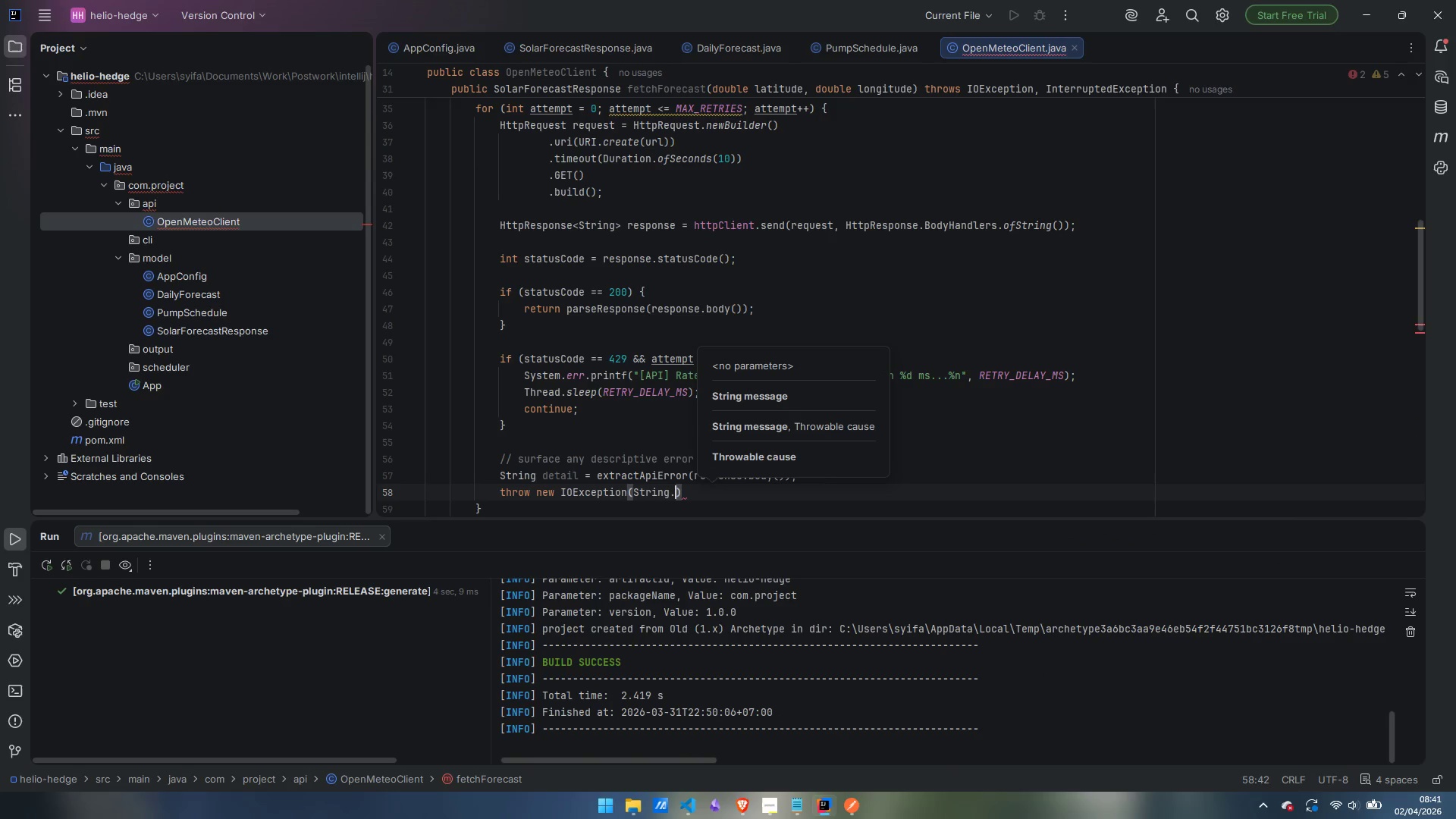 
key(Control+Backspace)
 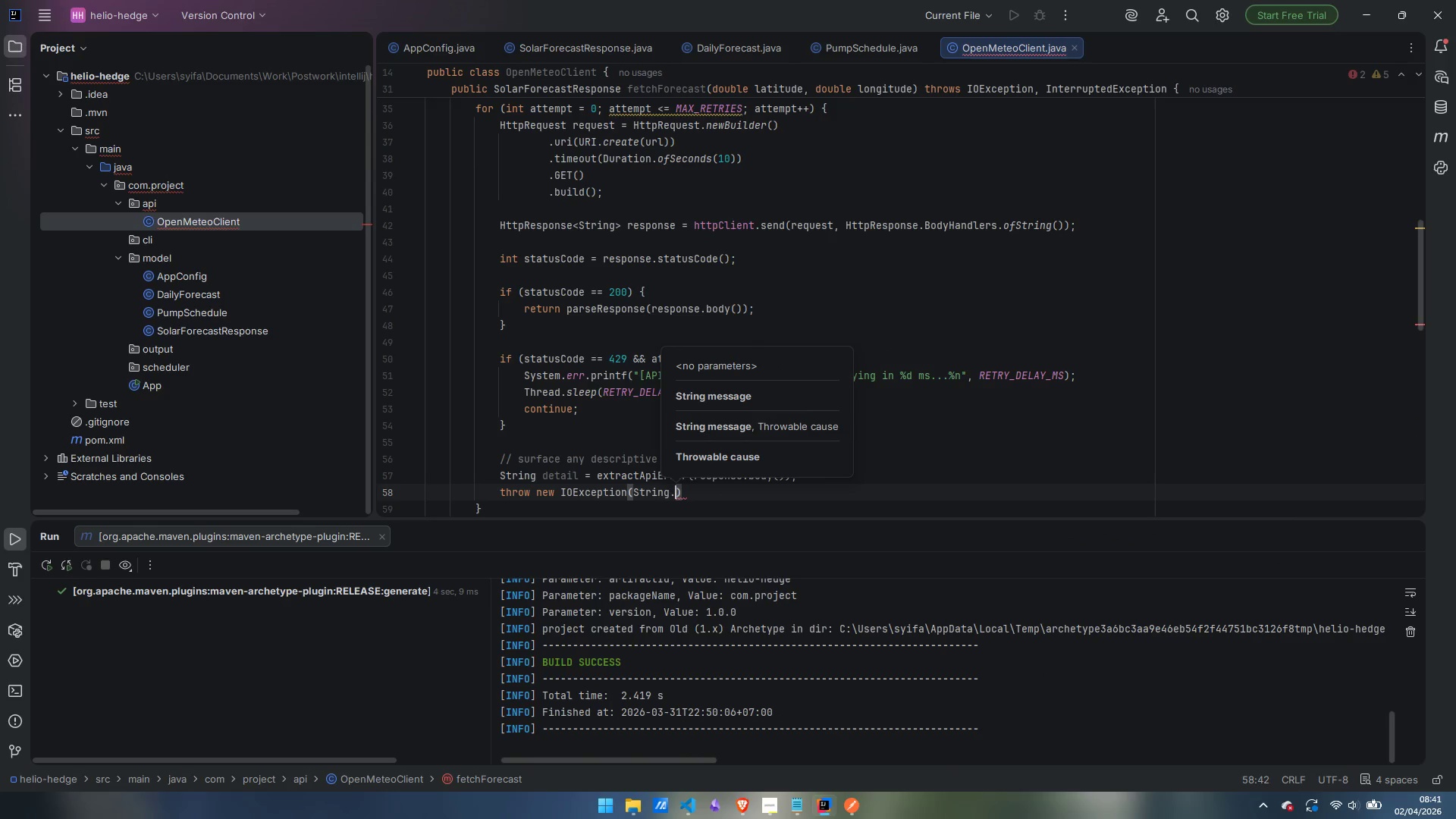 
type(format()
 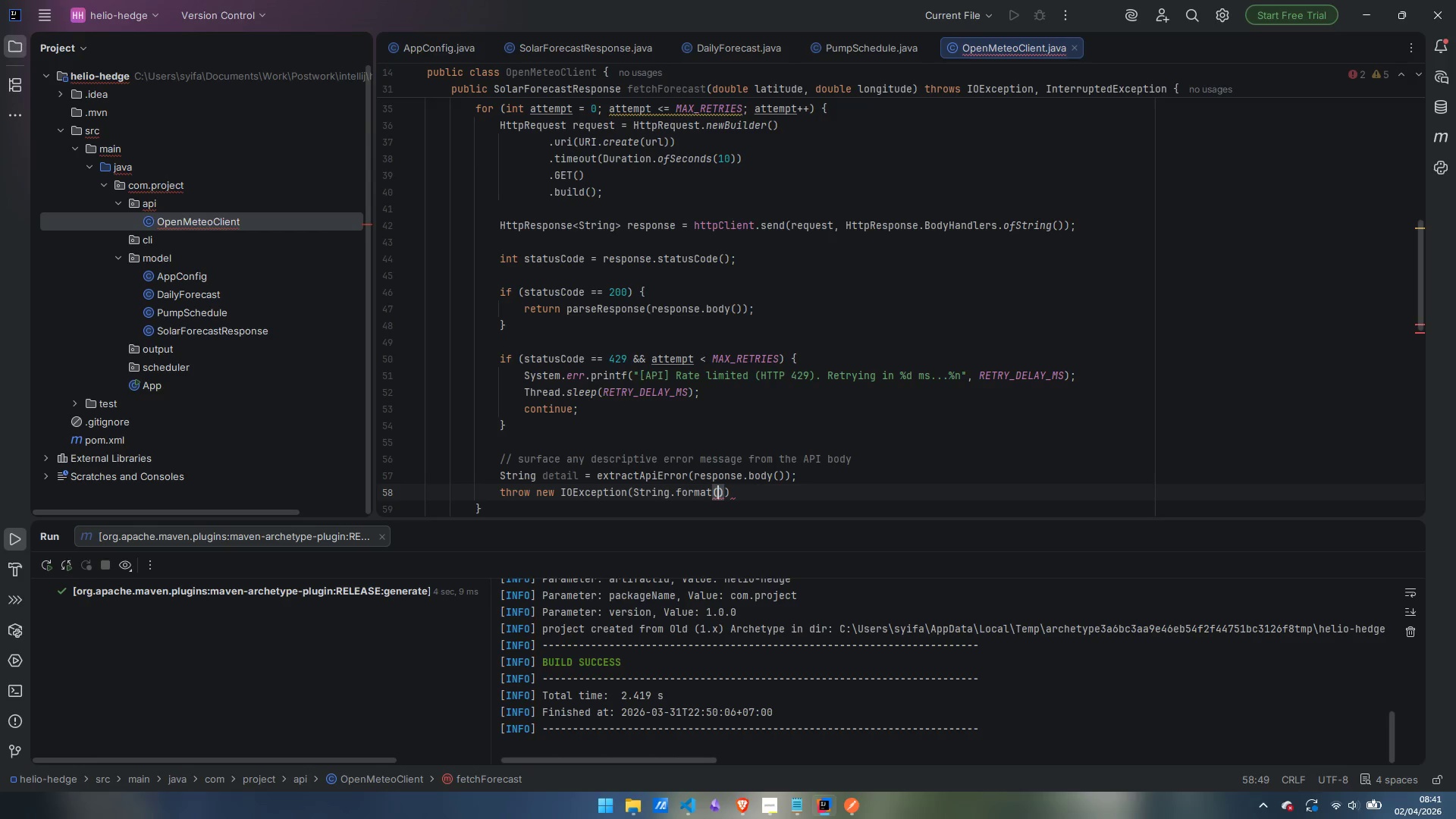 
type("Open-Meteo API returned HTTP: )
 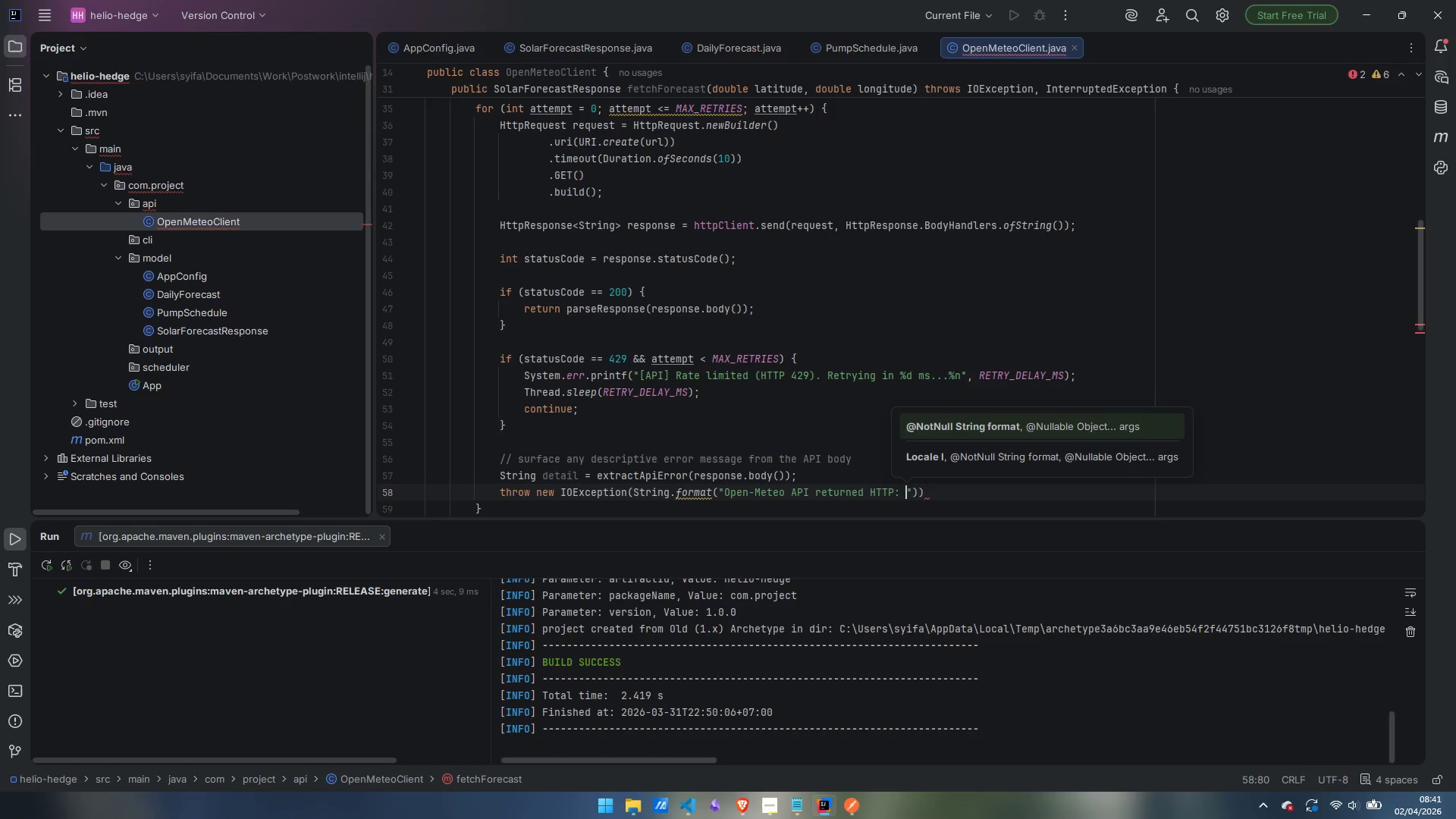 
type(%d: %s)
 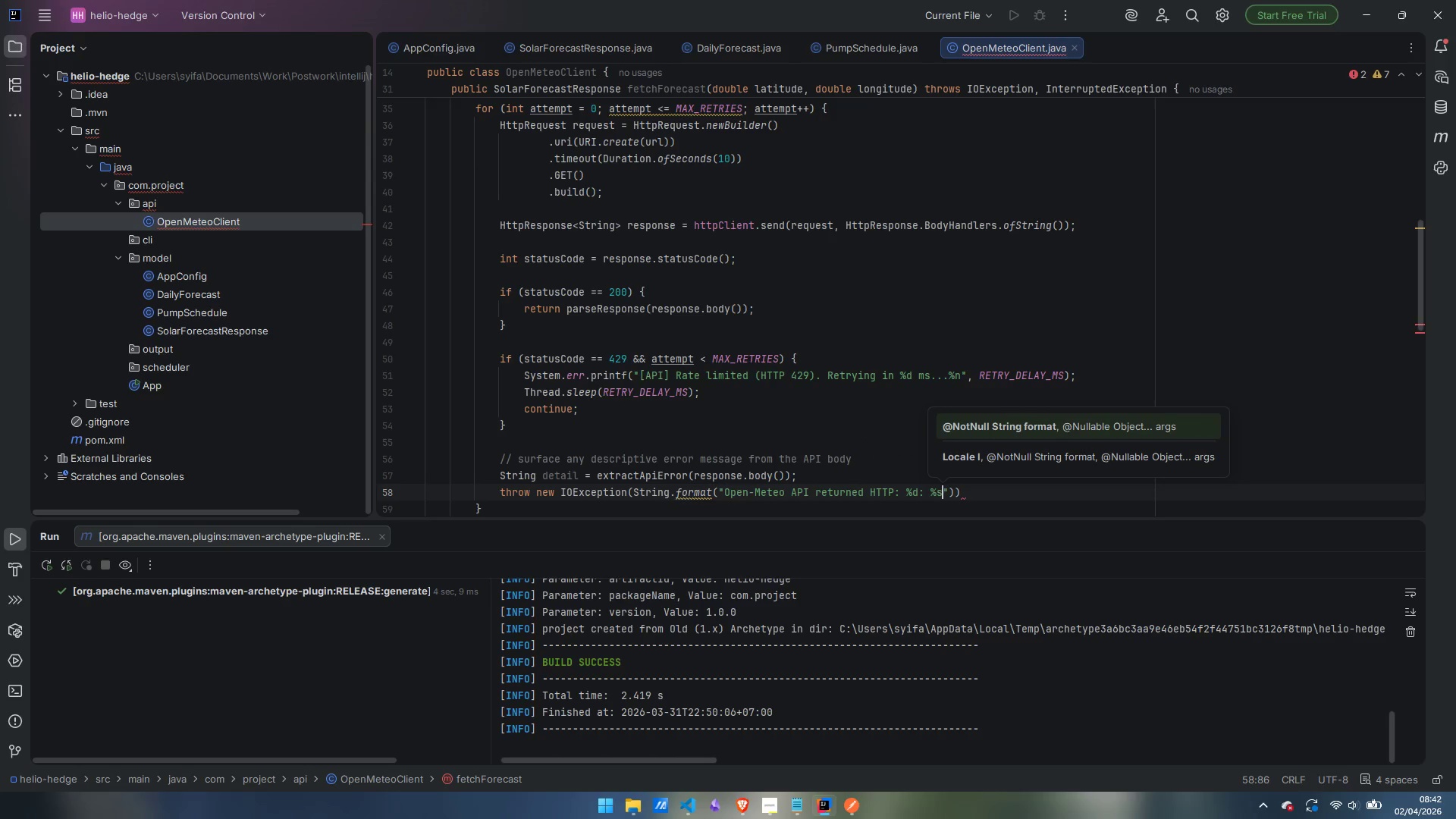 
key(ArrowRight)
 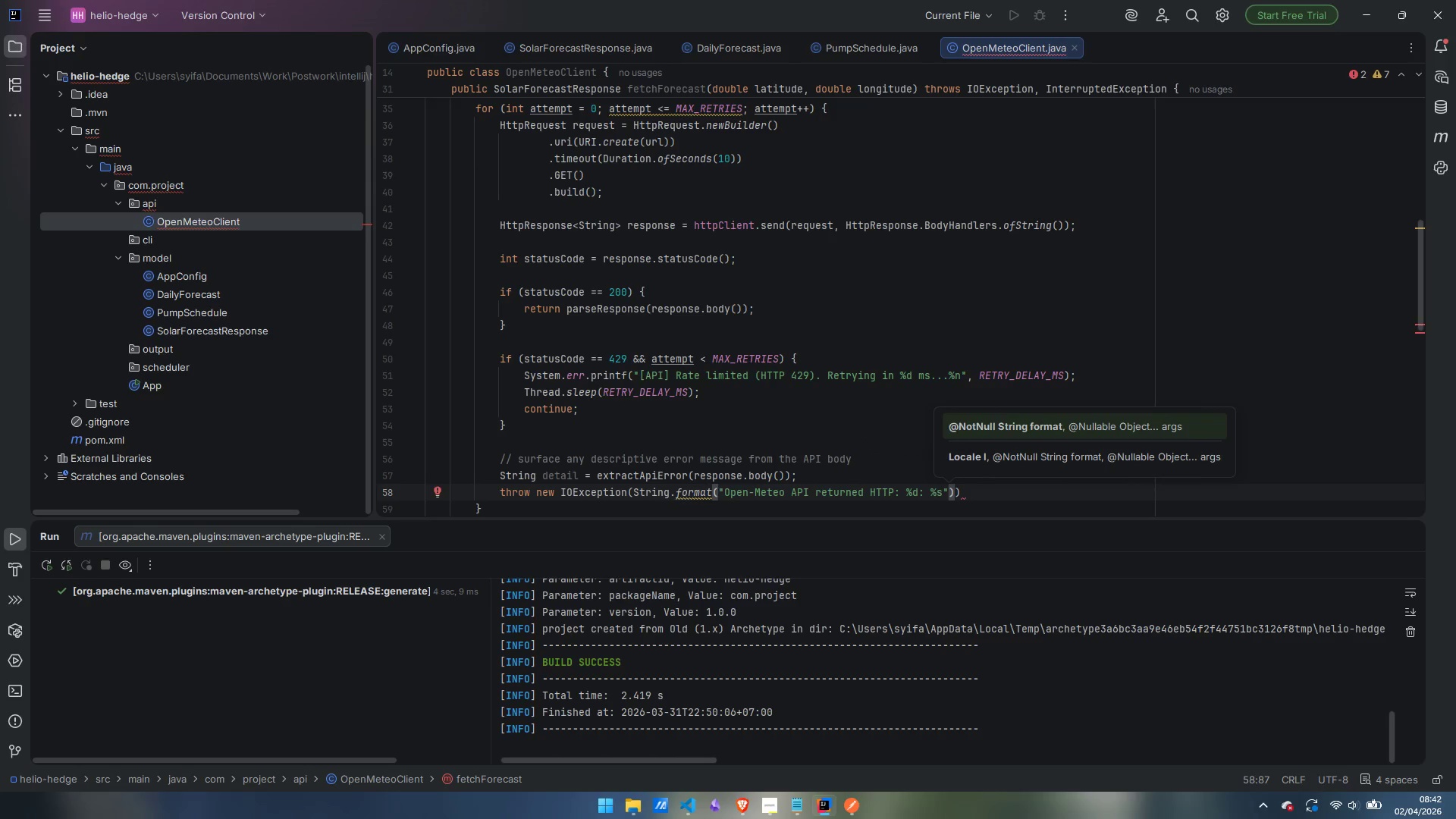 
type(, statusCode)
 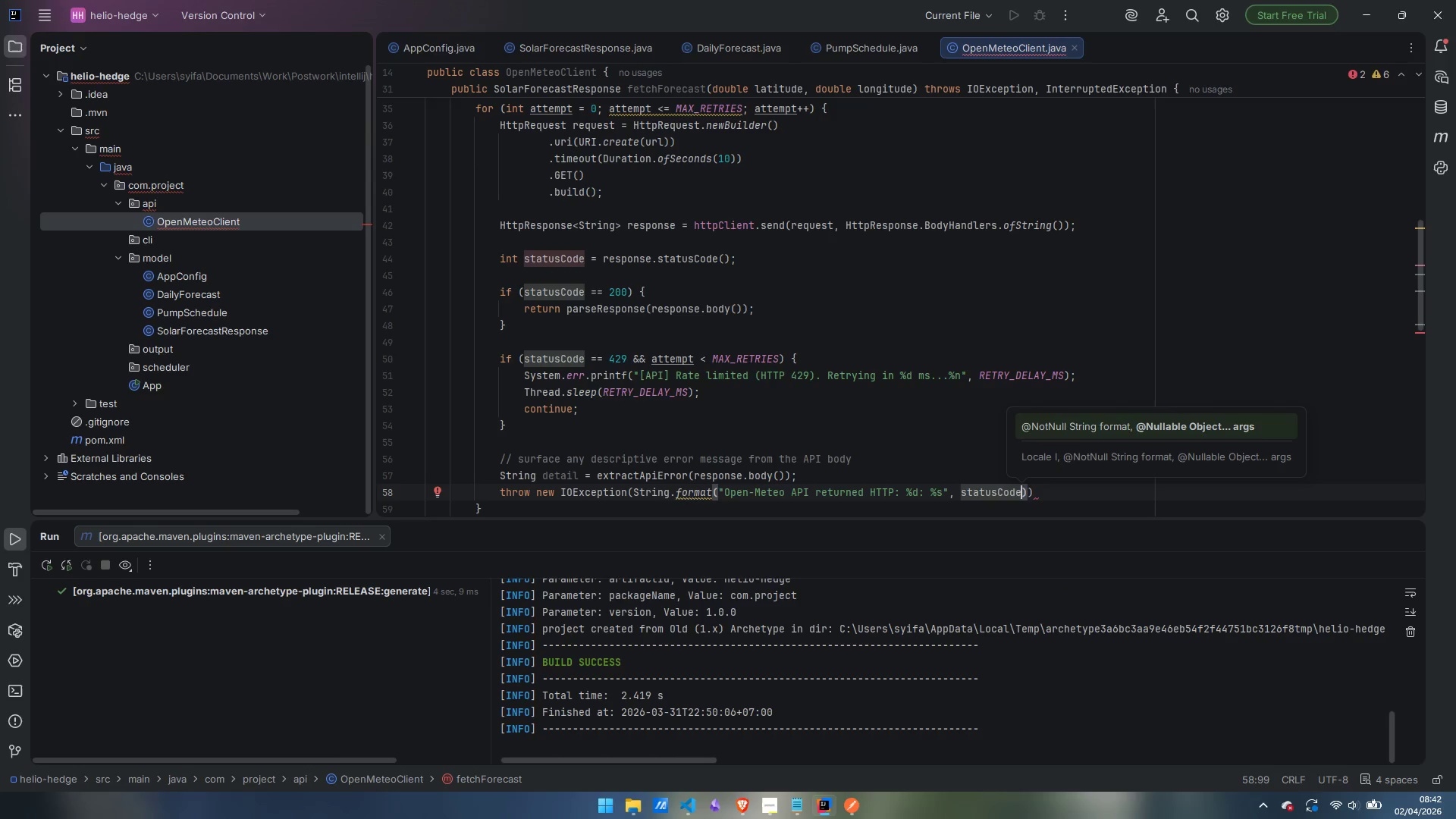 
type(, detail)
 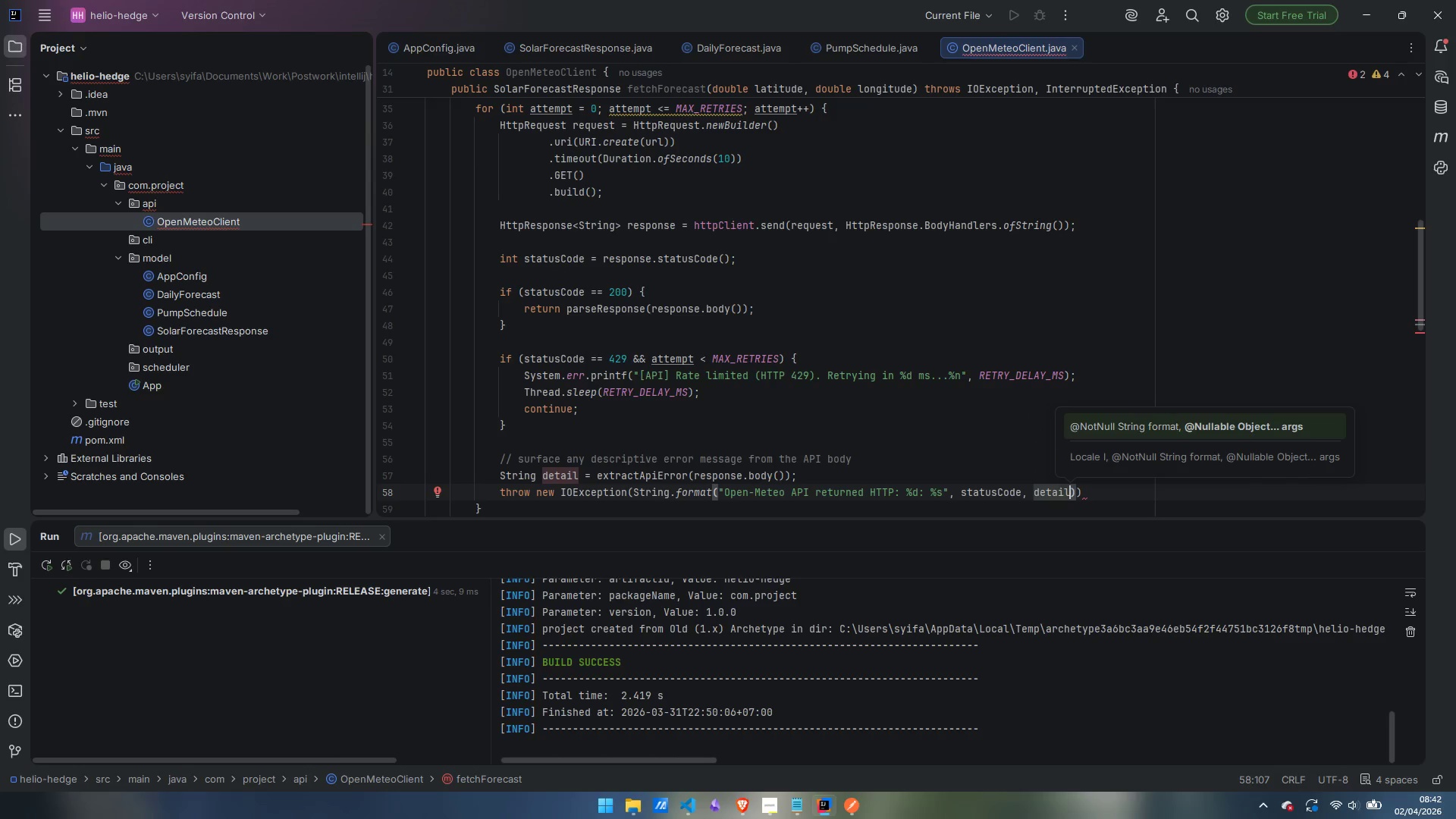 
key(ArrowRight)
 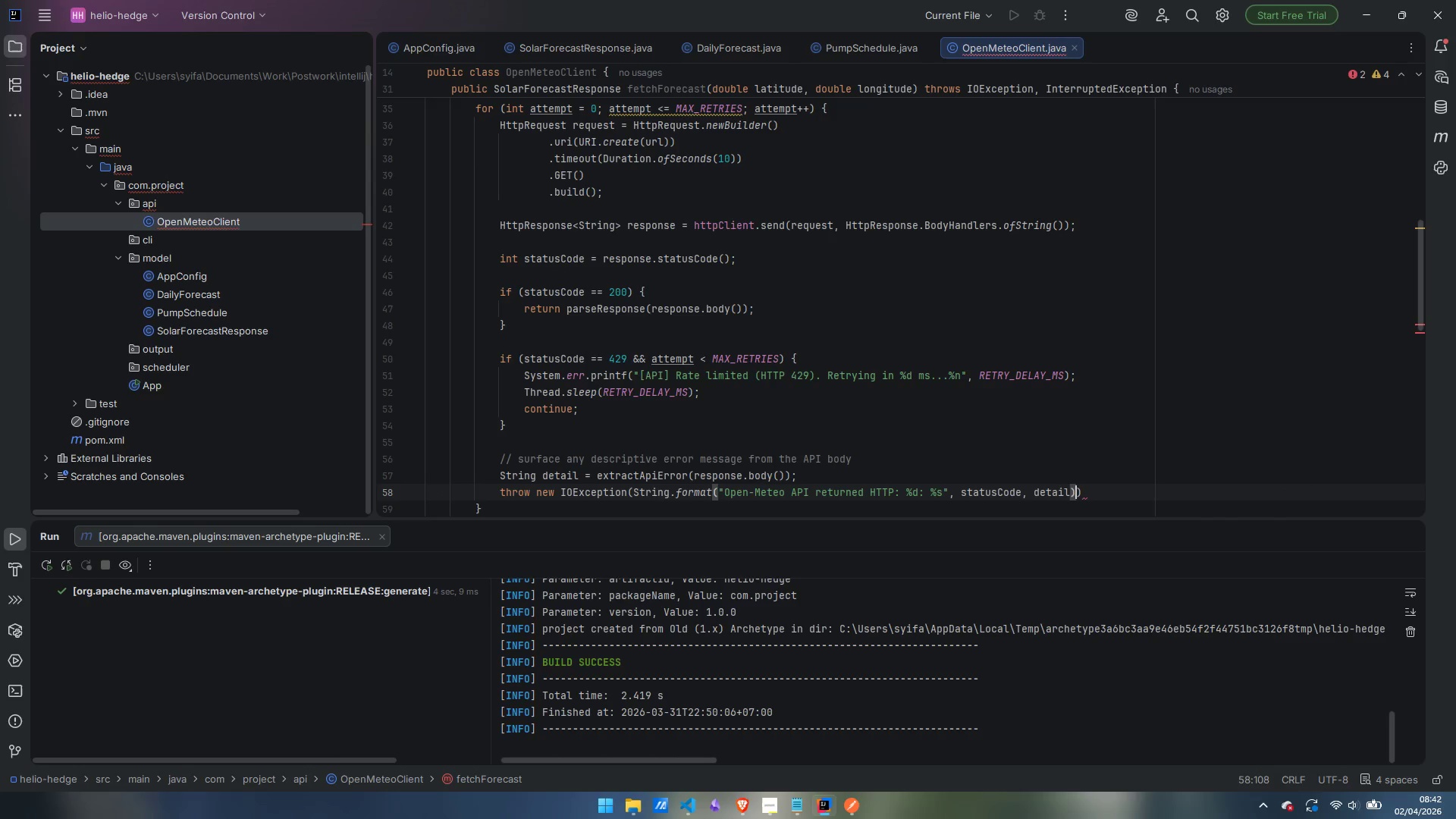 
key(ArrowRight)
 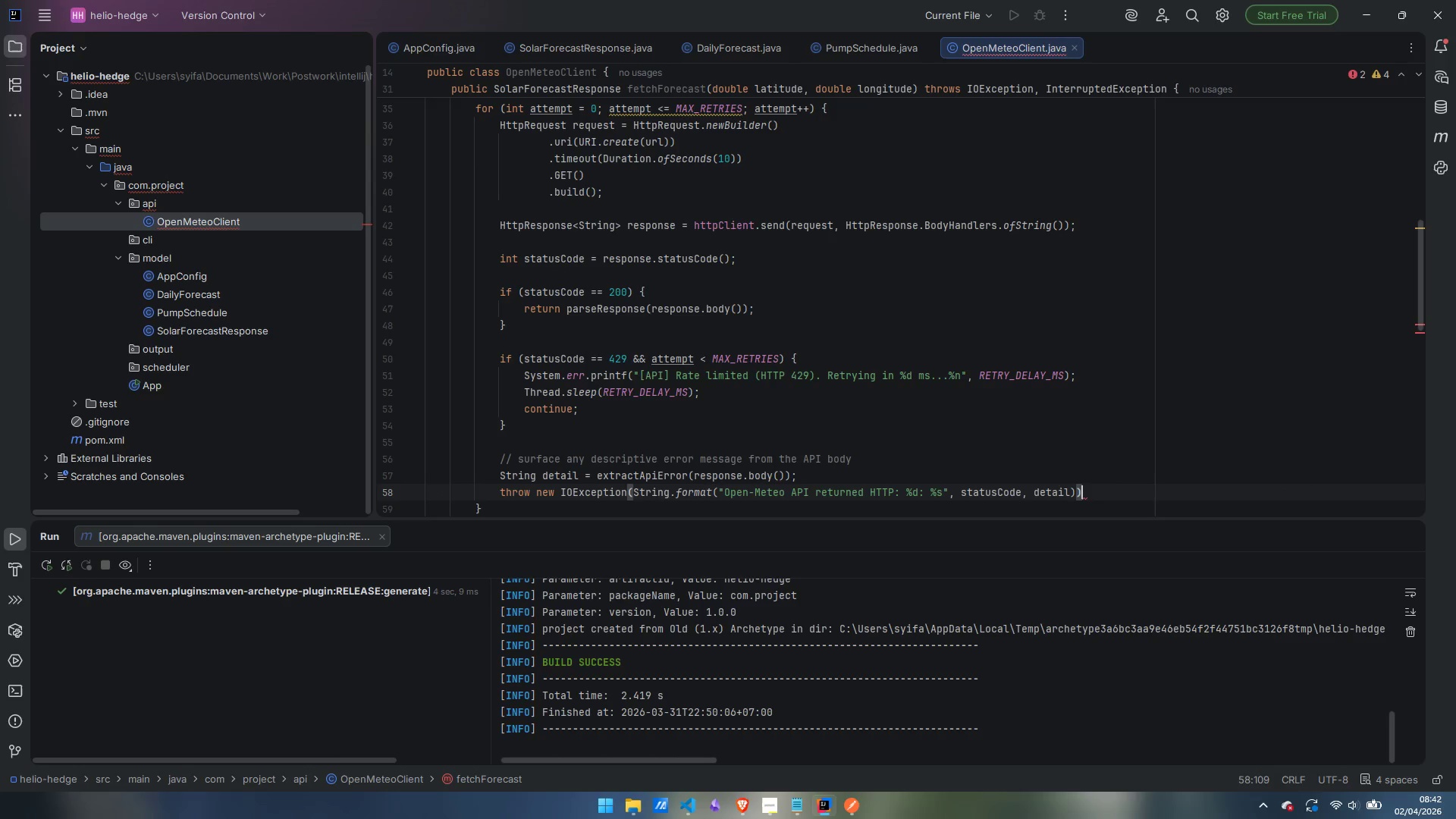 
key(Semicolon)
 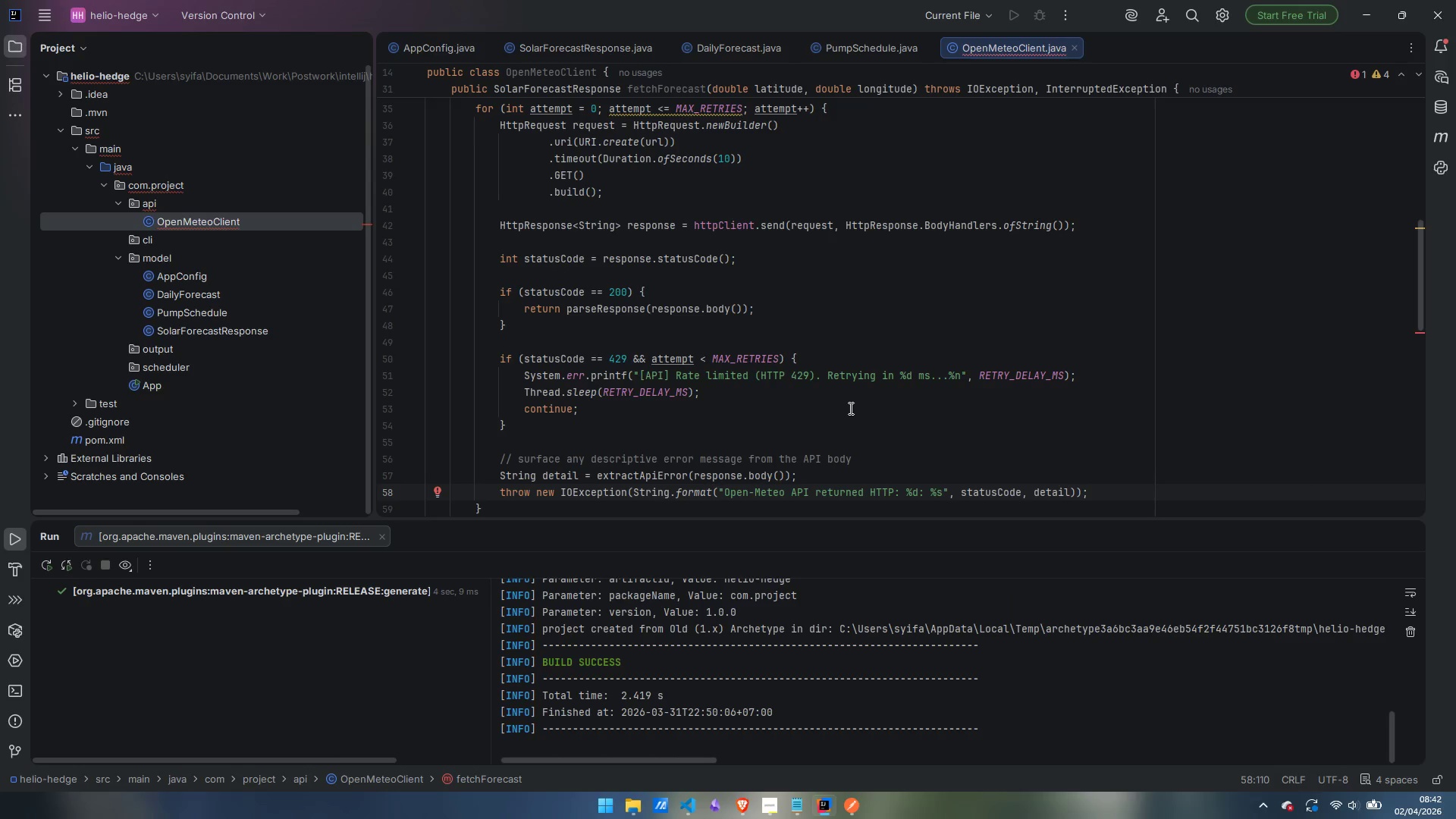 
scroll: coordinate [839, 416], scroll_direction: up, amount: 5.0
 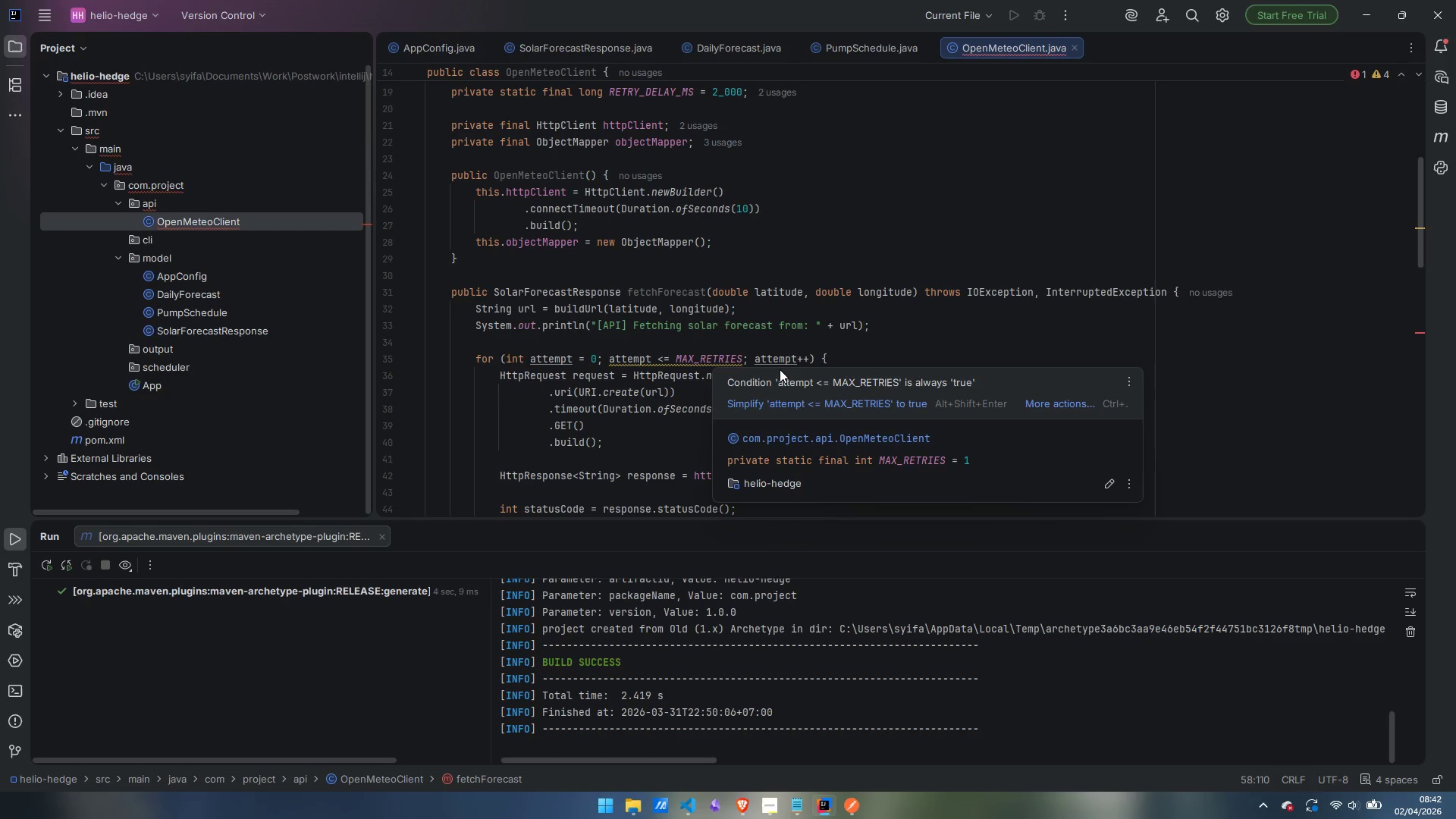 
wait(33.18)
 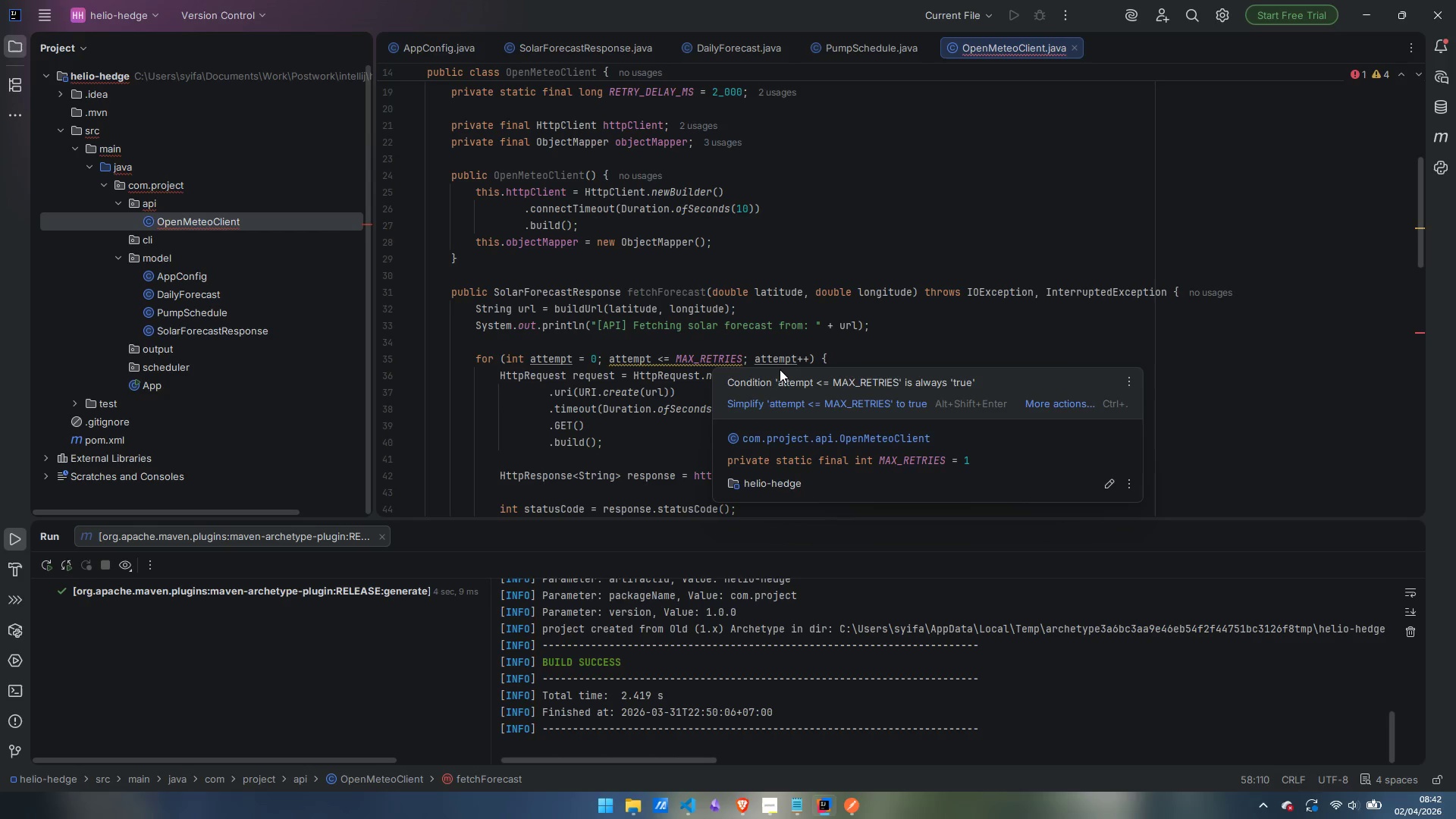 
scroll: coordinate [671, 302], scroll_direction: down, amount: 9.0
 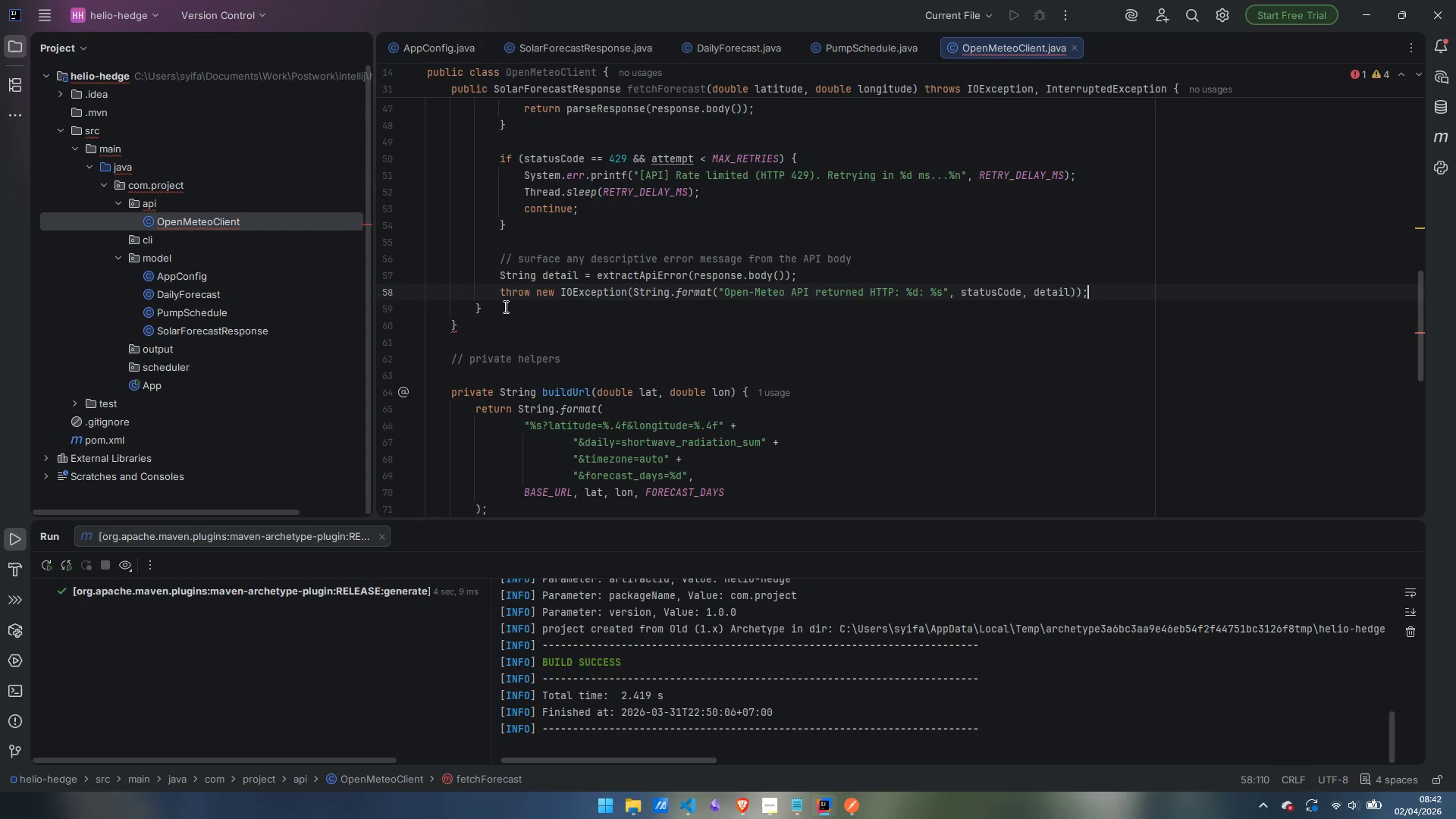 
left_click([504, 306])
 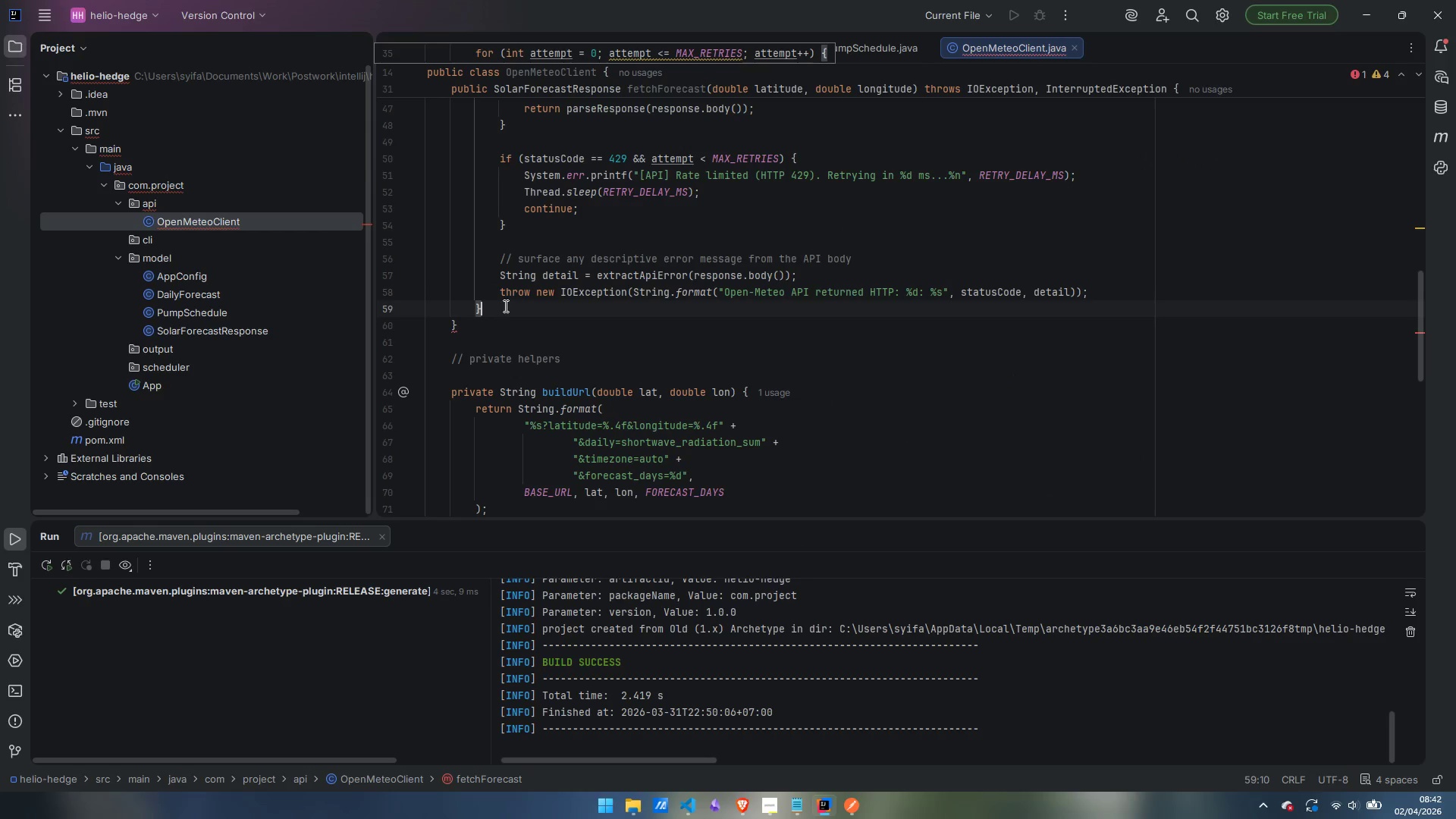 
key(Enter)
 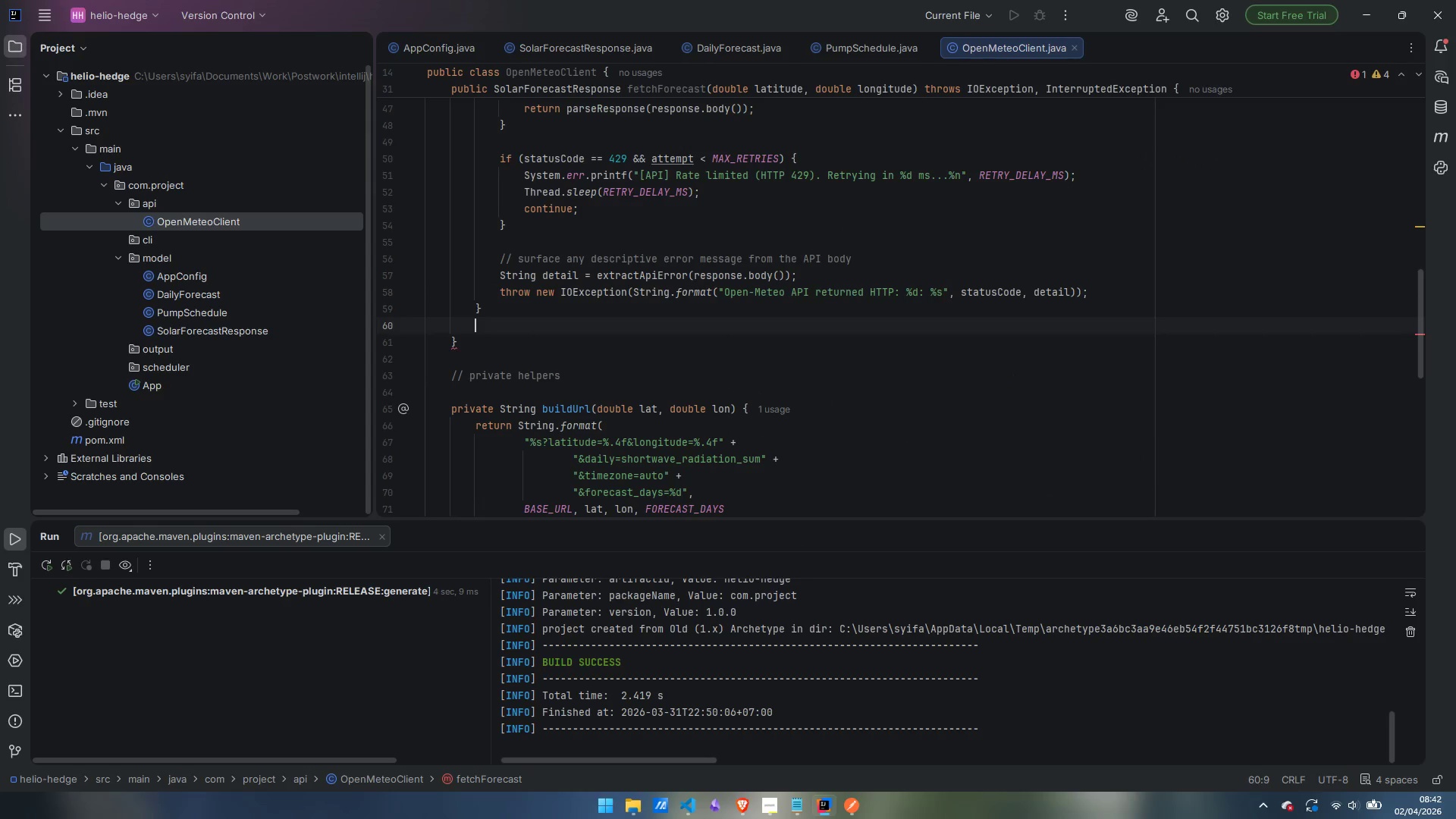 
type(thr)
 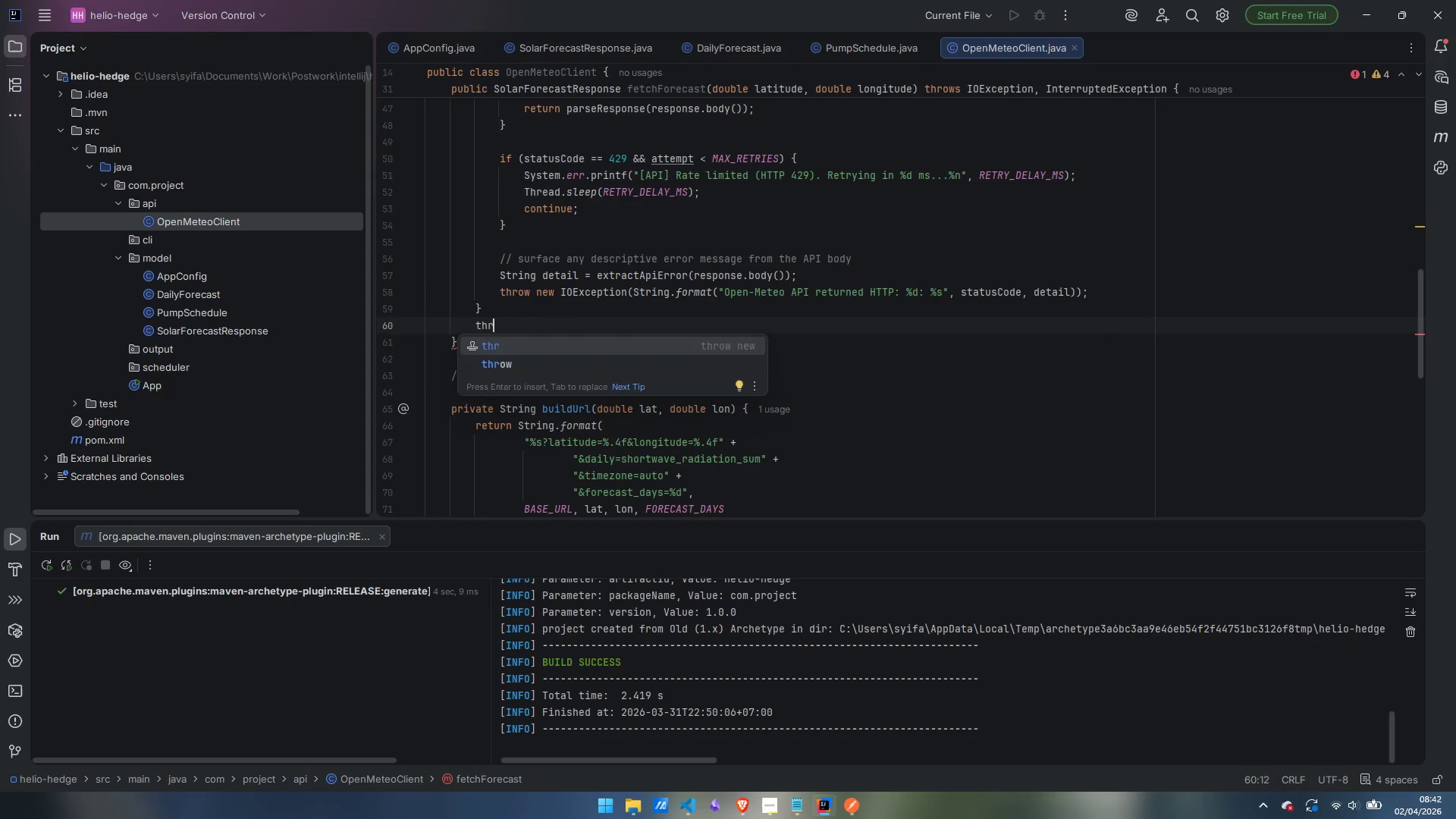 
key(Enter)
 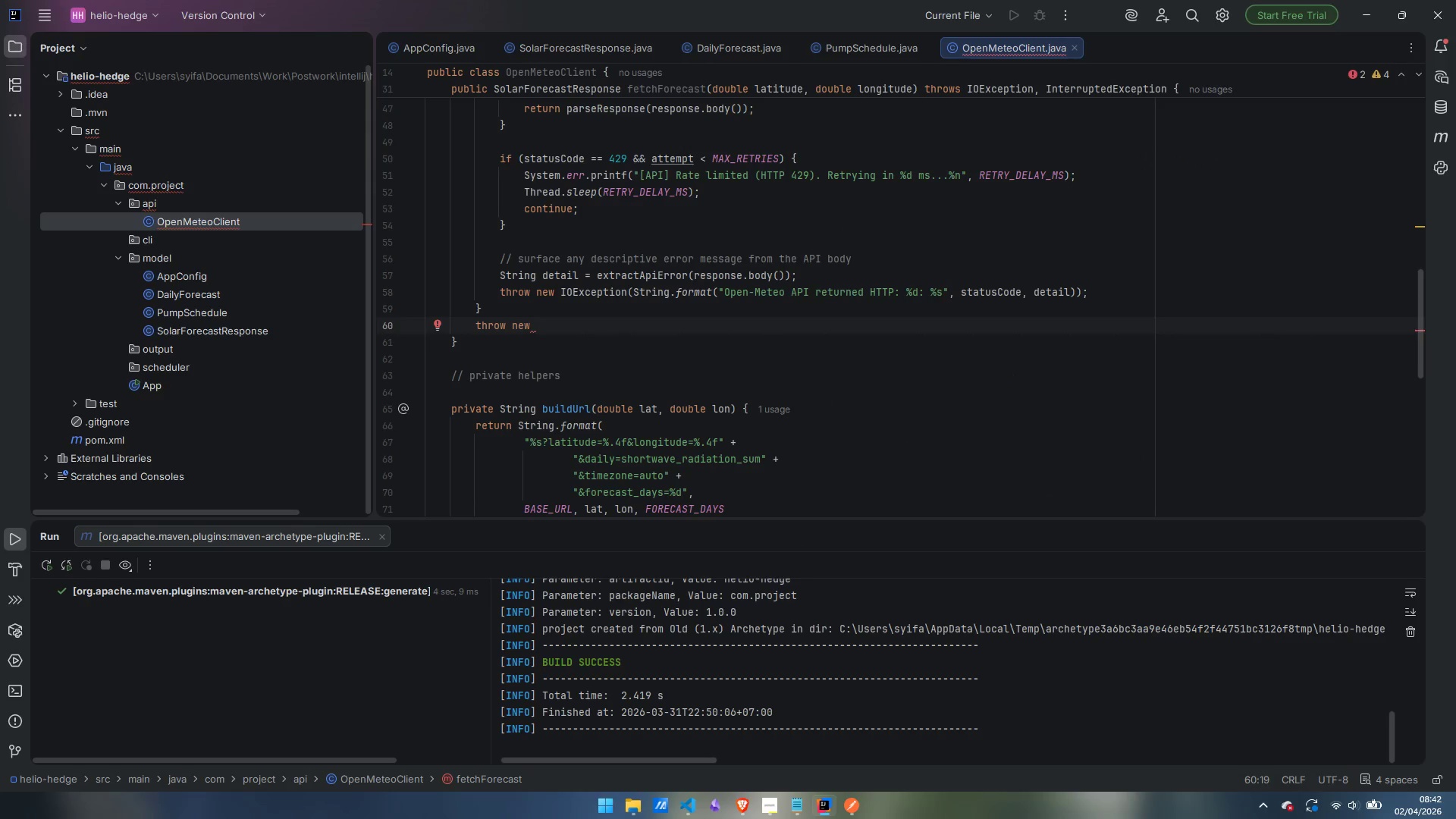 
type(IOException)
 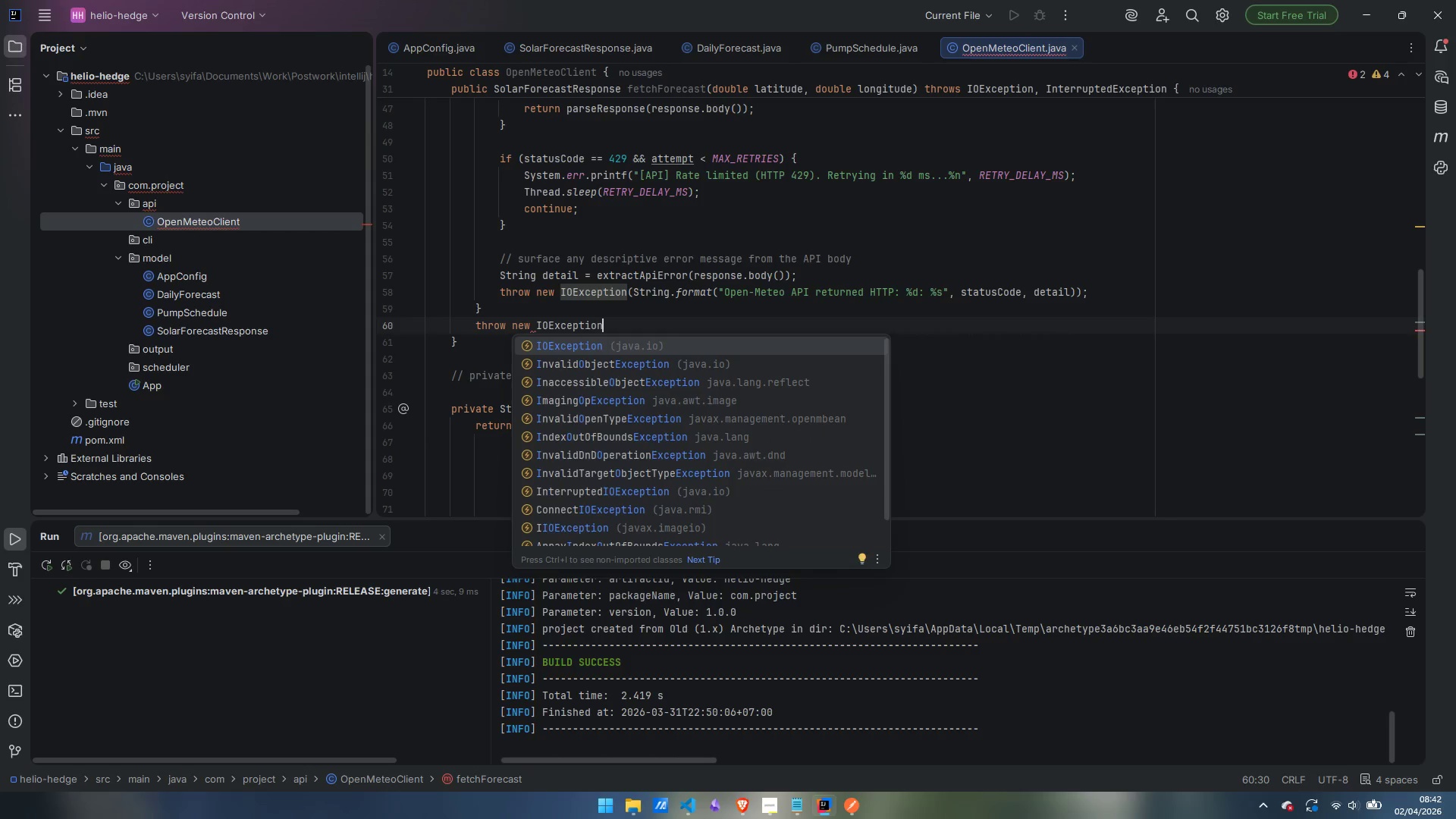 
key(Enter)
 